 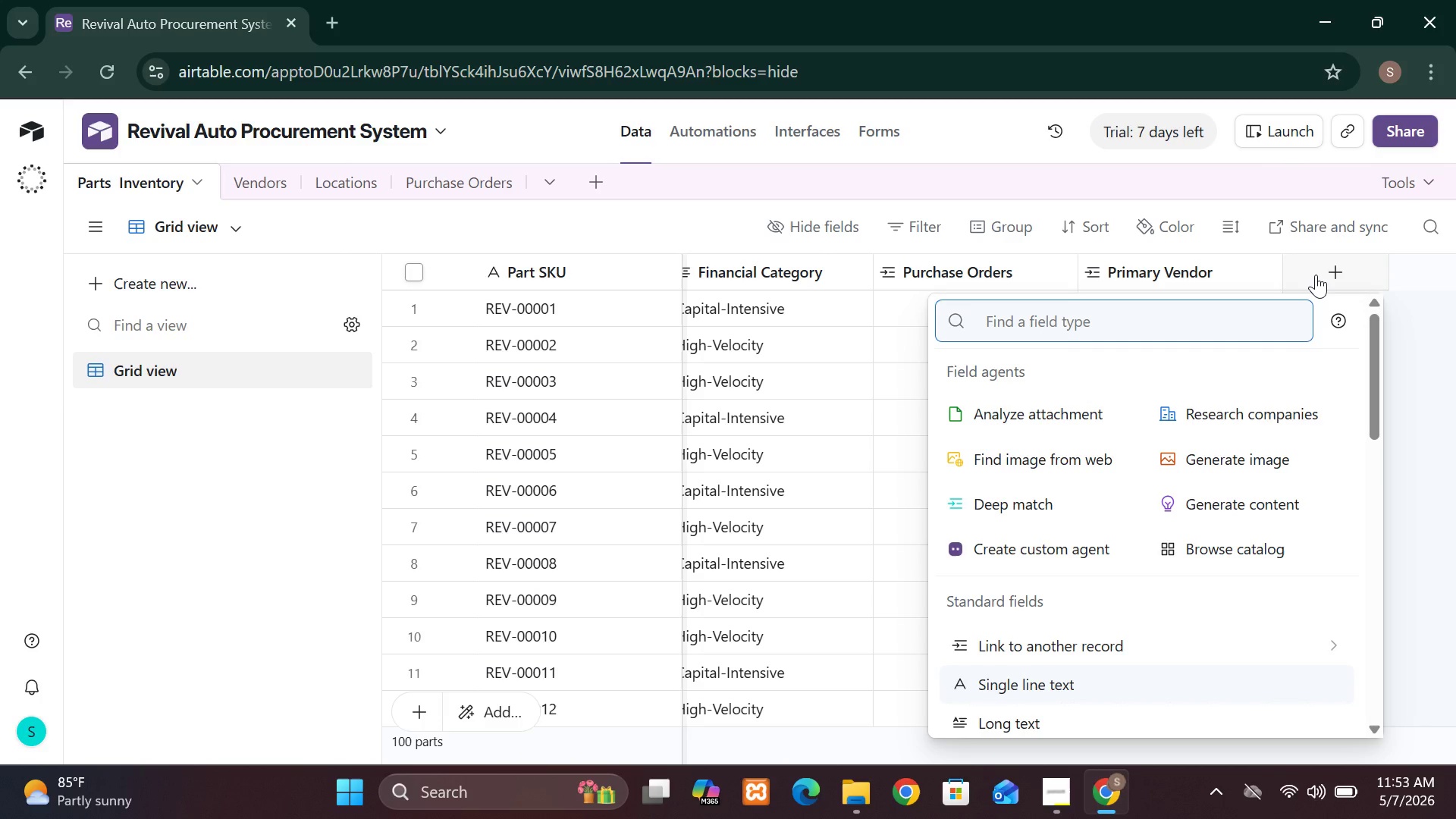 
left_click([1121, 686])
 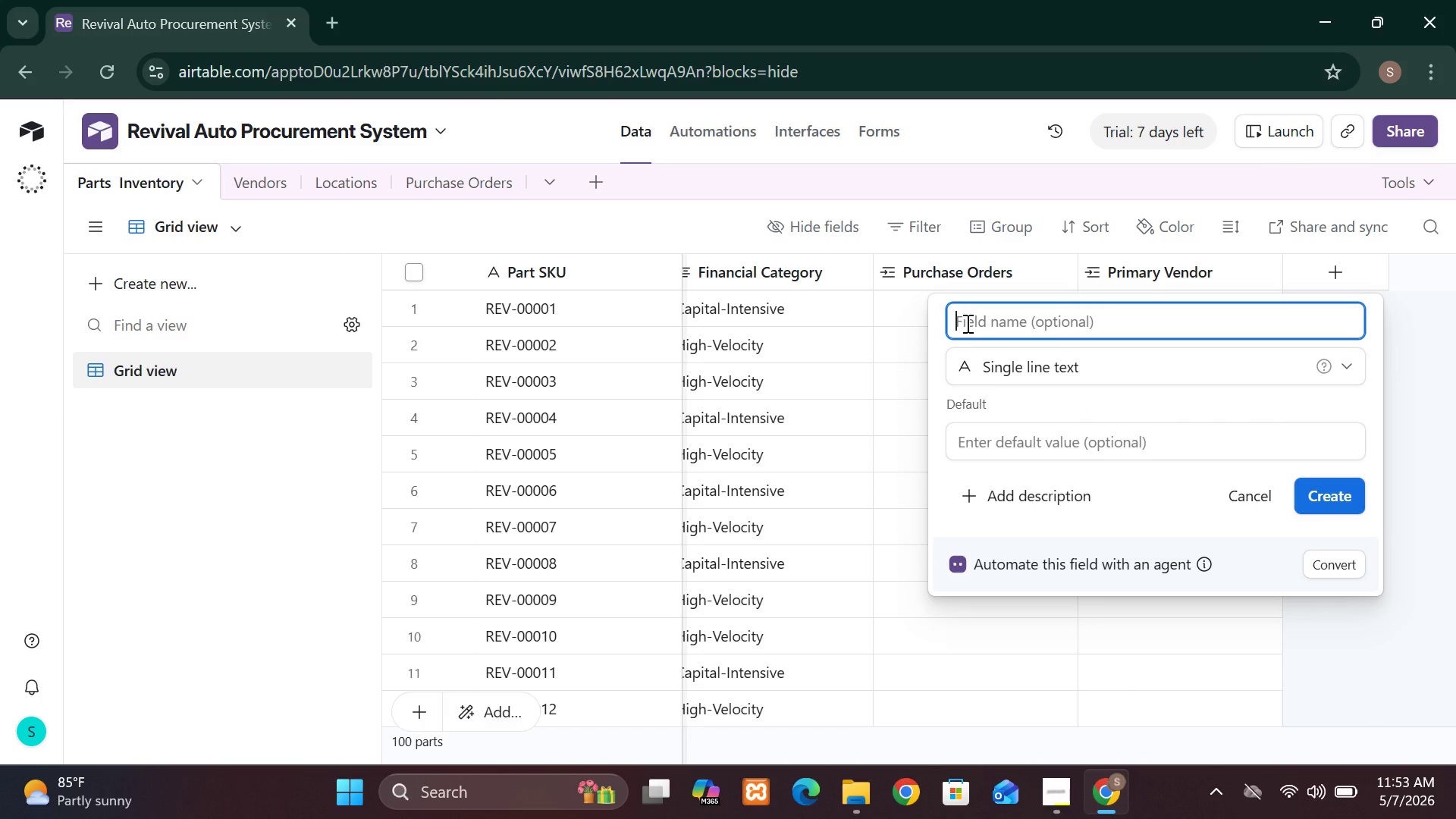 
left_click([1004, 363])
 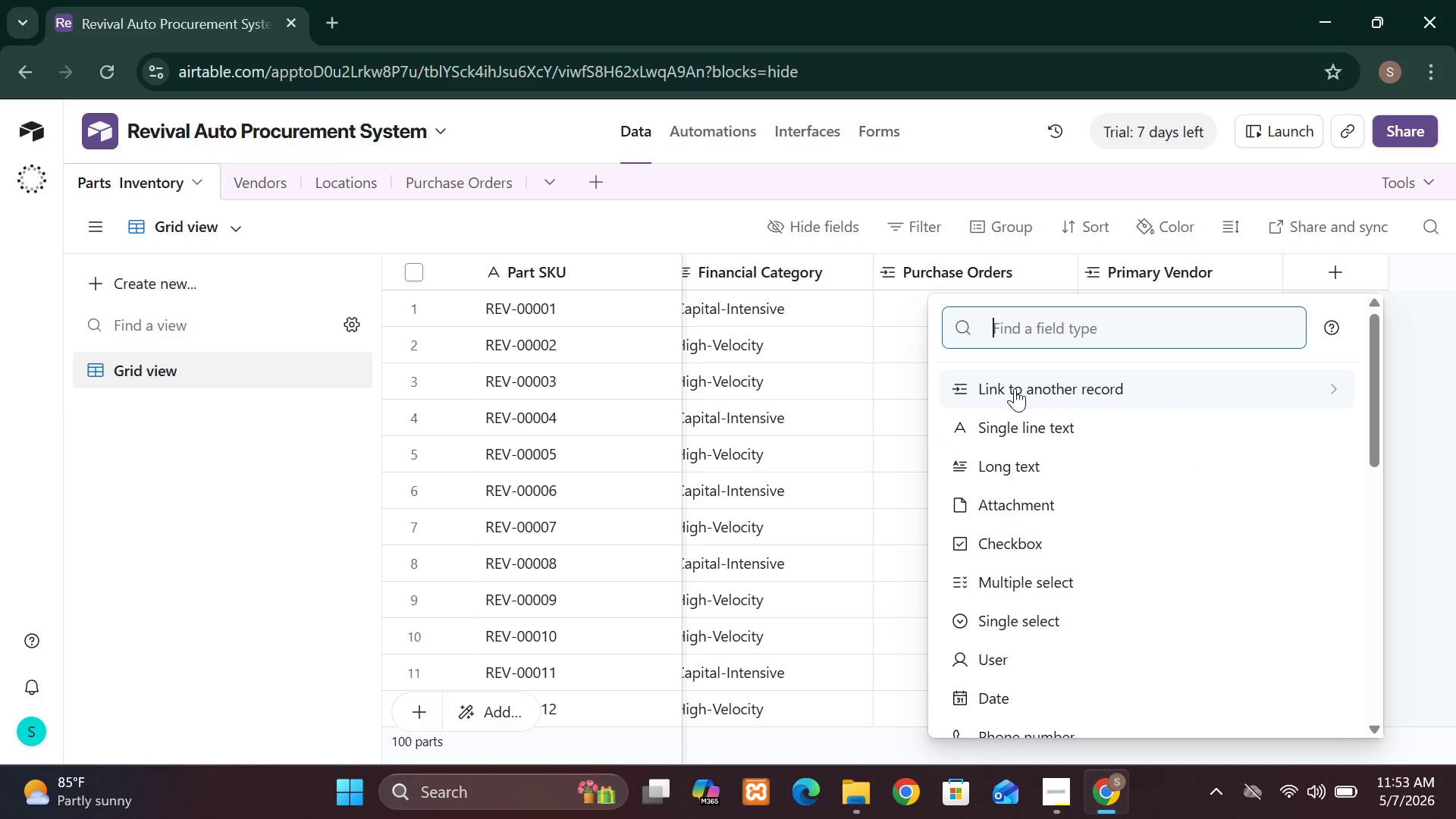 
left_click([1015, 389])
 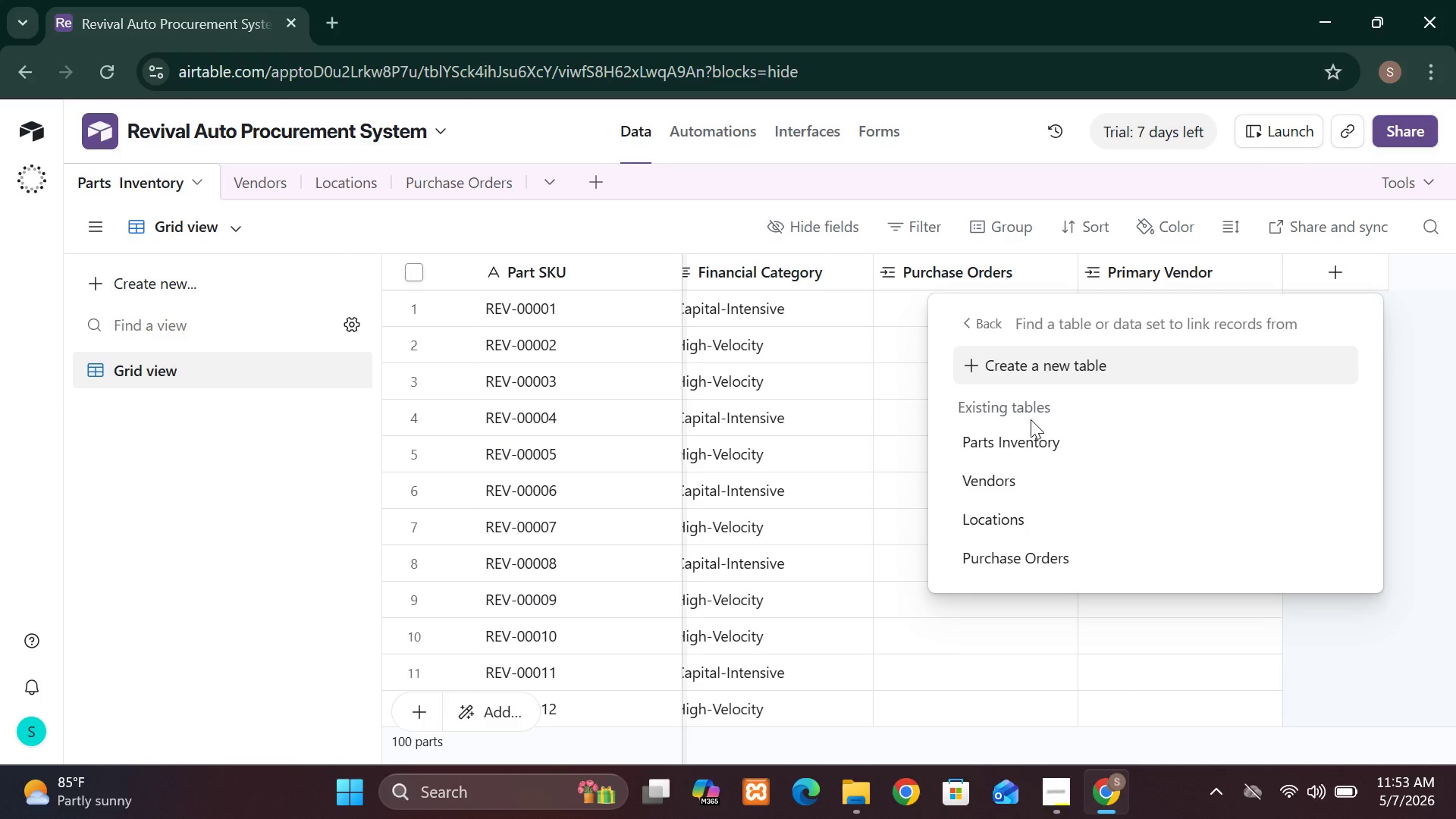 
wait(5.81)
 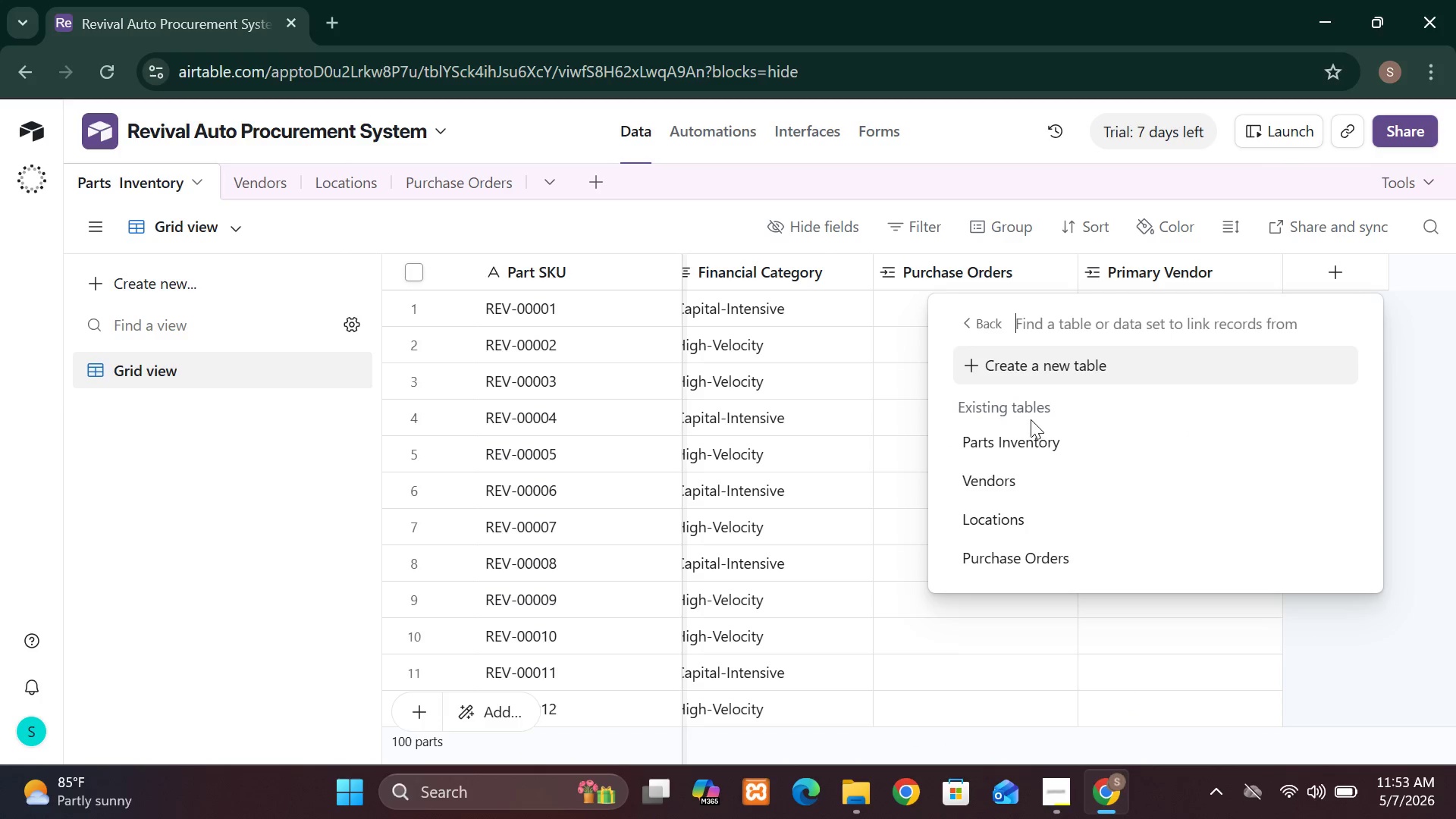 
left_click([1047, 514])
 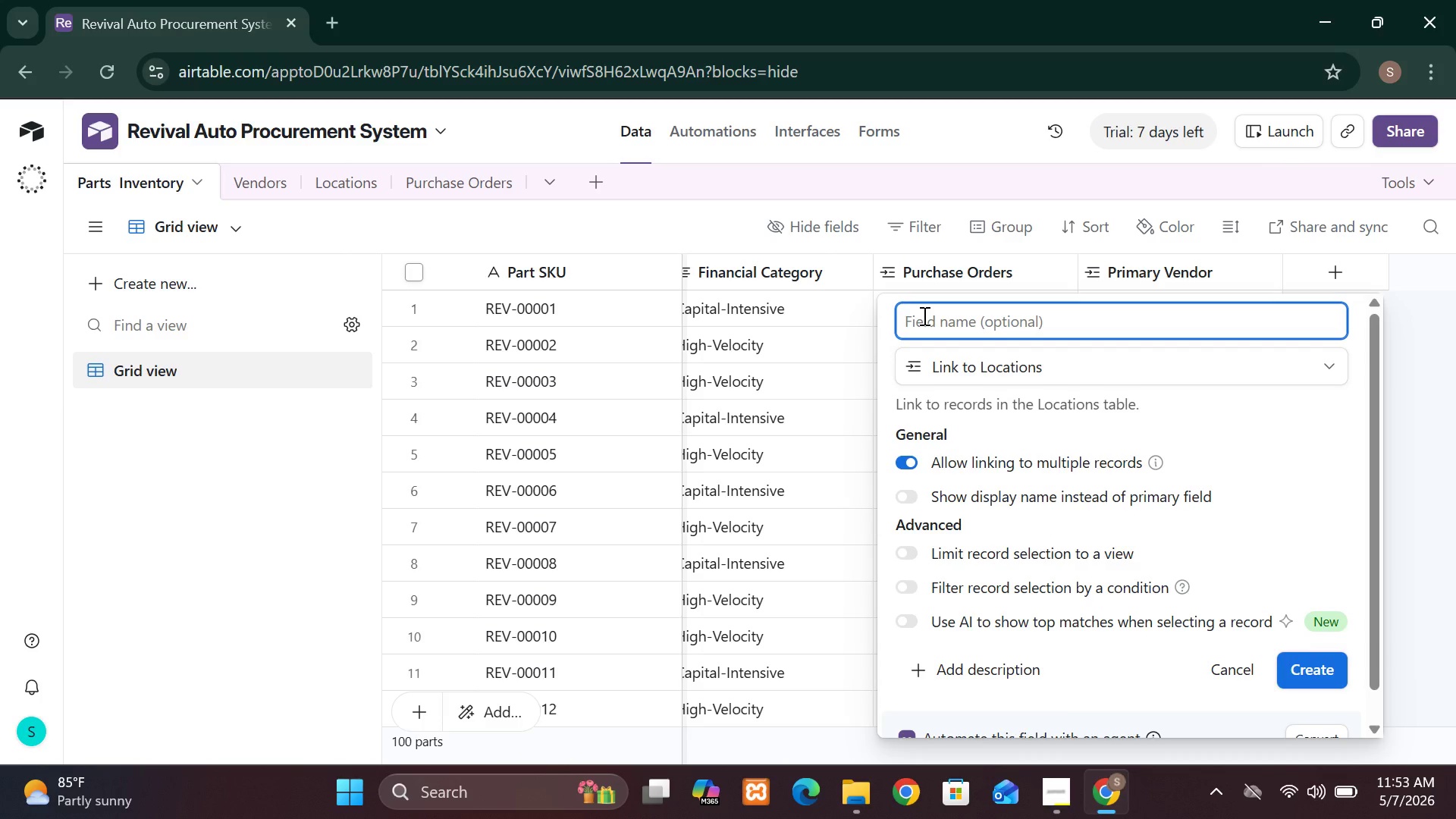 
type(Storage)
 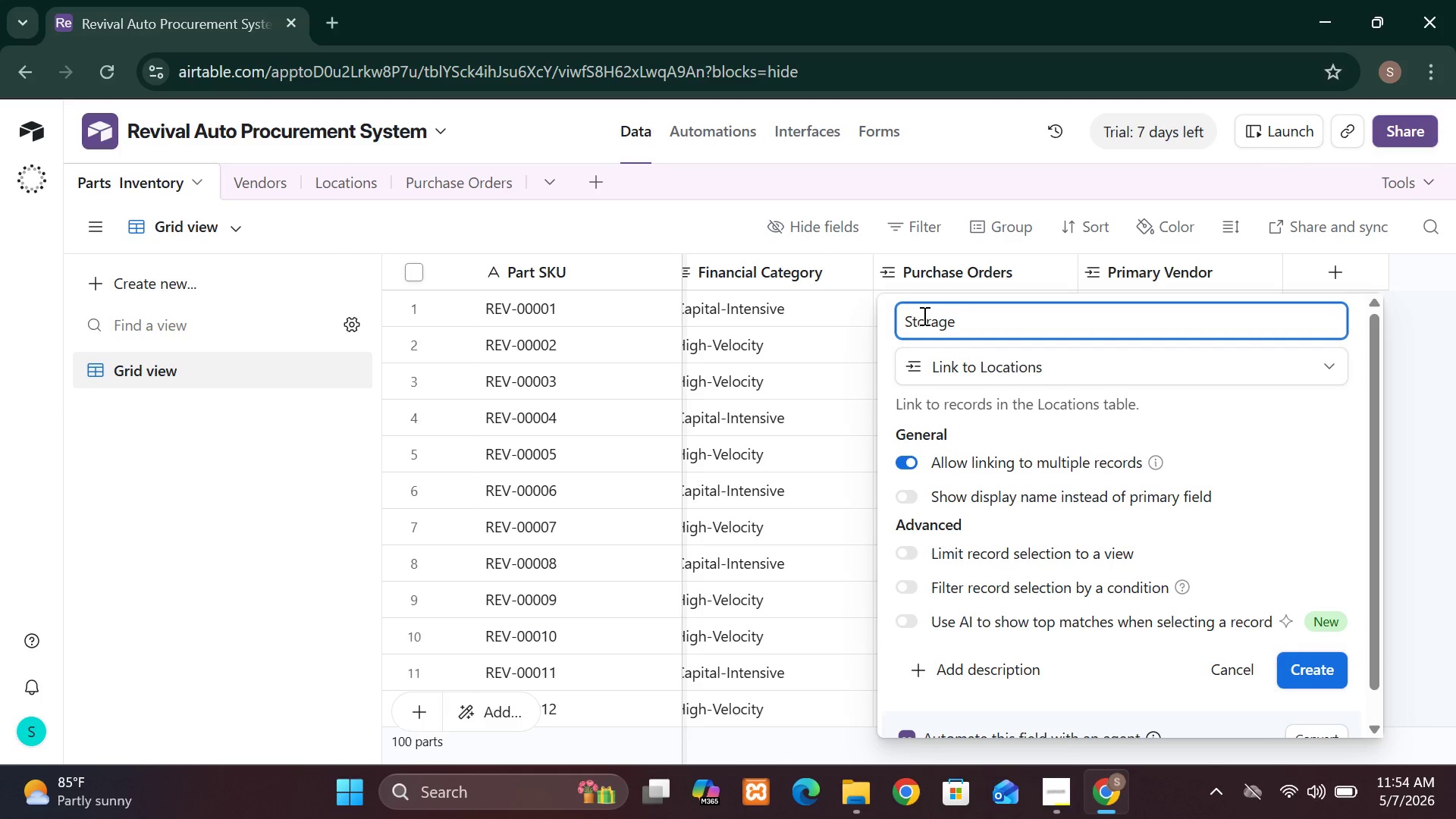 
type( Location)
 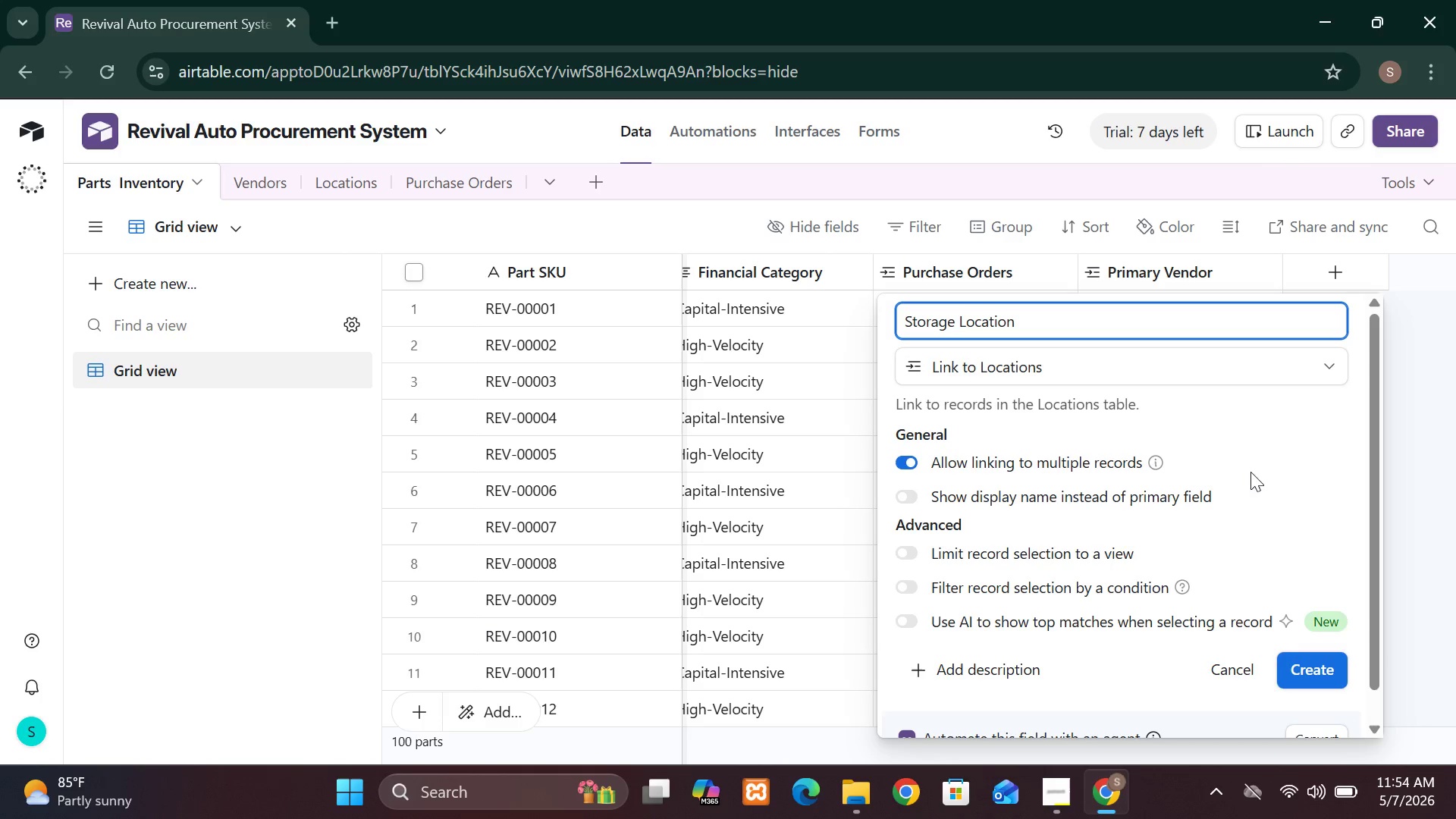 
wait(5.23)
 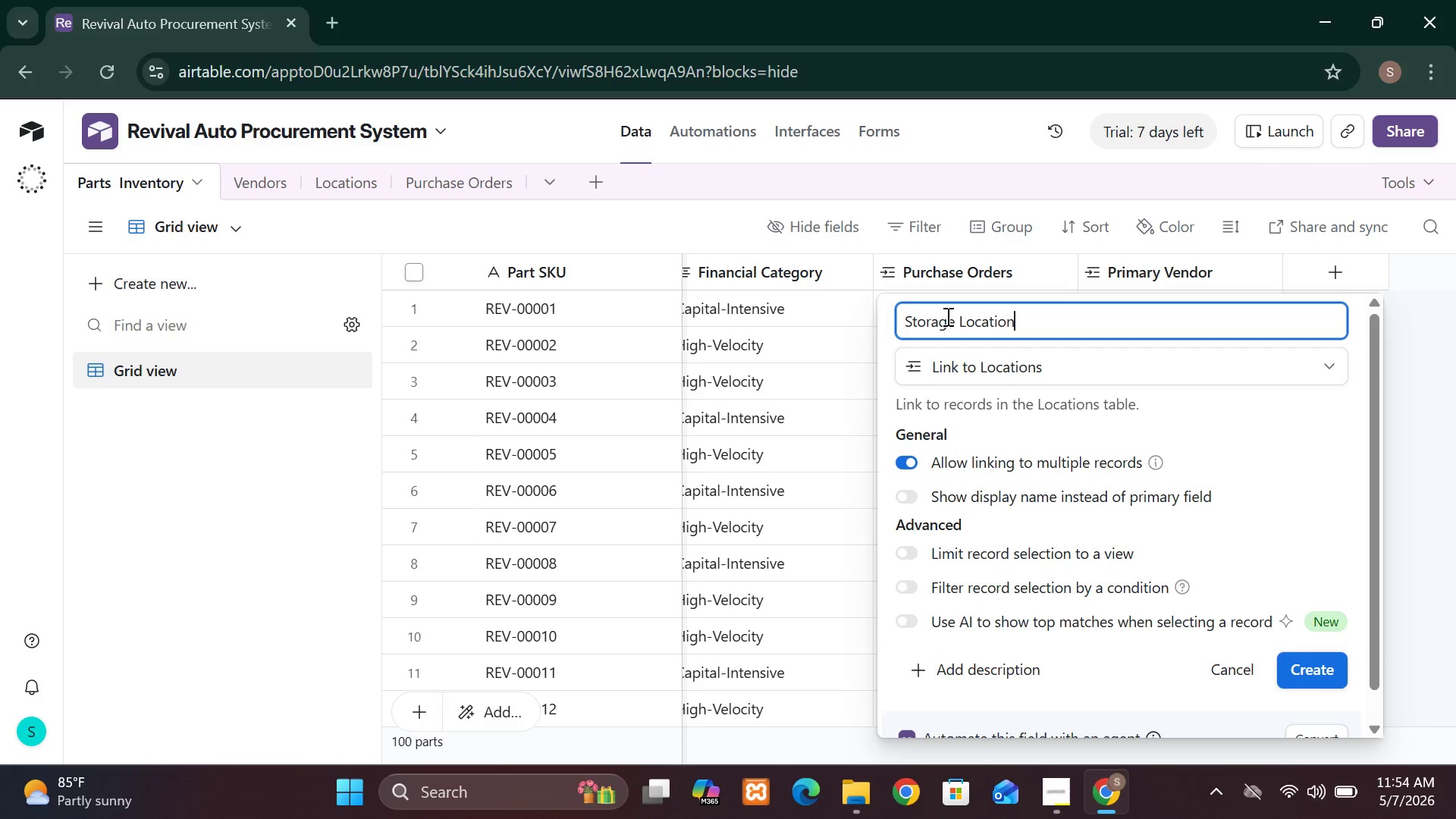 
left_click([1319, 661])
 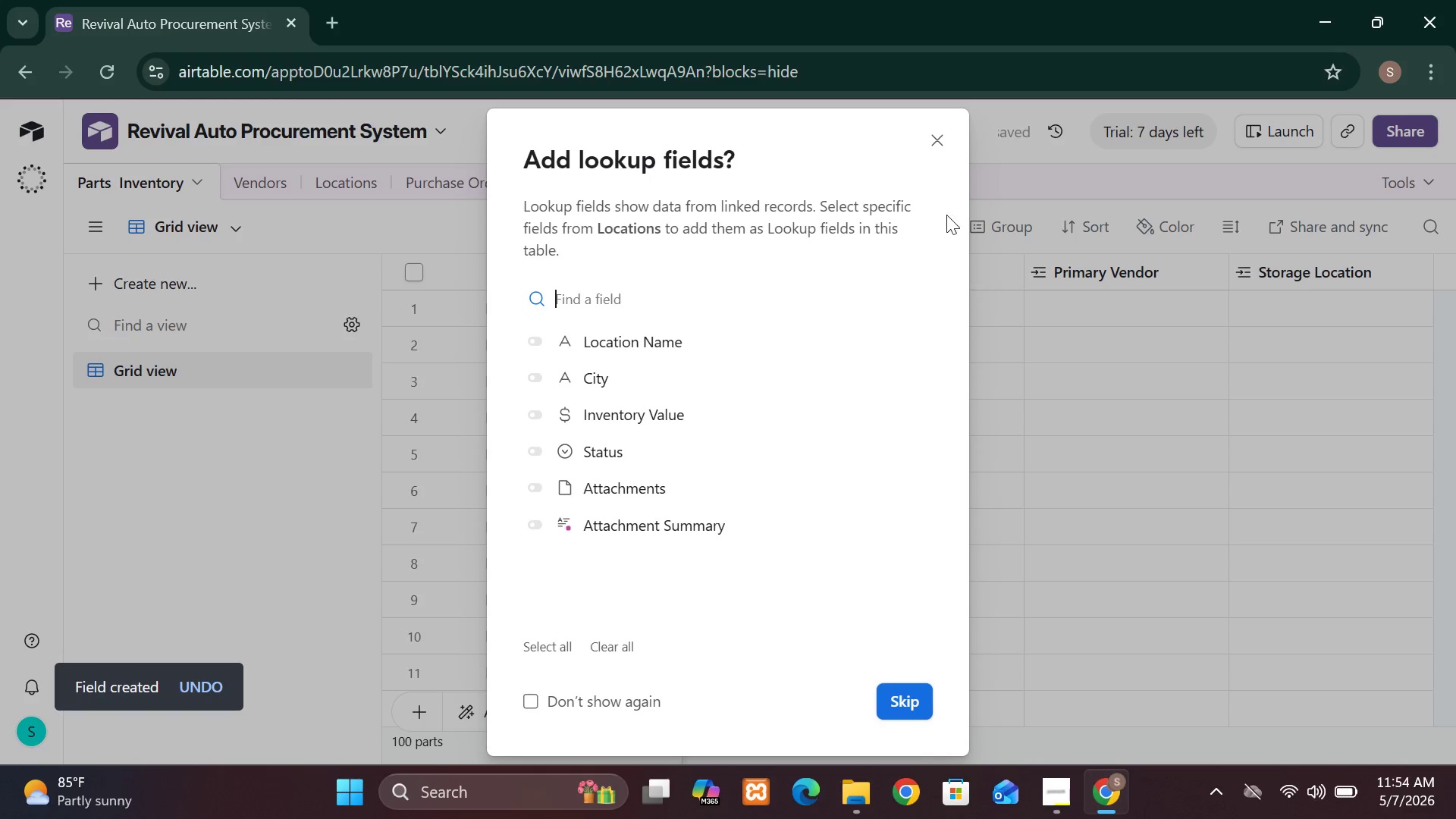 
left_click([929, 143])
 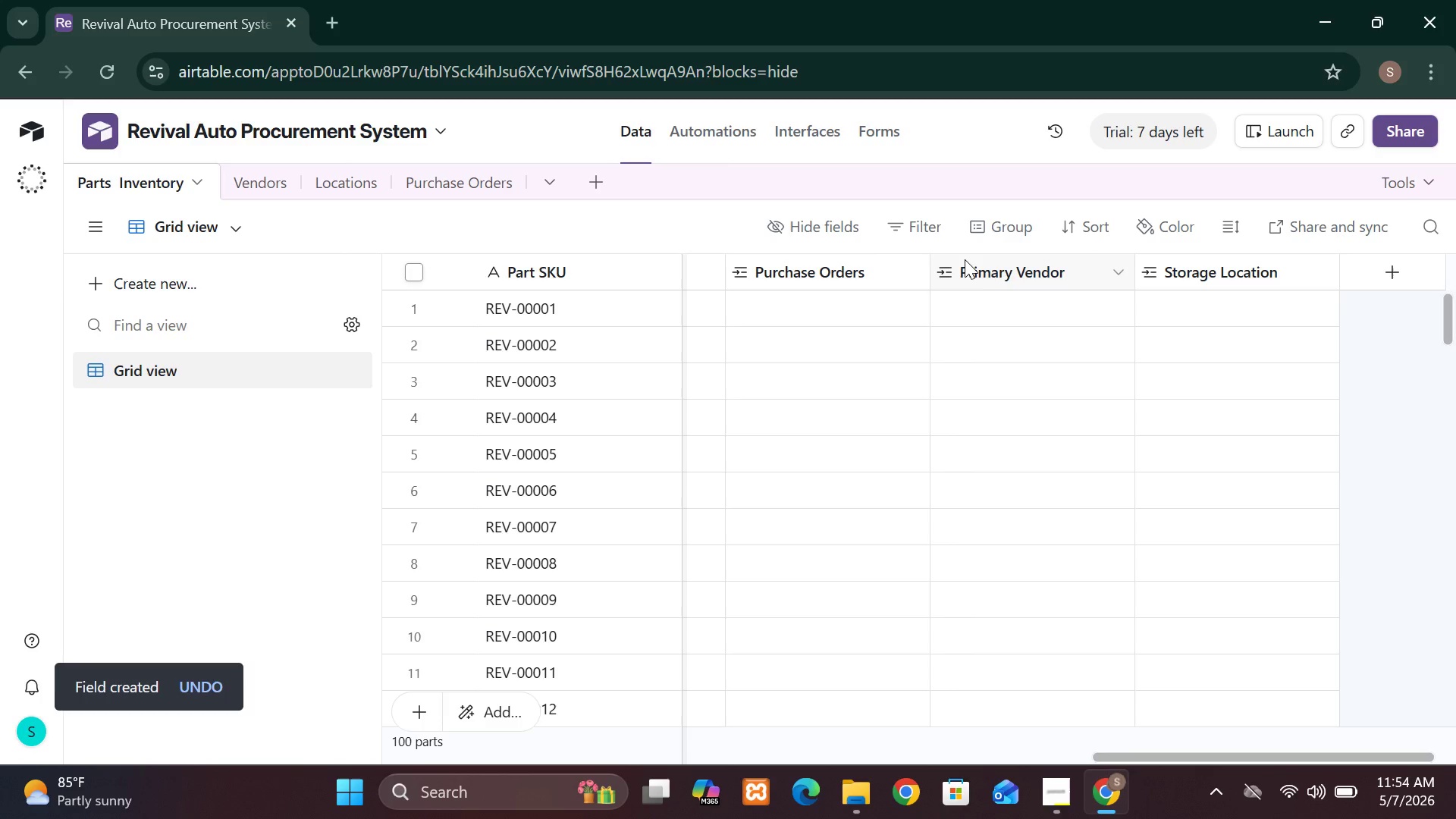 
wait(7.8)
 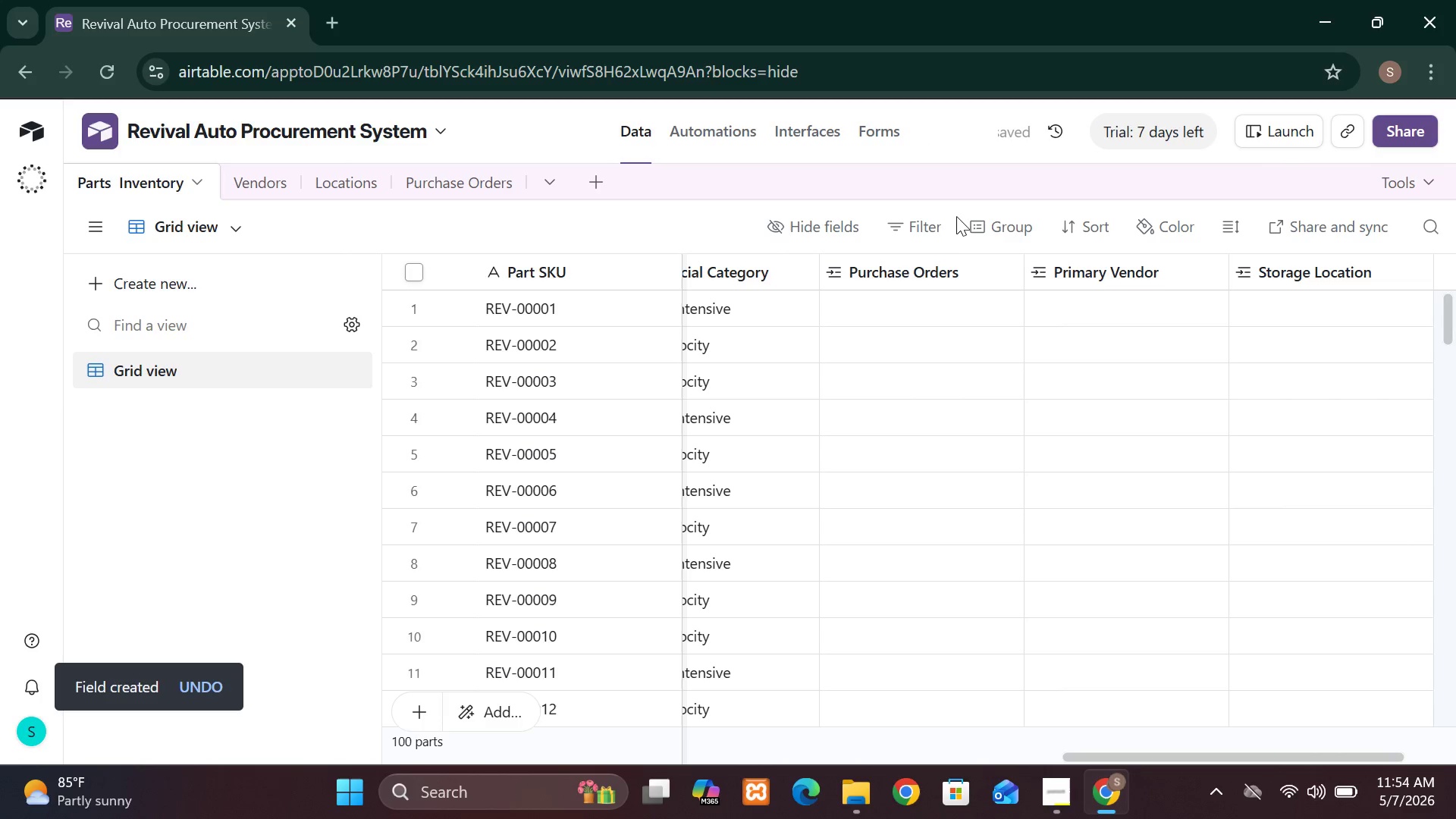 
left_click([958, 320])
 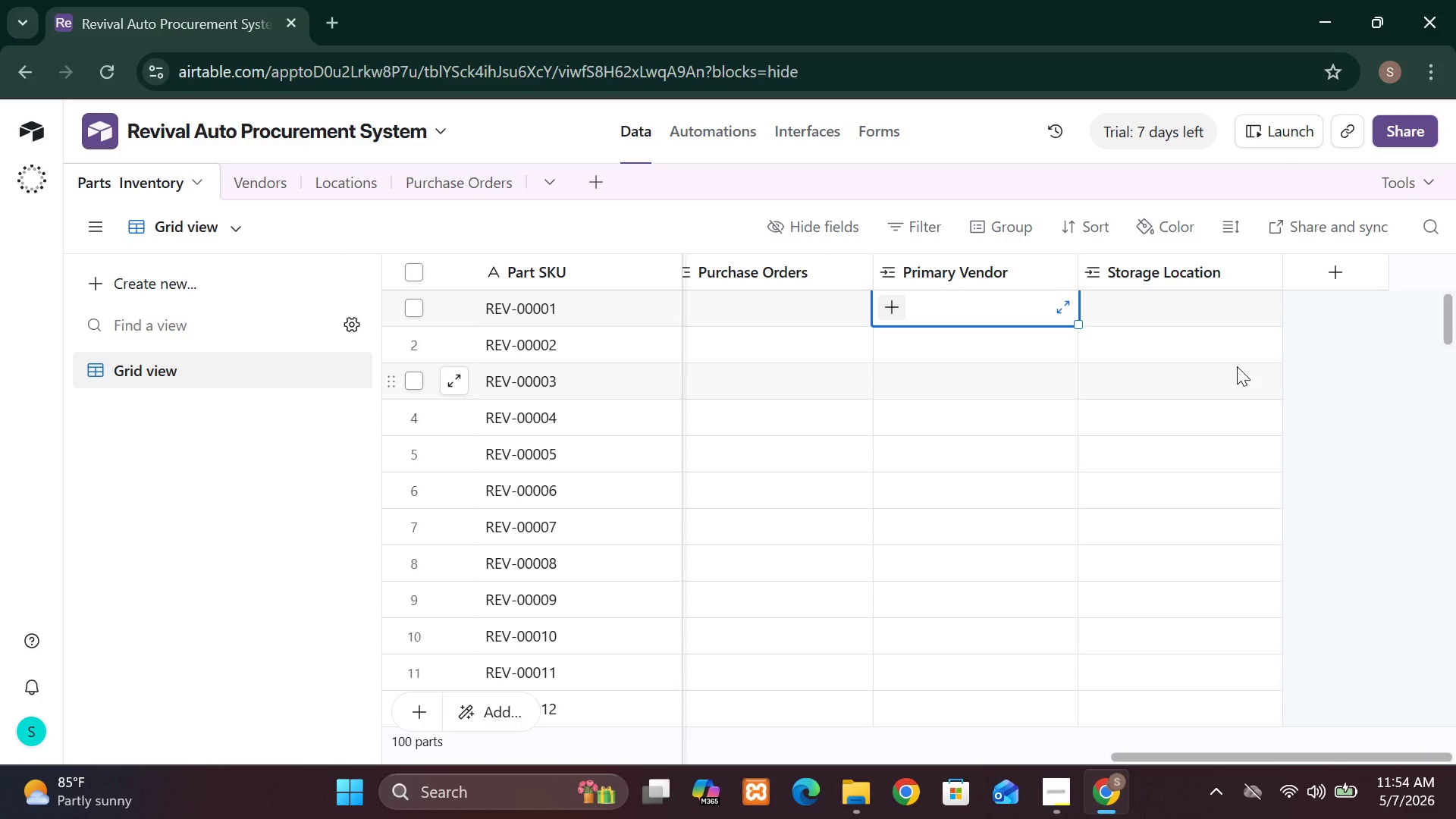 
wait(19.16)
 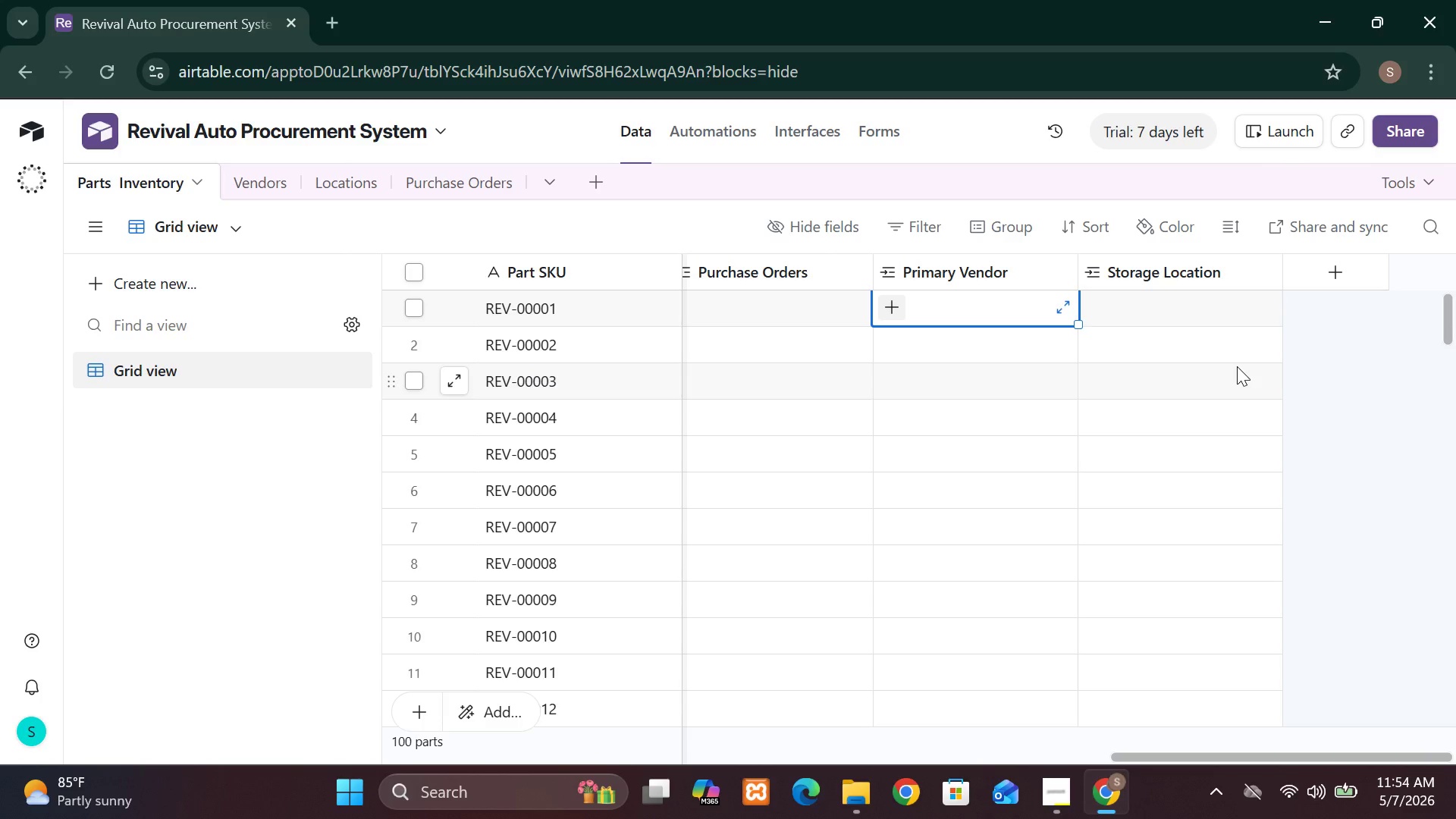 
left_click([1326, 281])
 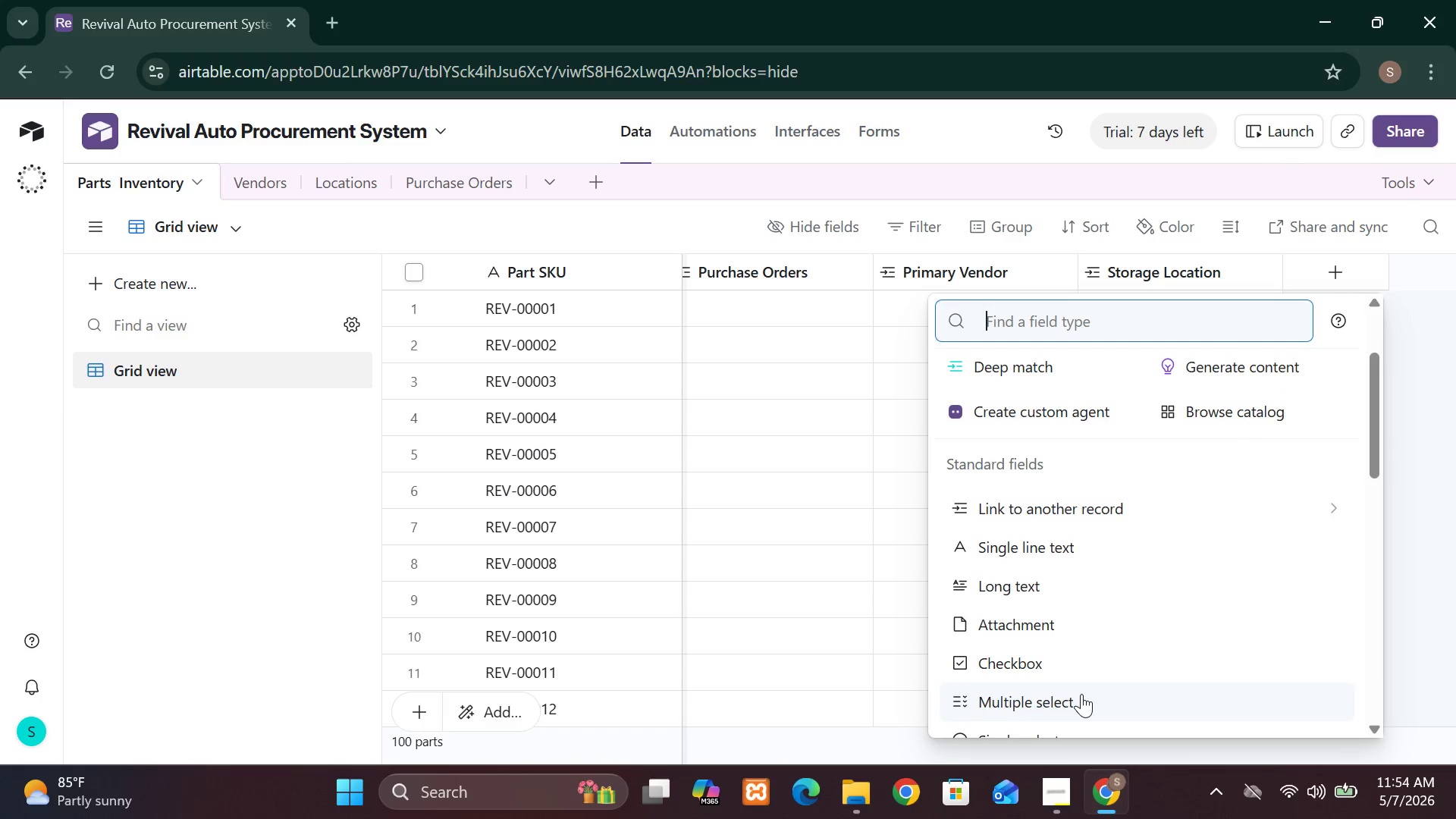 
wait(9.83)
 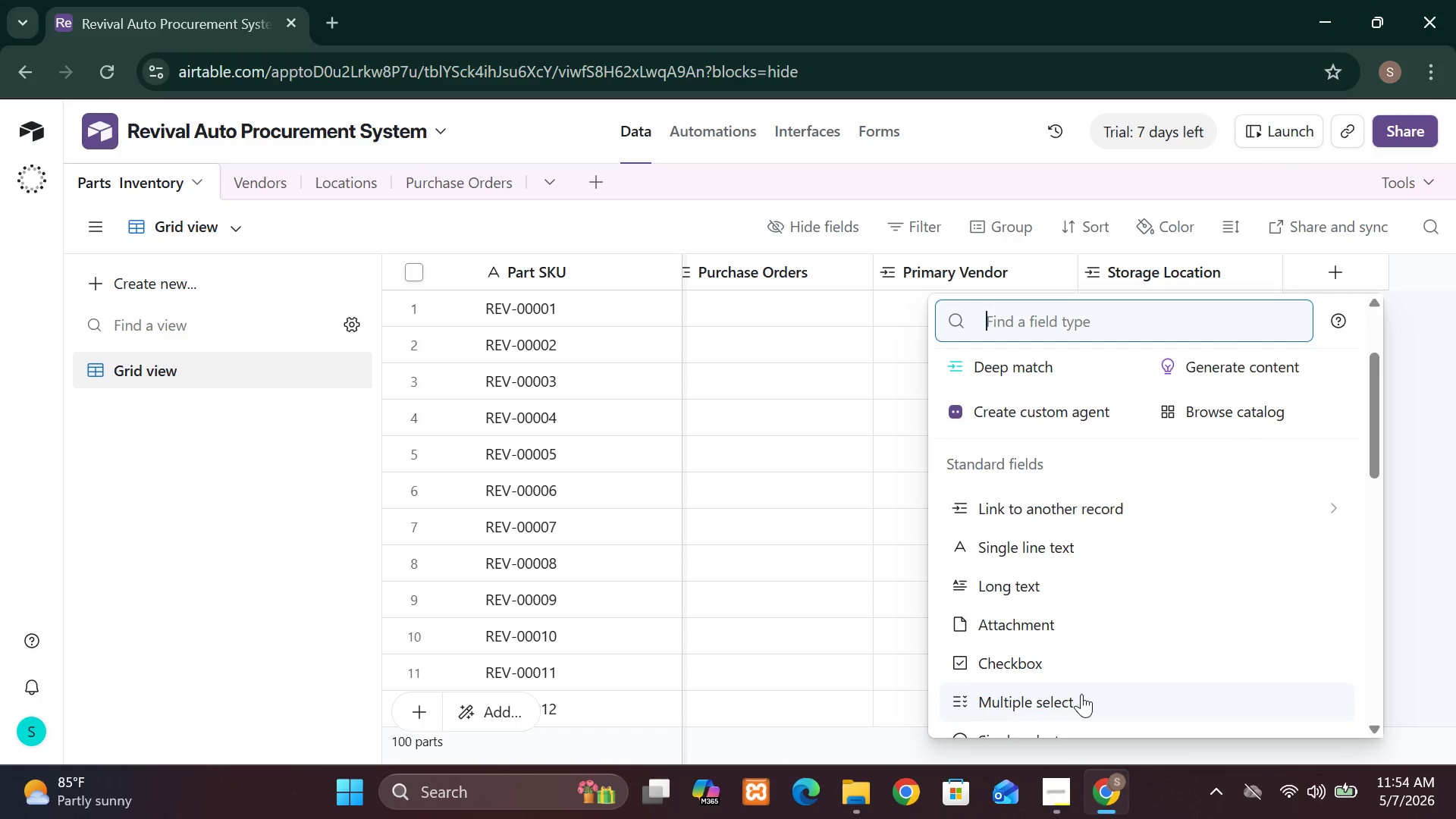 
left_click([1076, 548])
 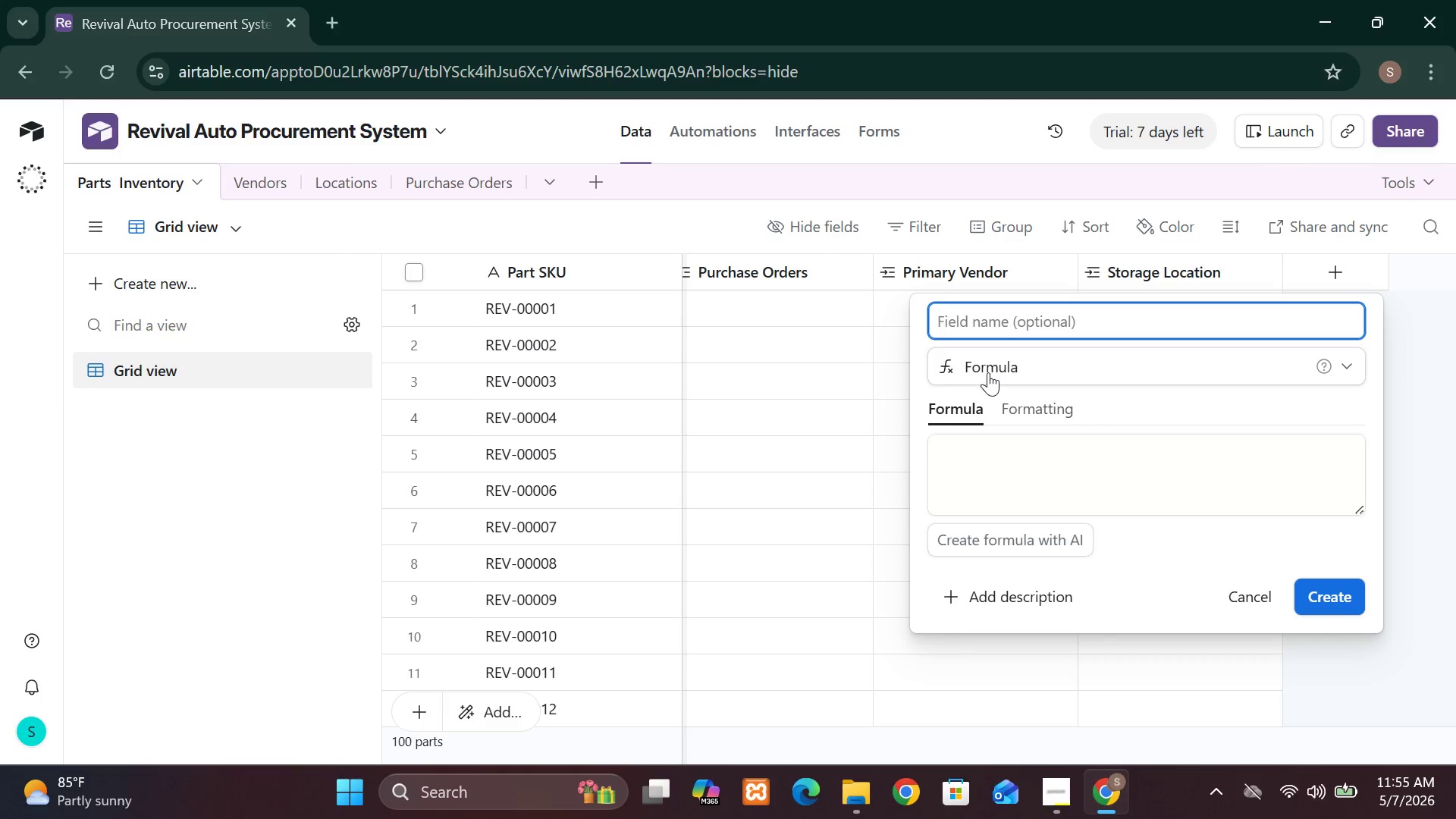 
wait(5.23)
 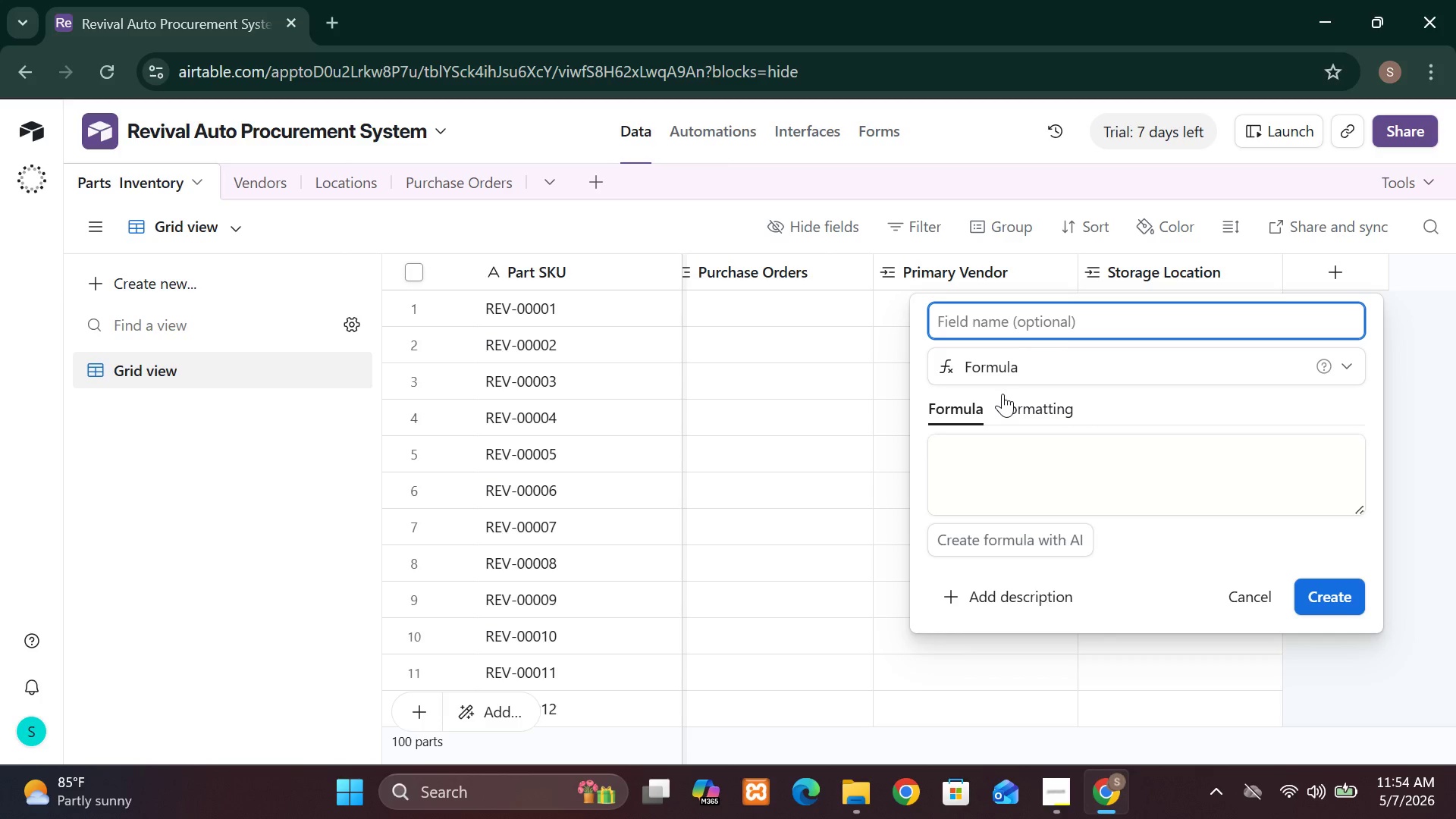 
left_click([961, 325])
 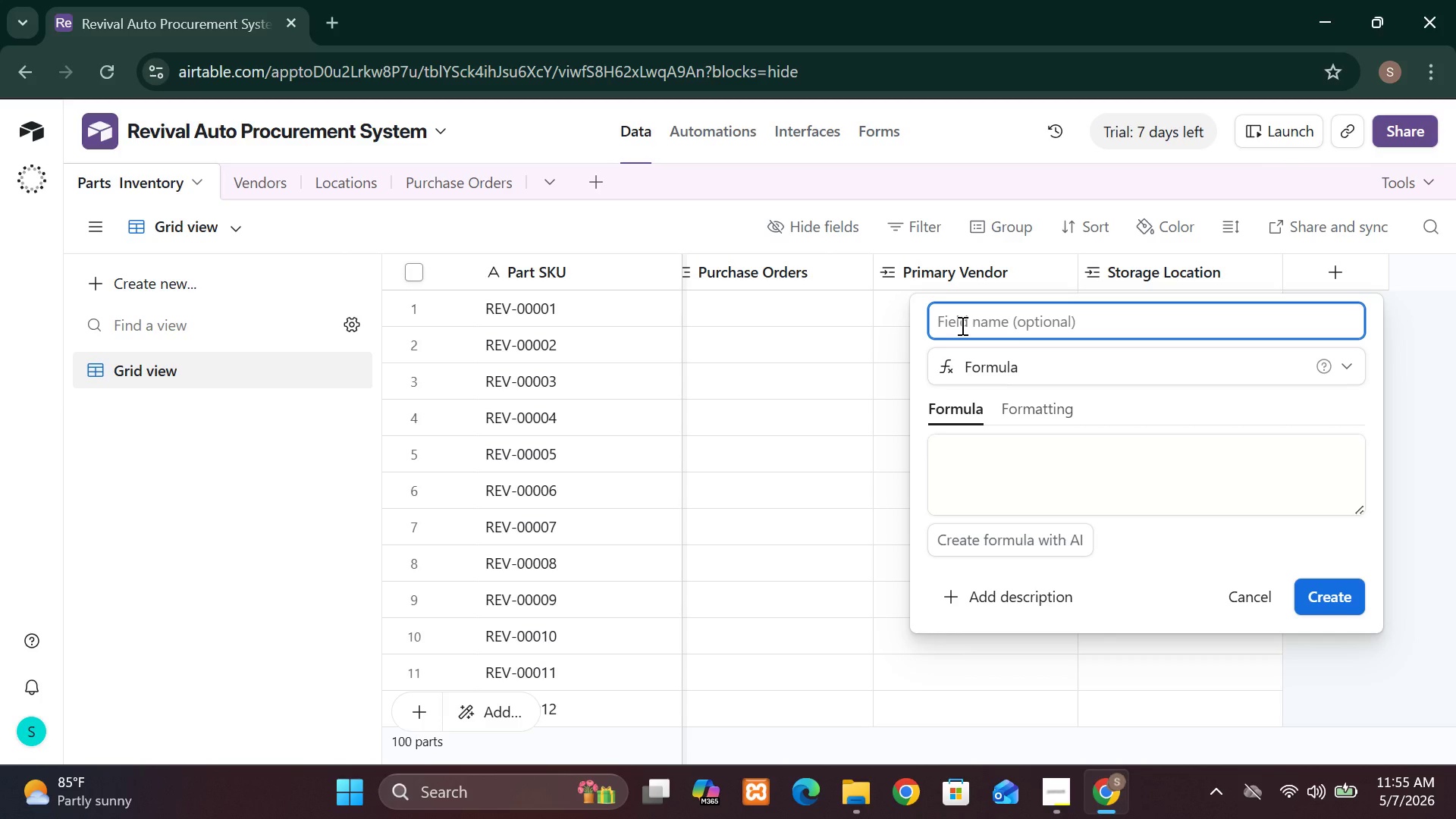 
type(Inventory Value)
 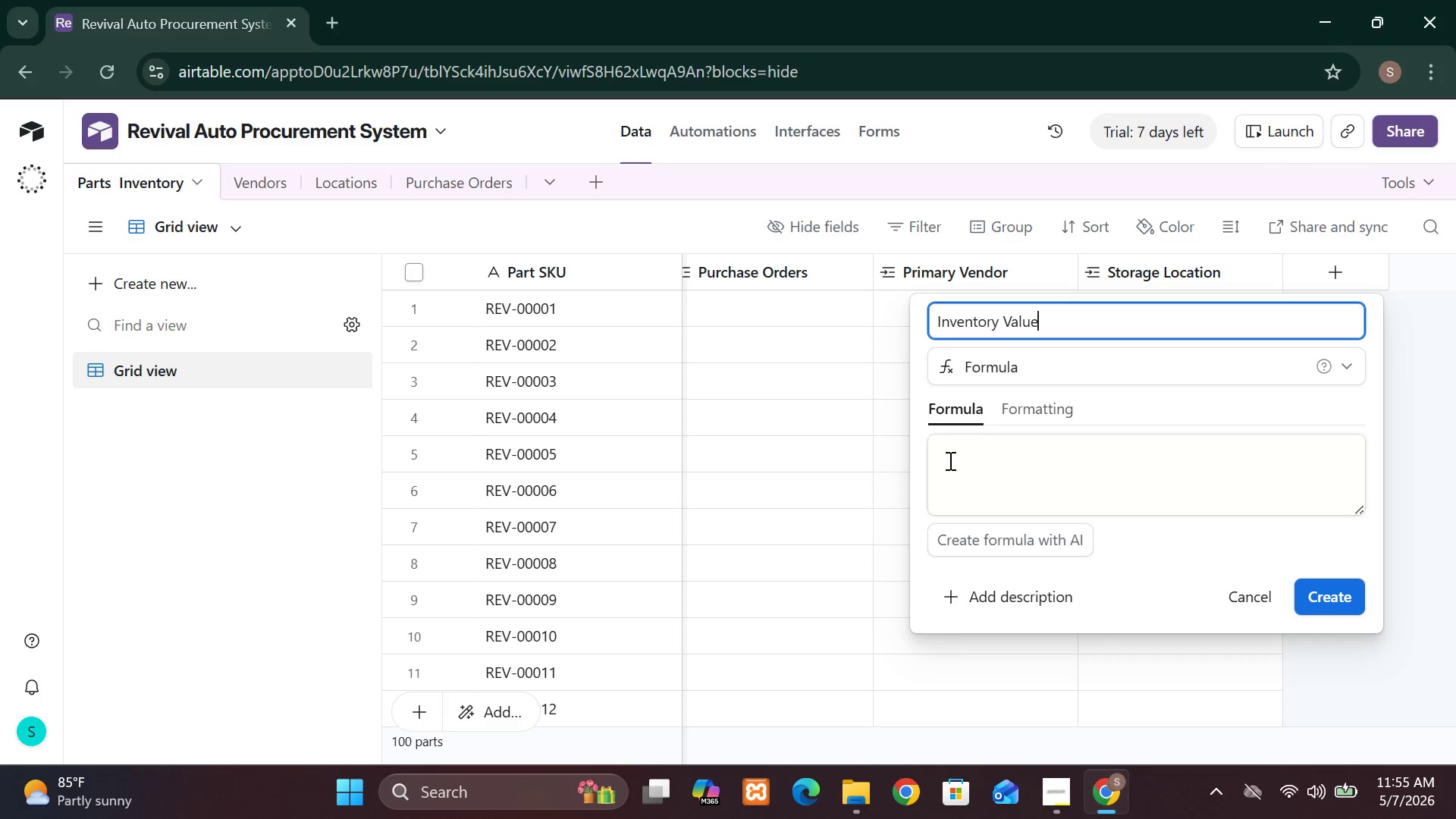 
left_click([950, 457])
 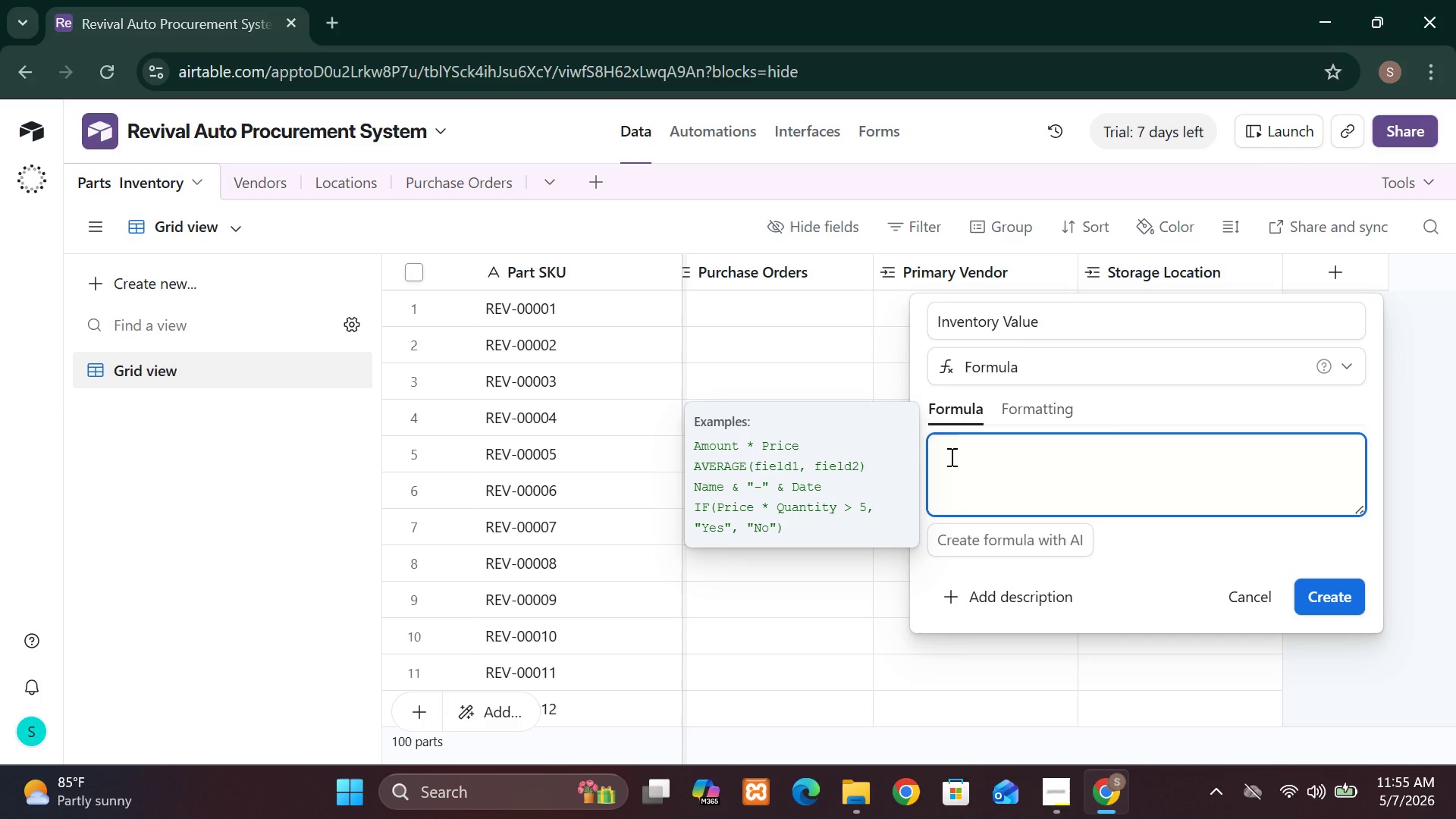 
wait(5.27)
 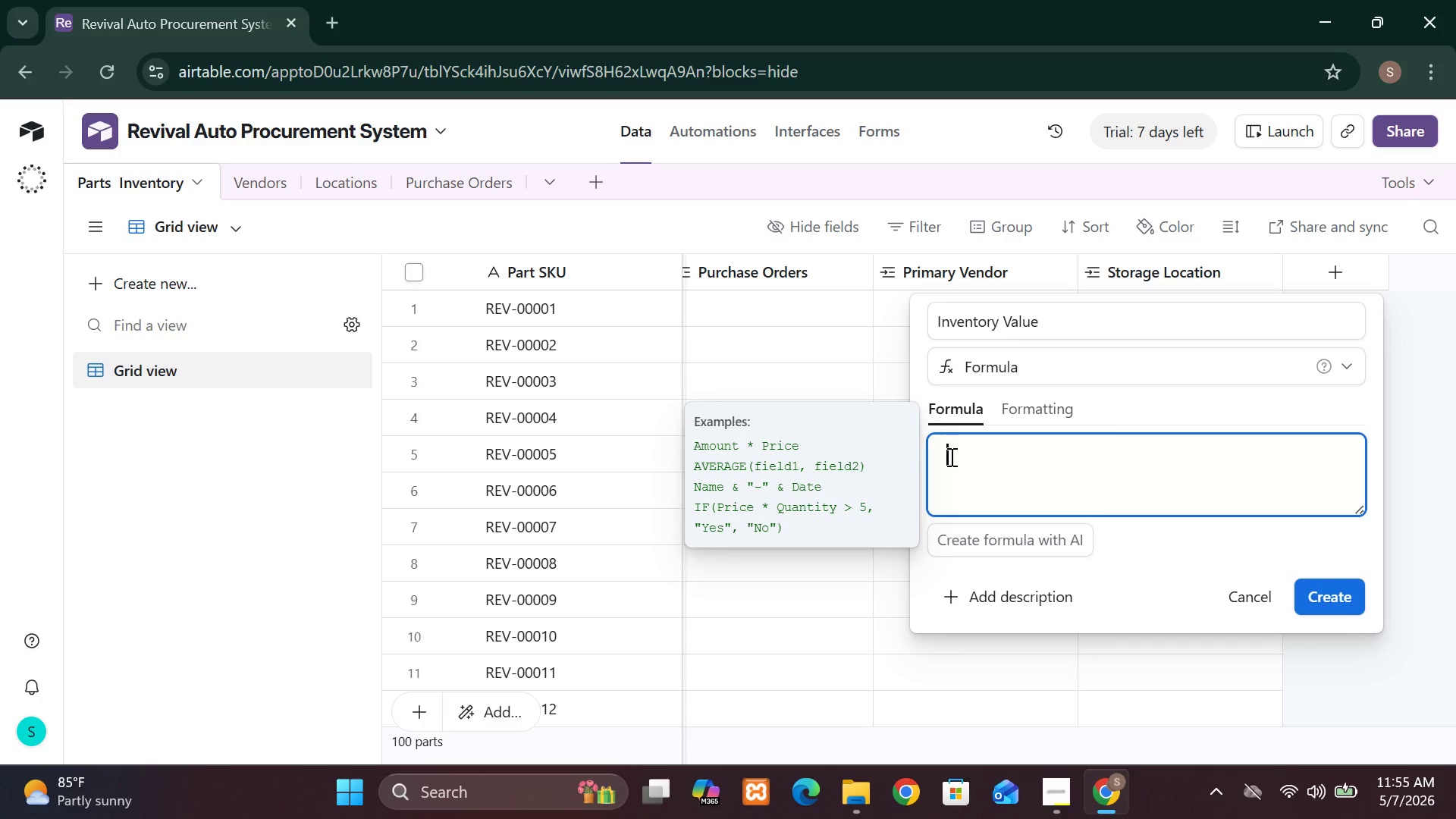 
type({Current Stock)
 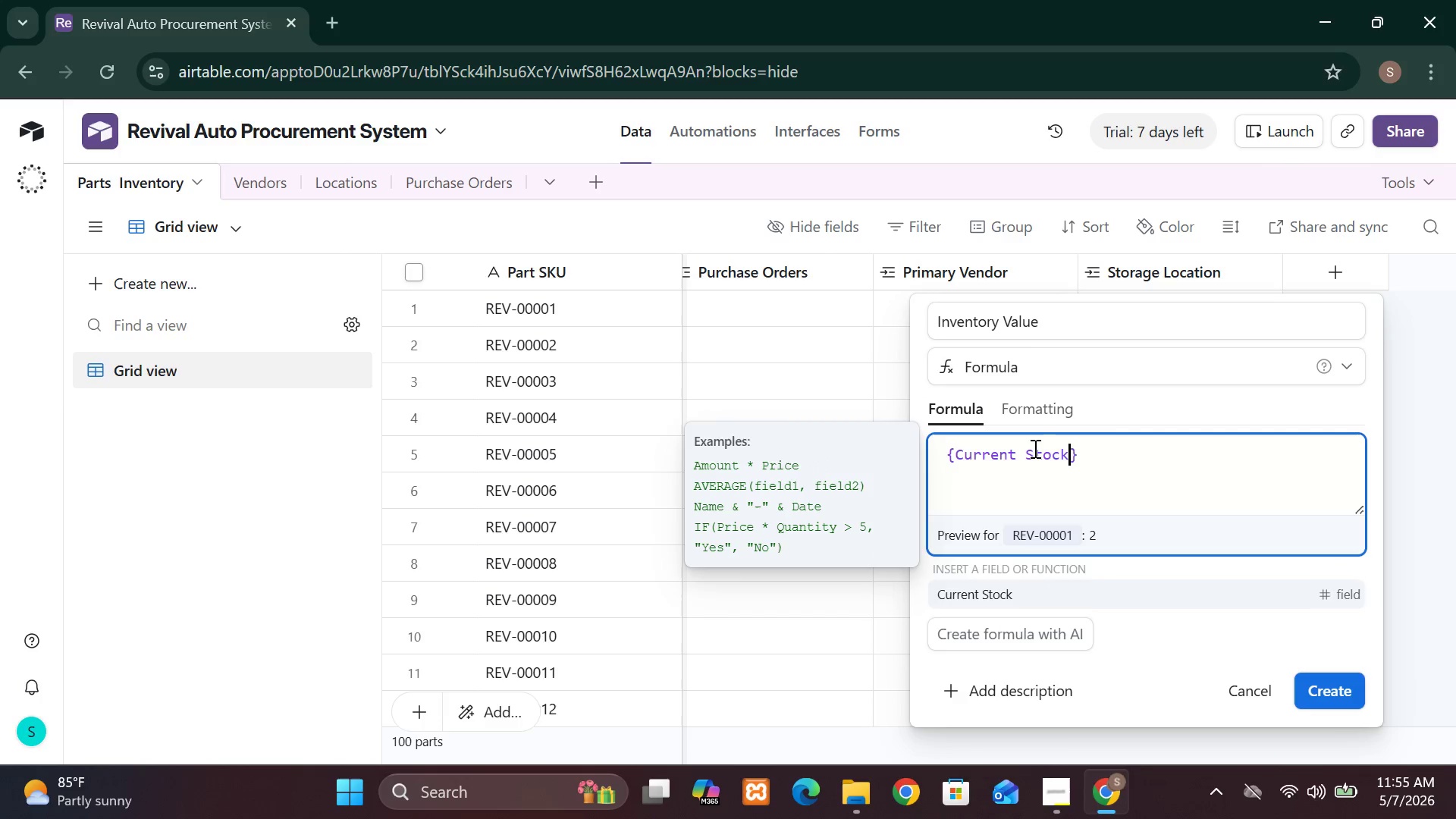 
left_click([1080, 453])
 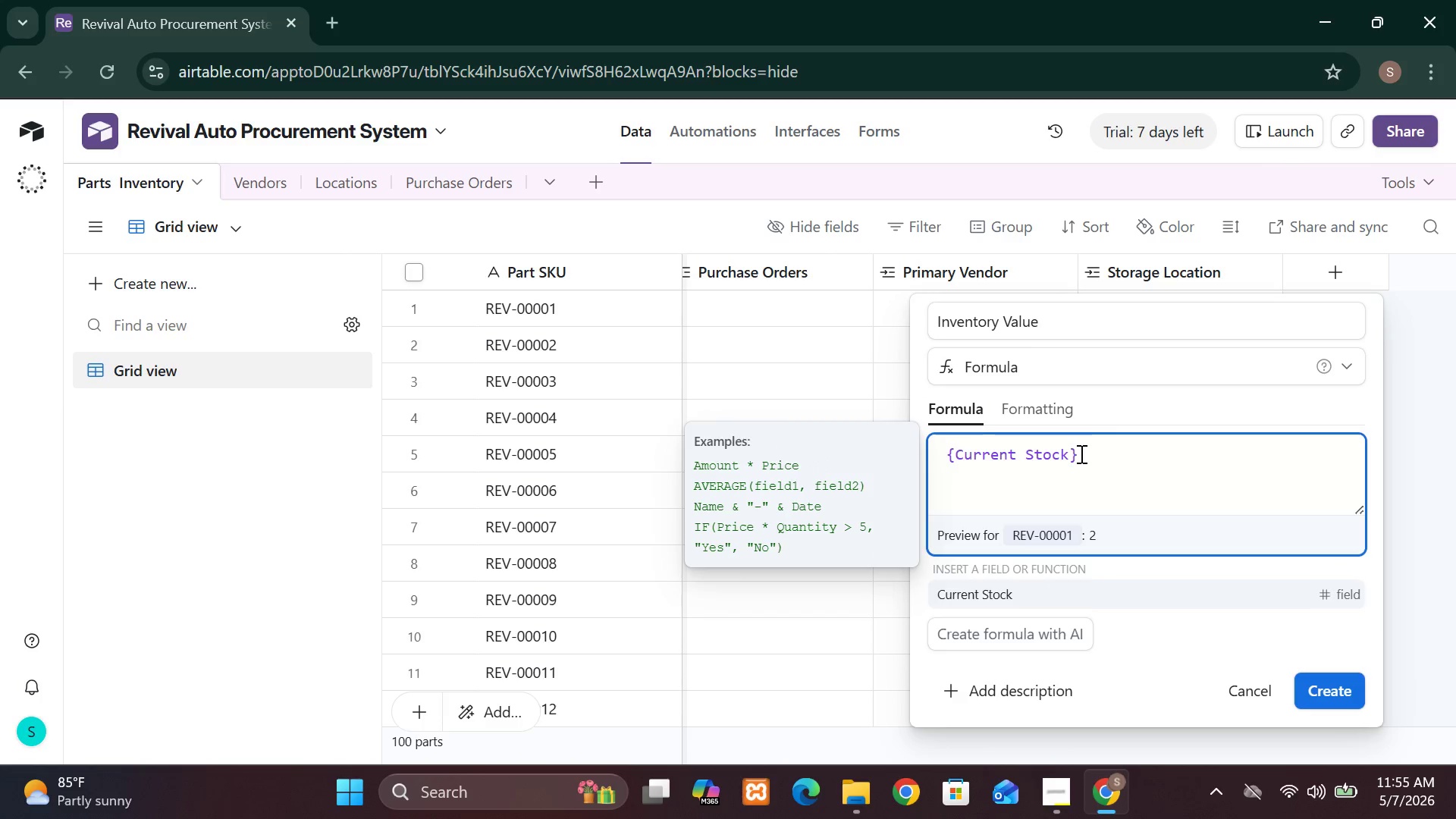 
key(Space)
 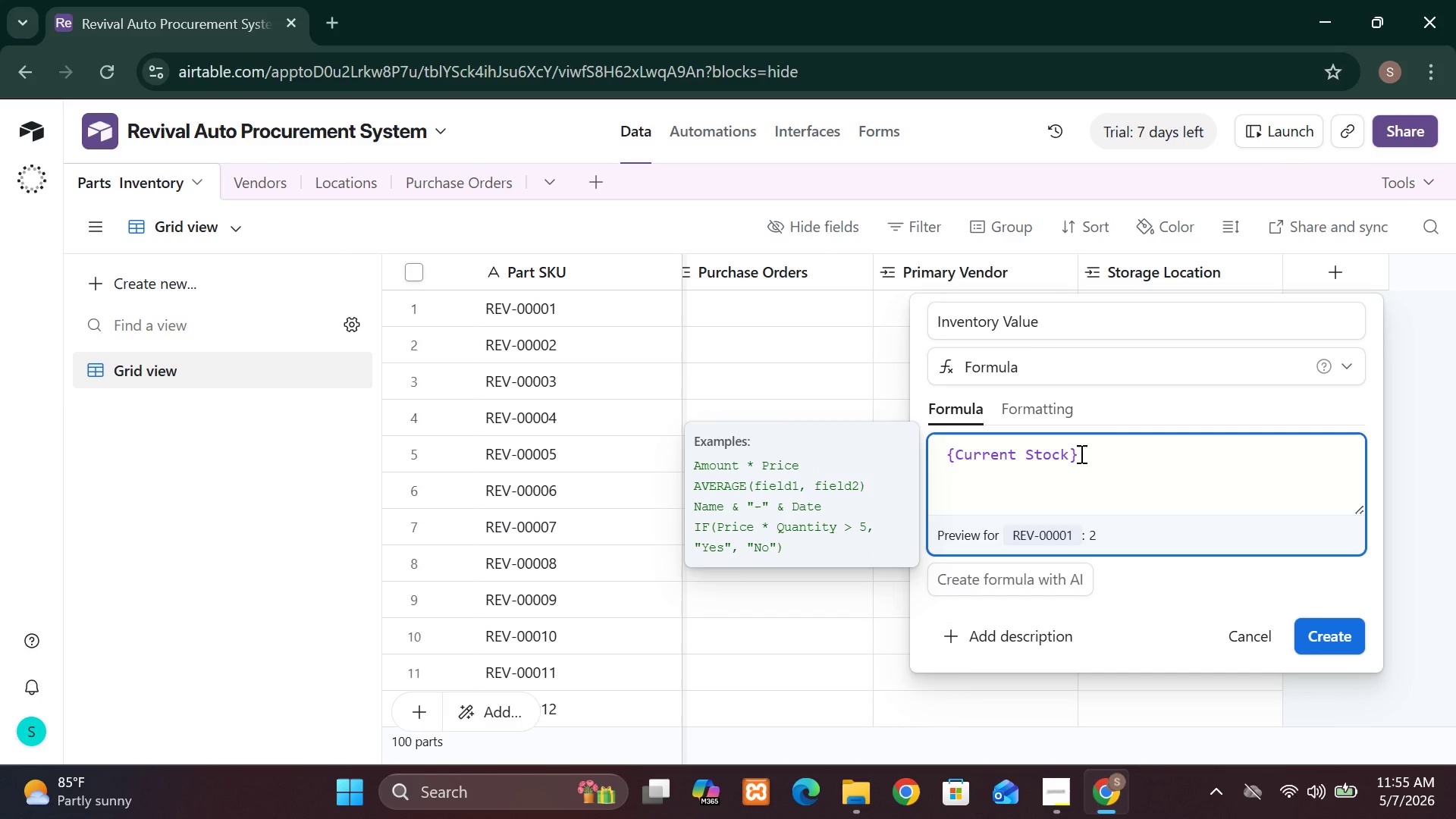 
key(Shift+8)
 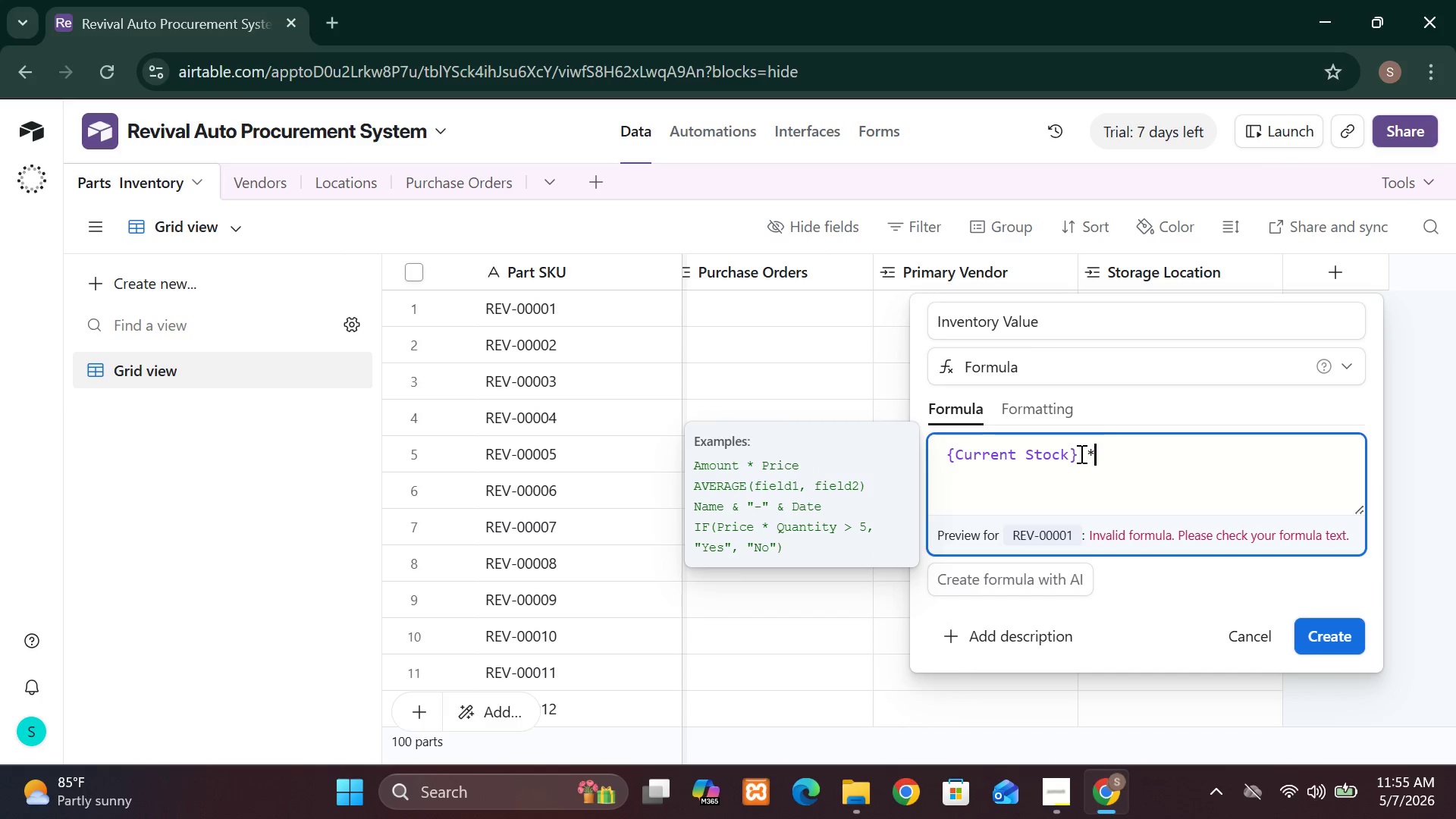 
wait(5.3)
 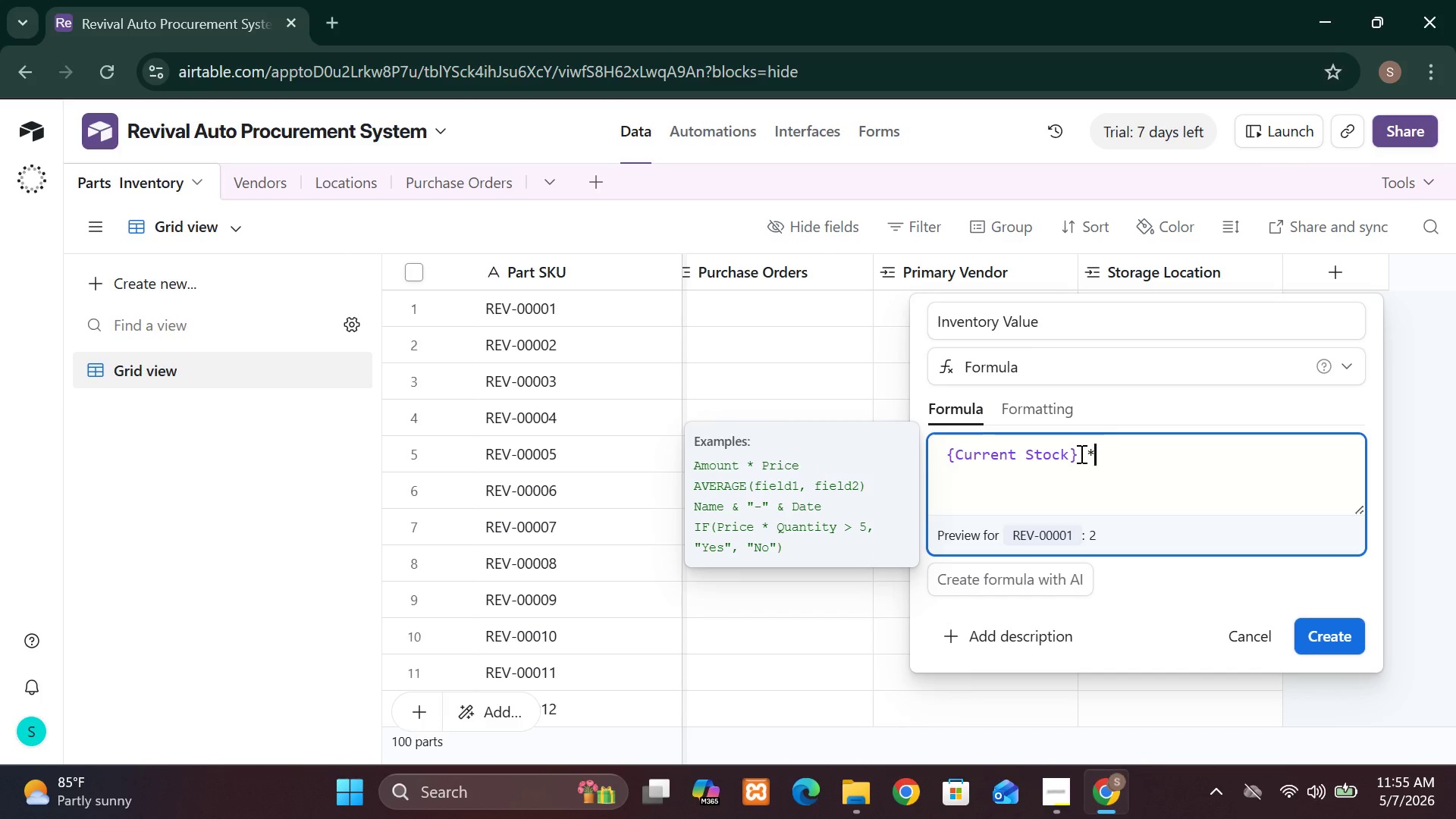 
type( {Unit)
 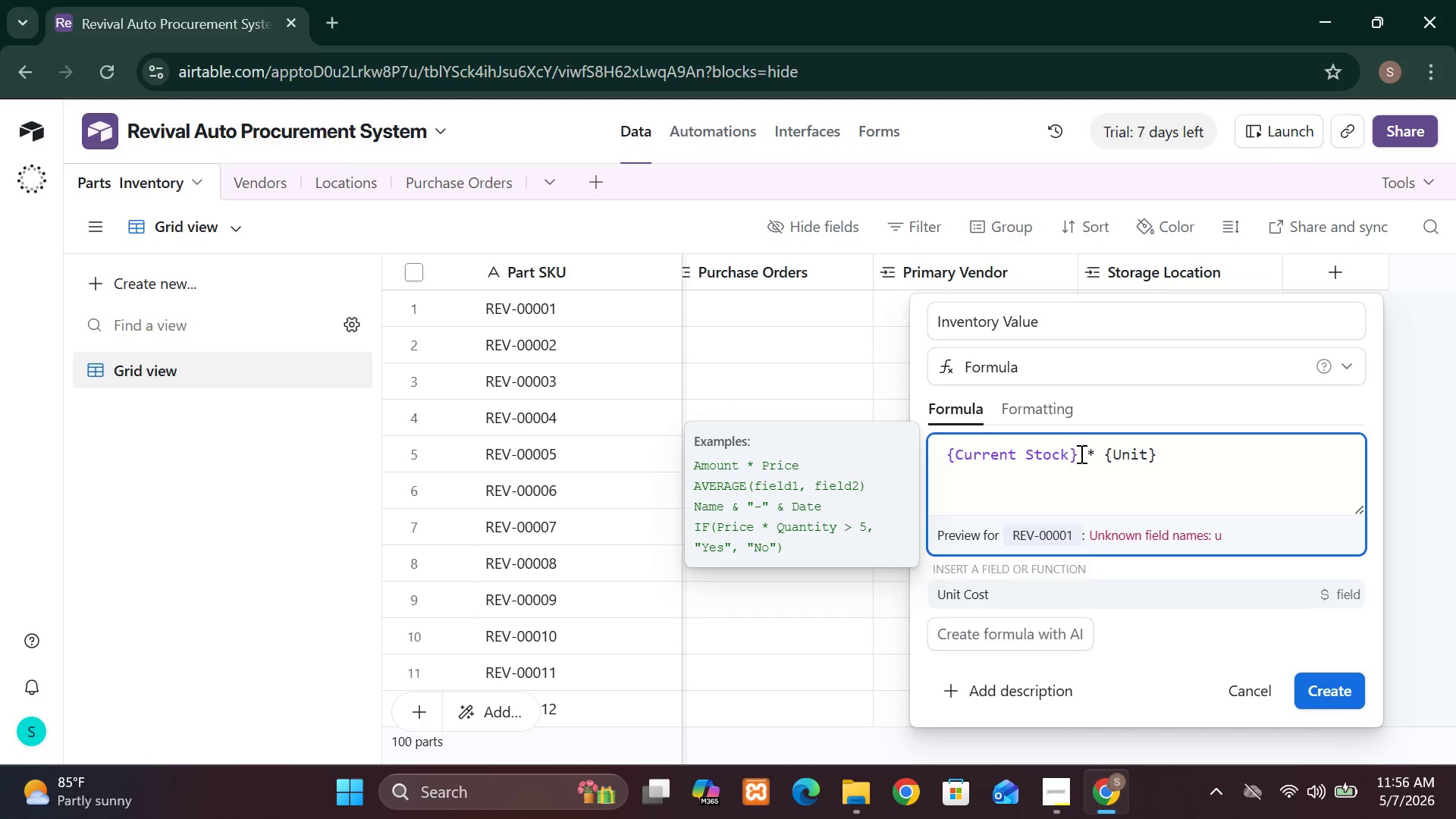 
type( Cost)
 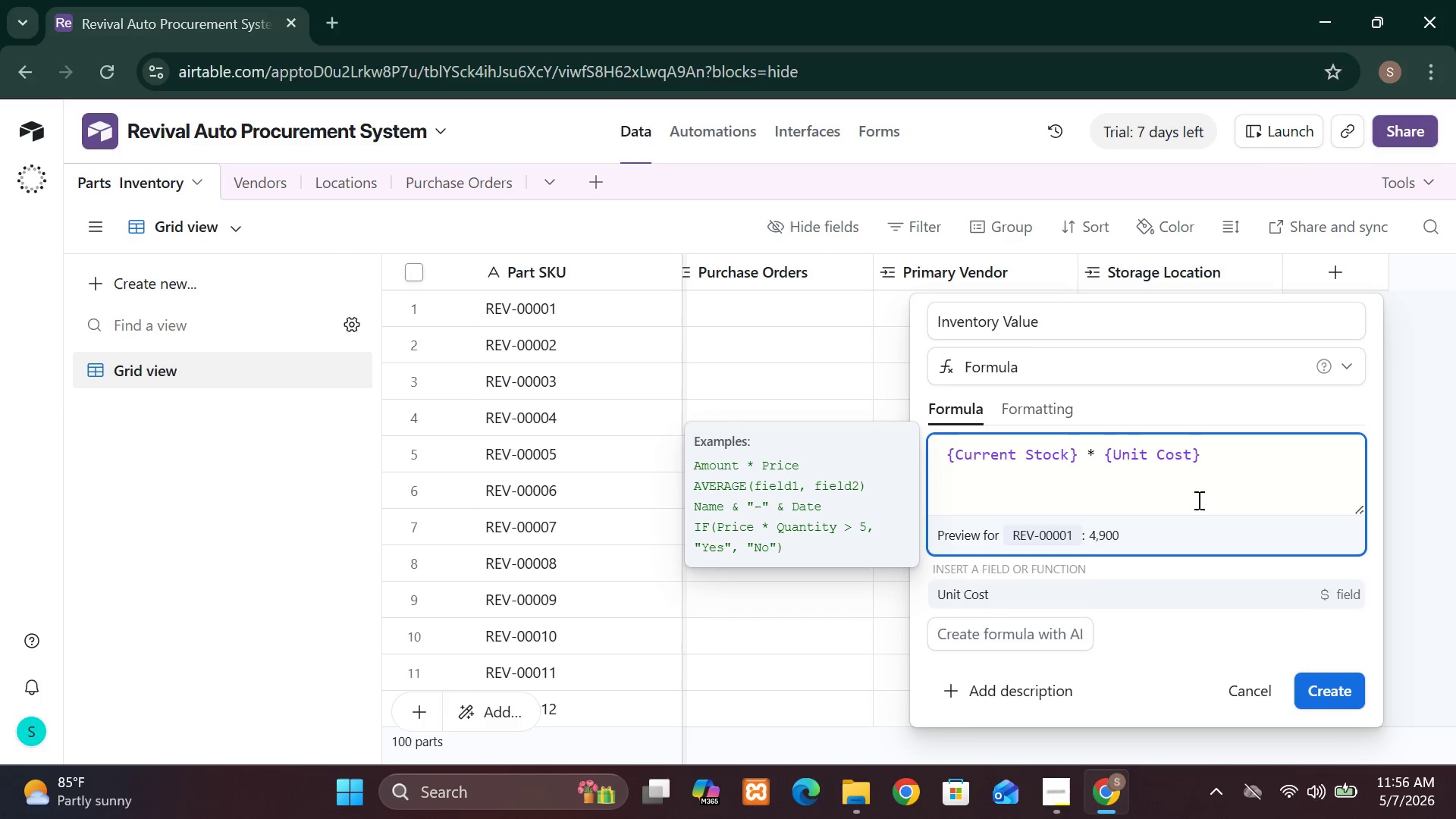 
wait(6.45)
 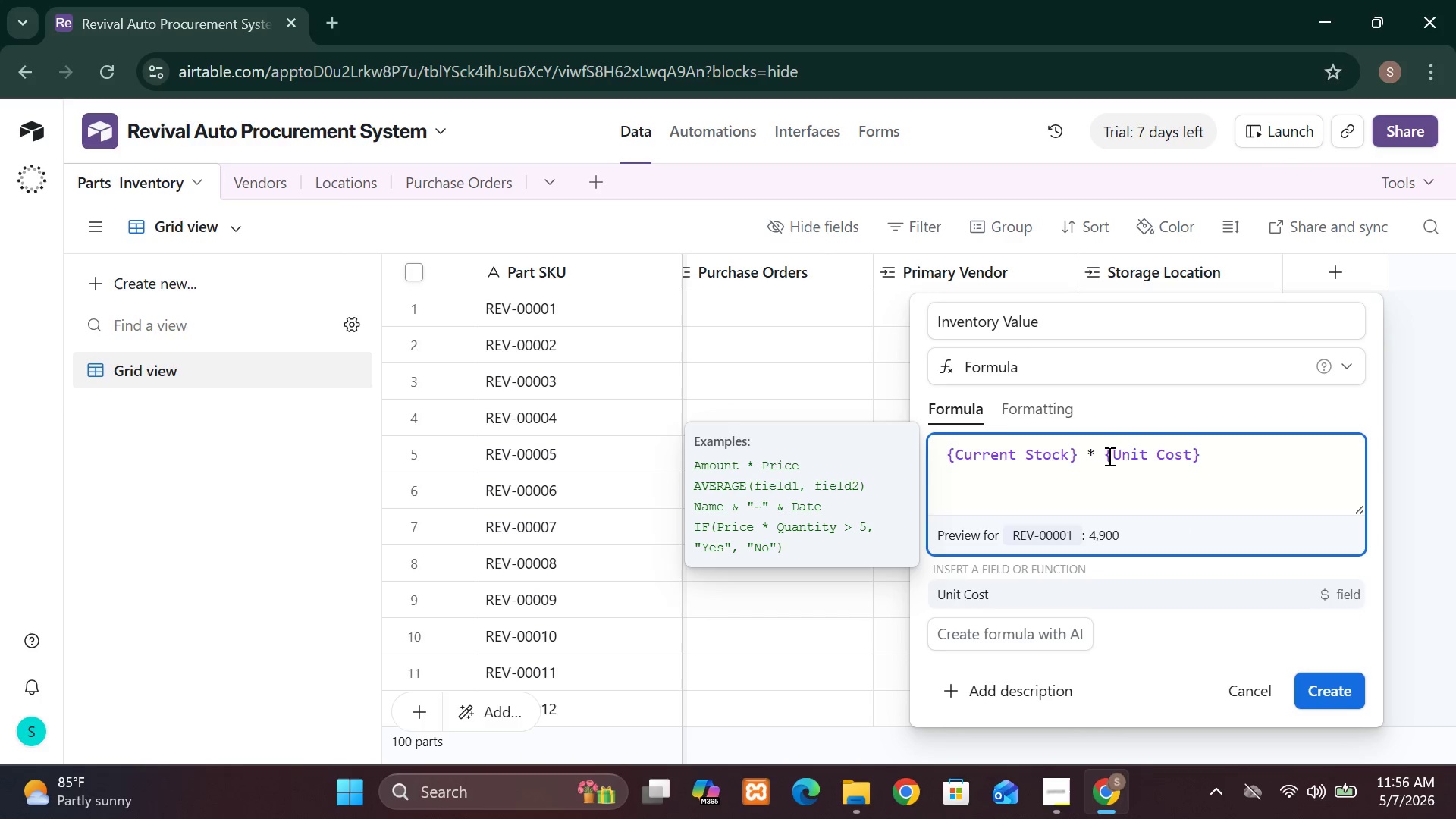 
left_click([1061, 410])
 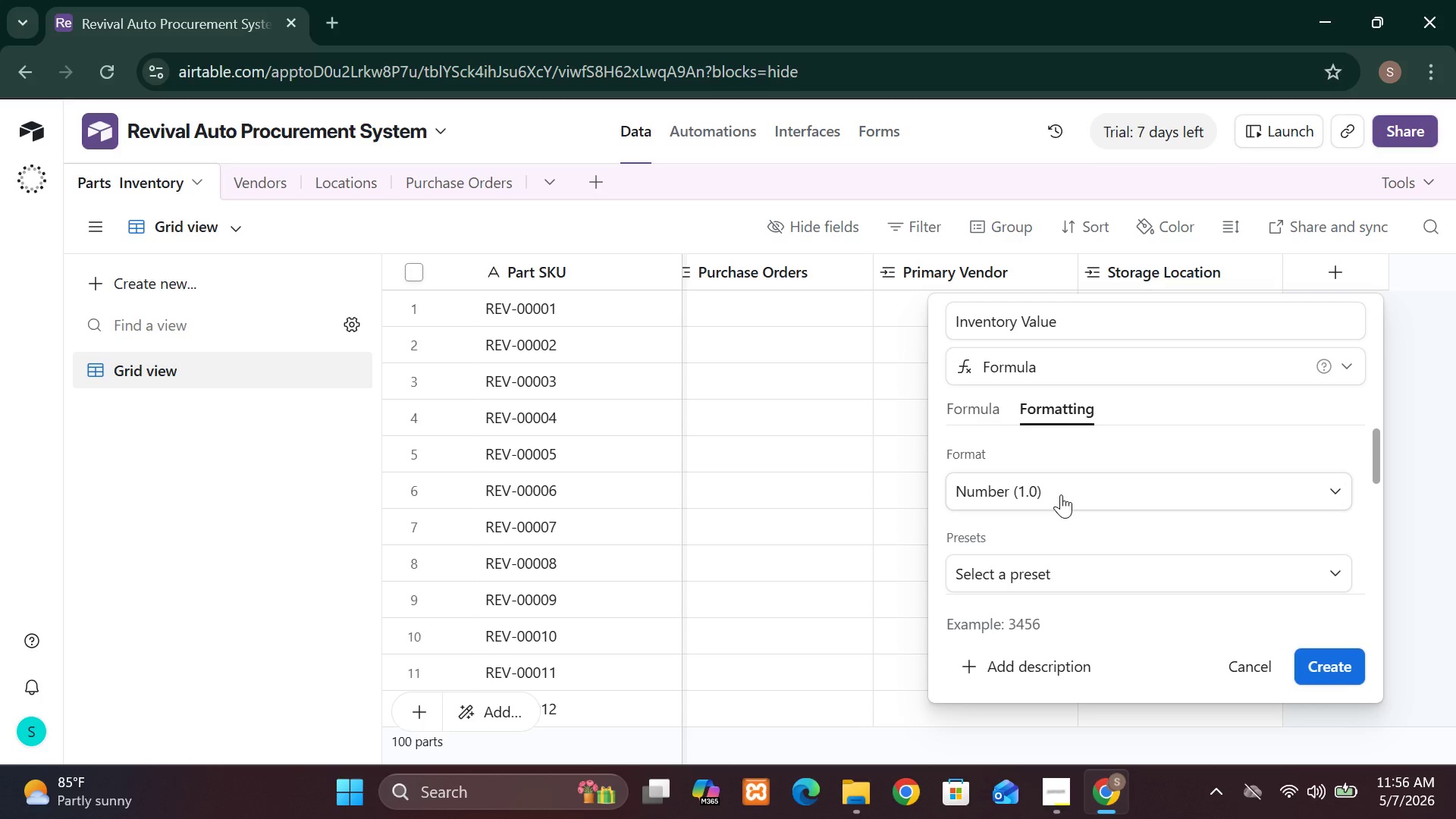 
wait(12.66)
 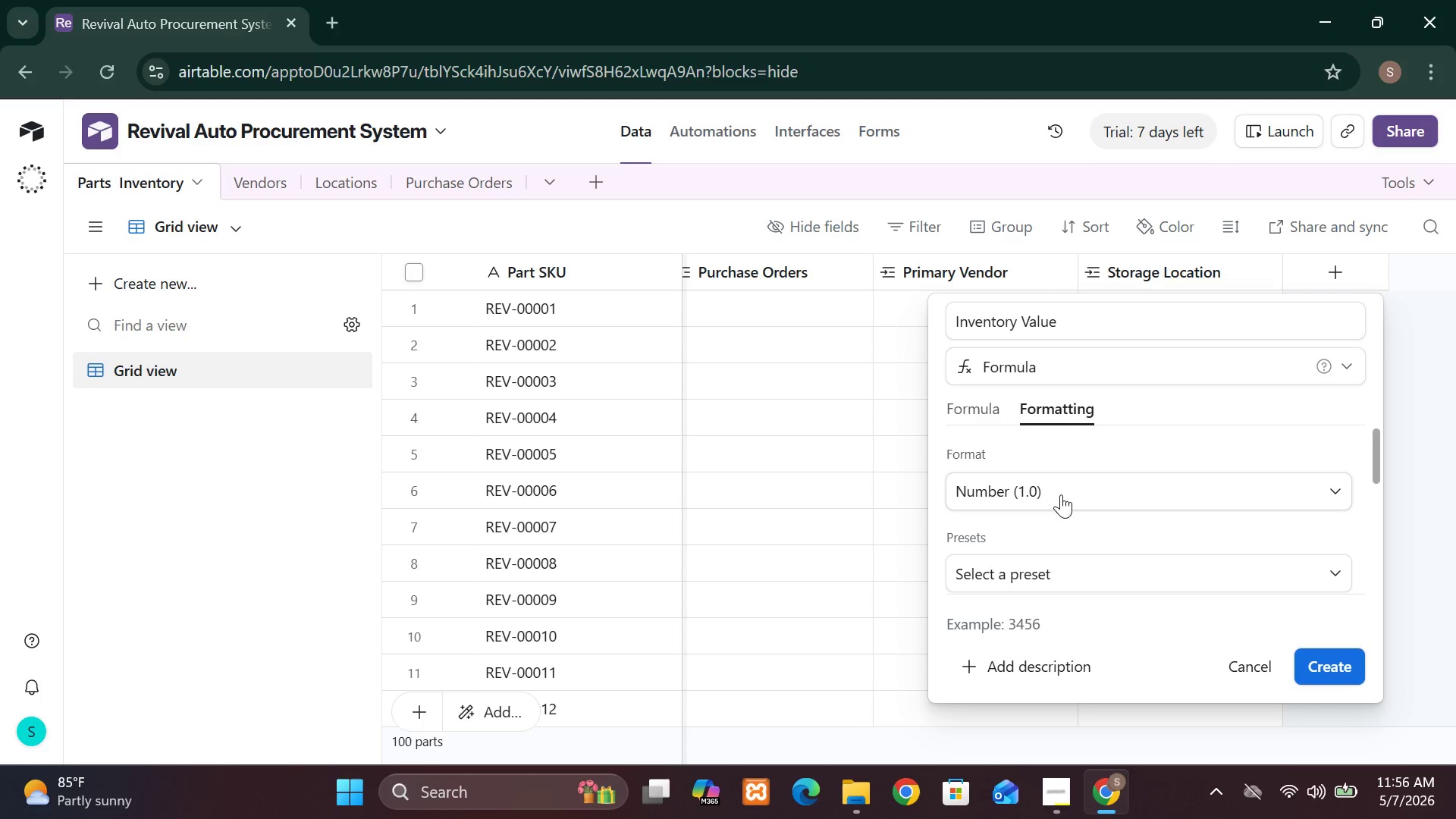 
left_click([1058, 507])
 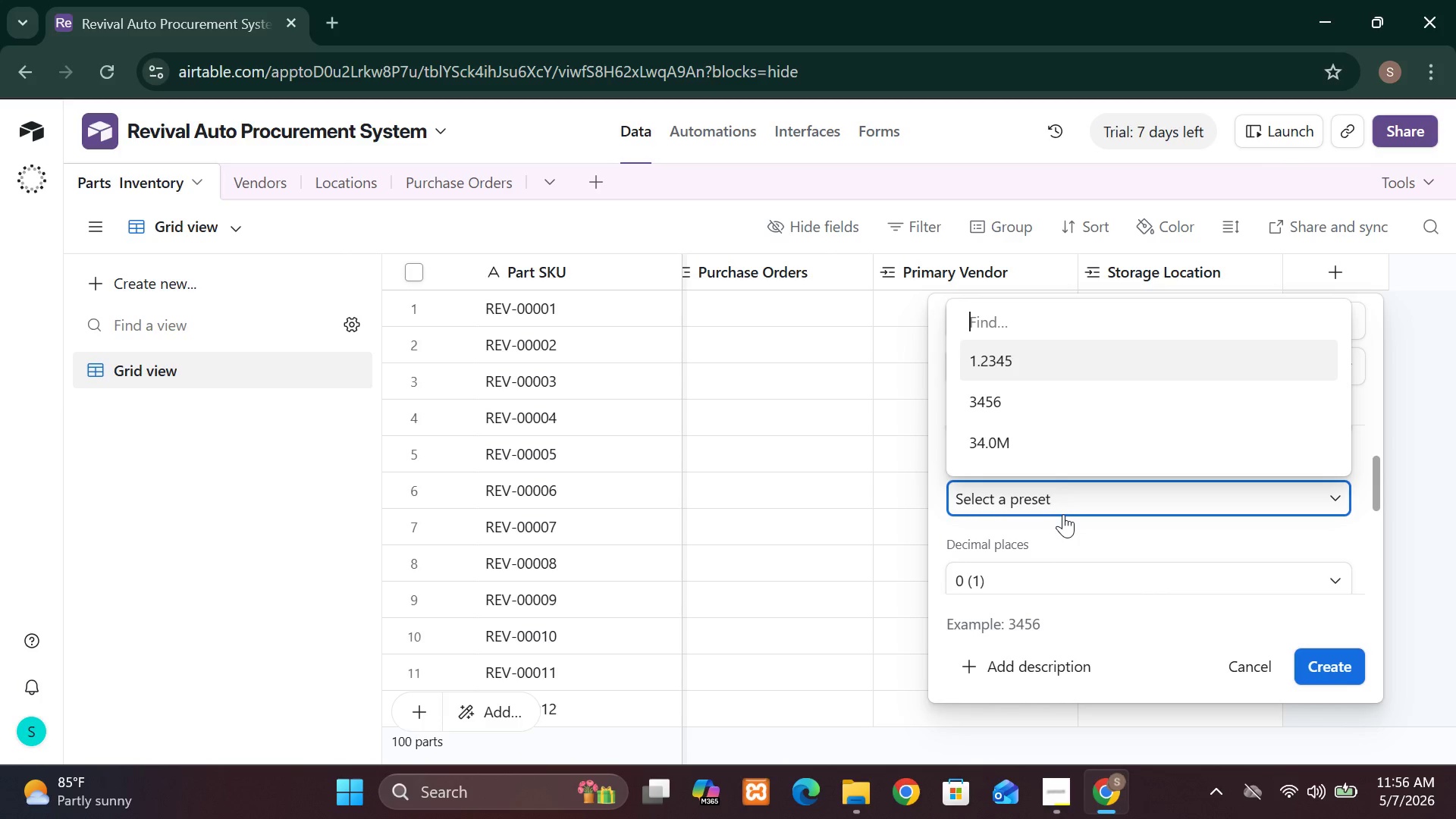 
left_click([1060, 498])
 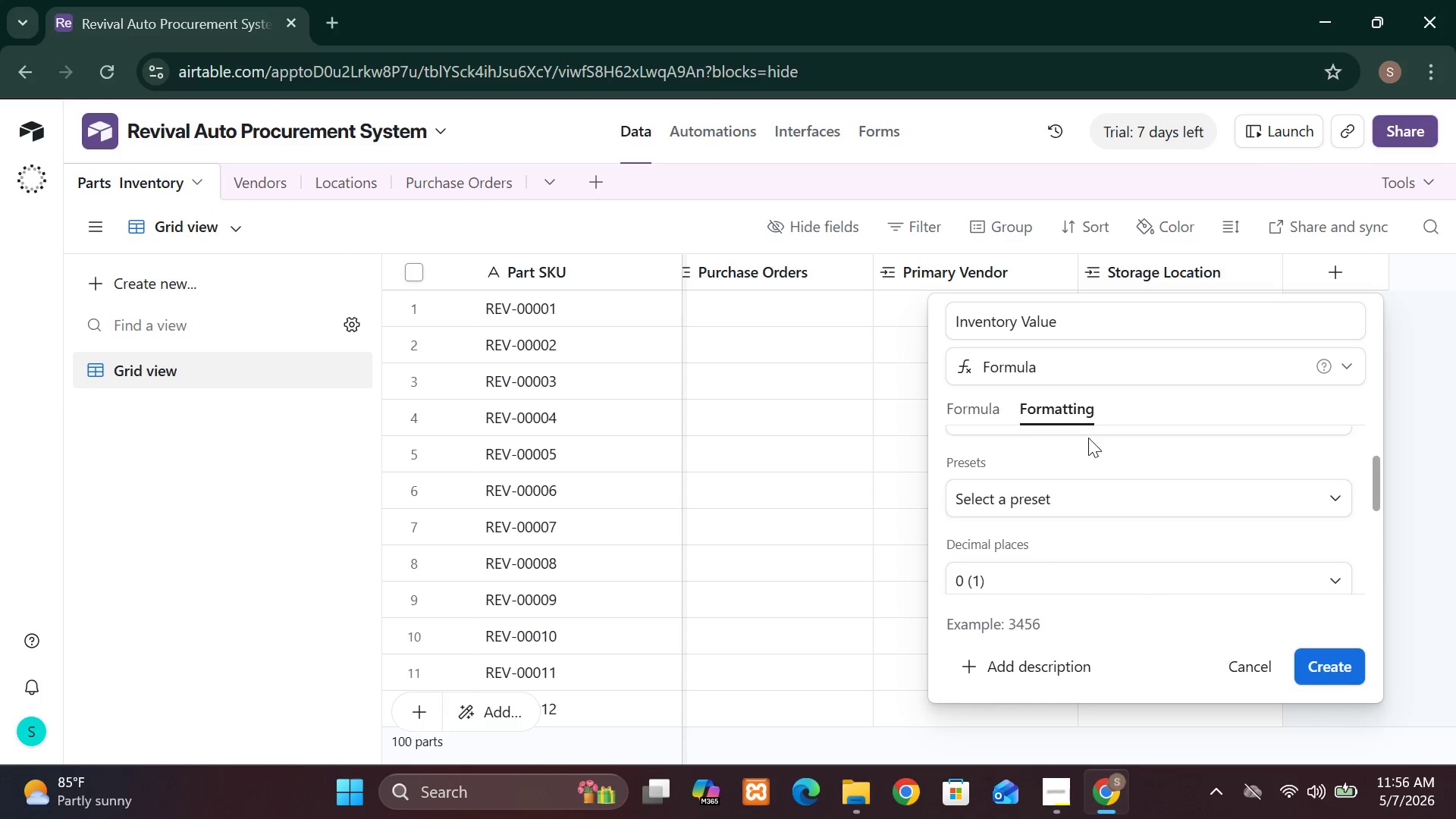 
mouse_move([1109, 469])
 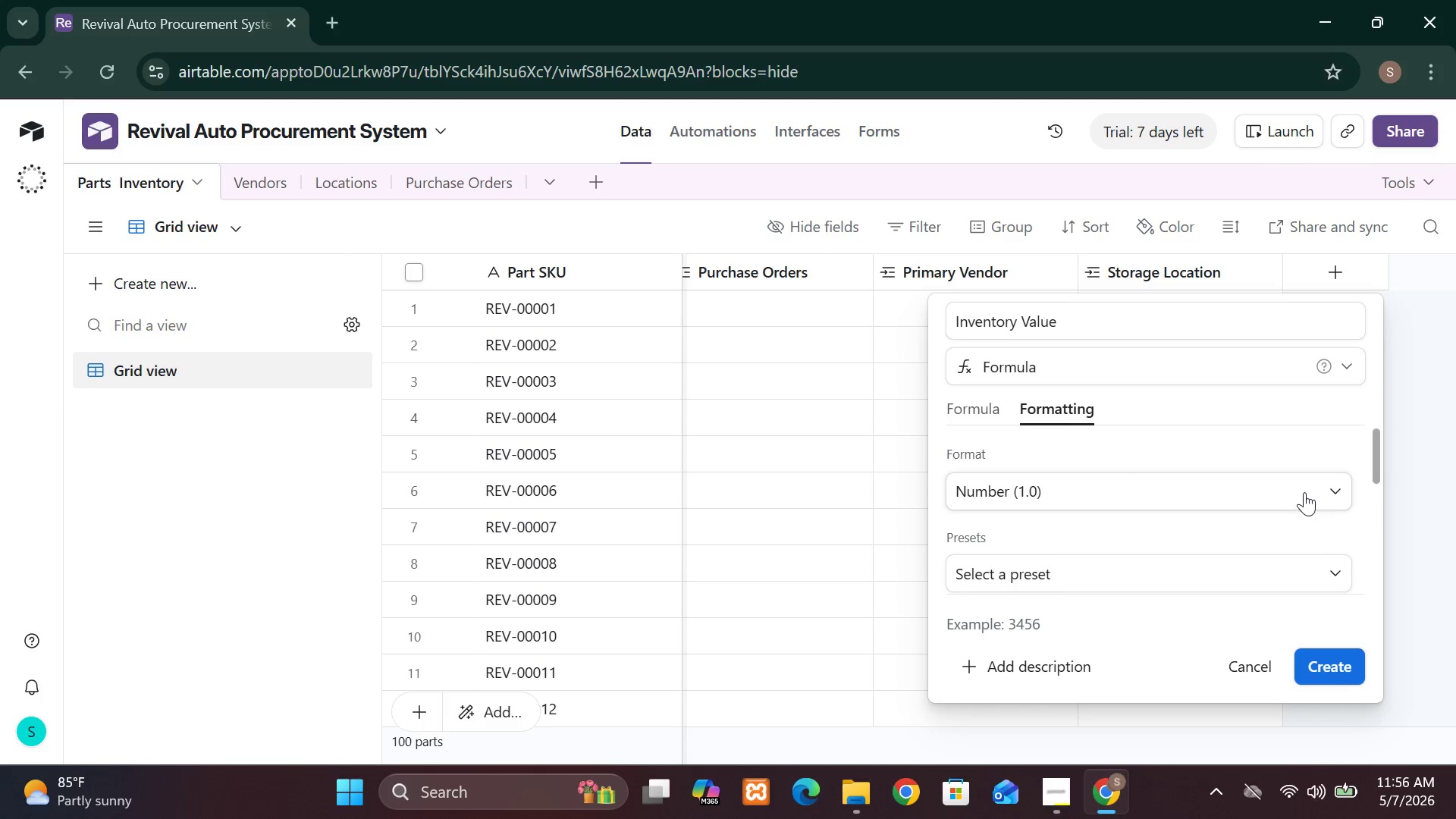 
left_click([1337, 493])
 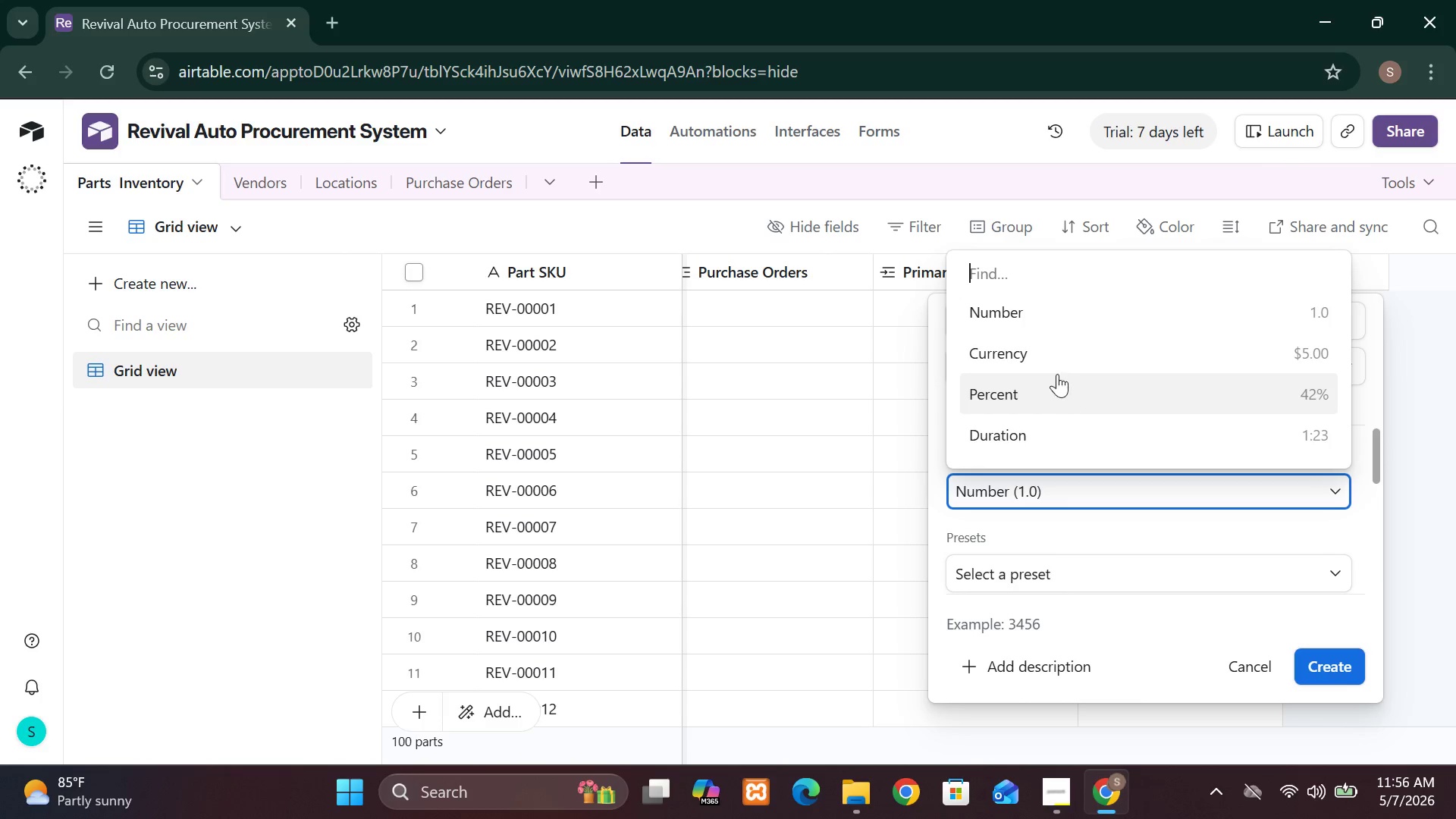 
left_click([1043, 357])
 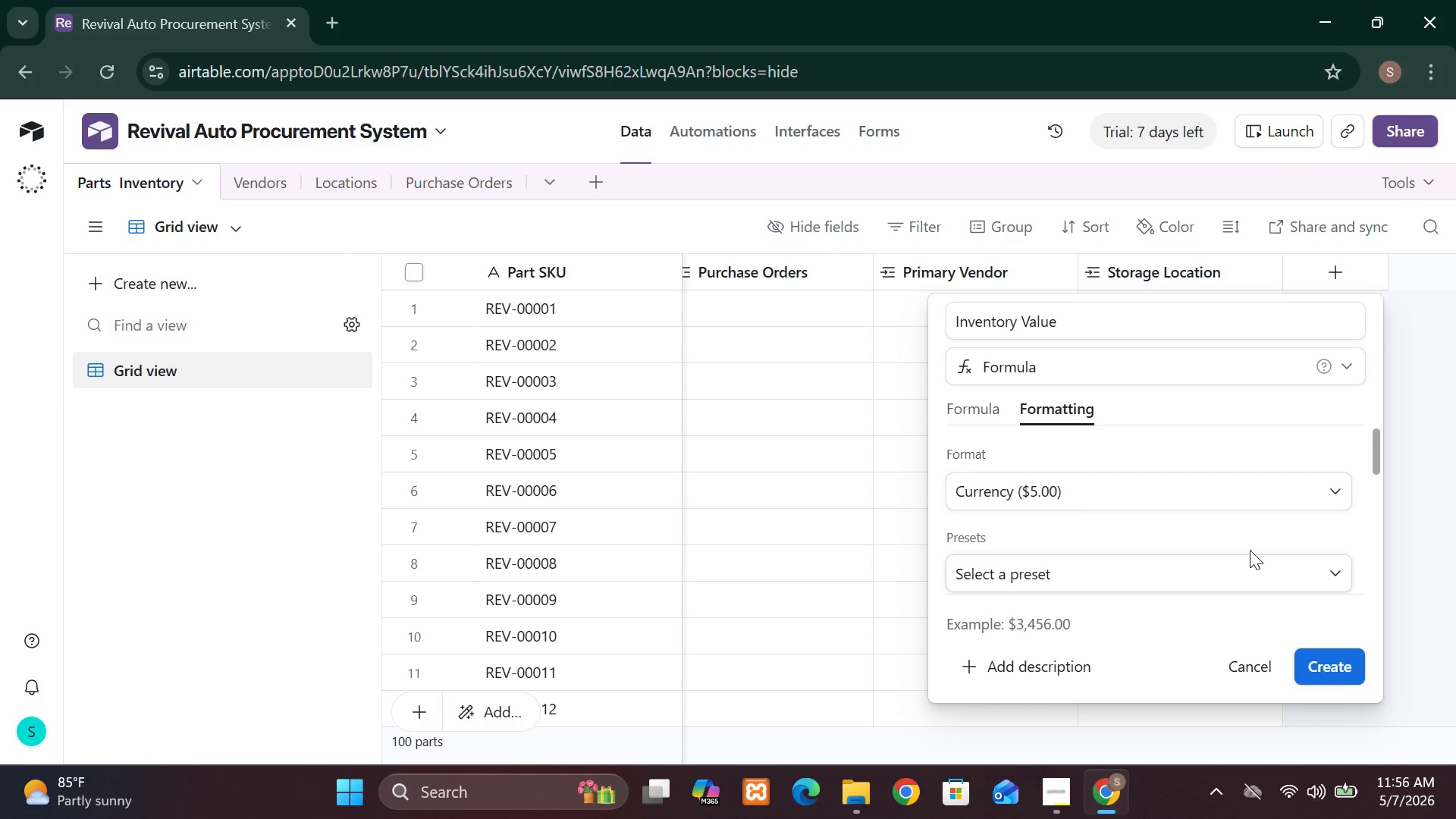 
wait(6.23)
 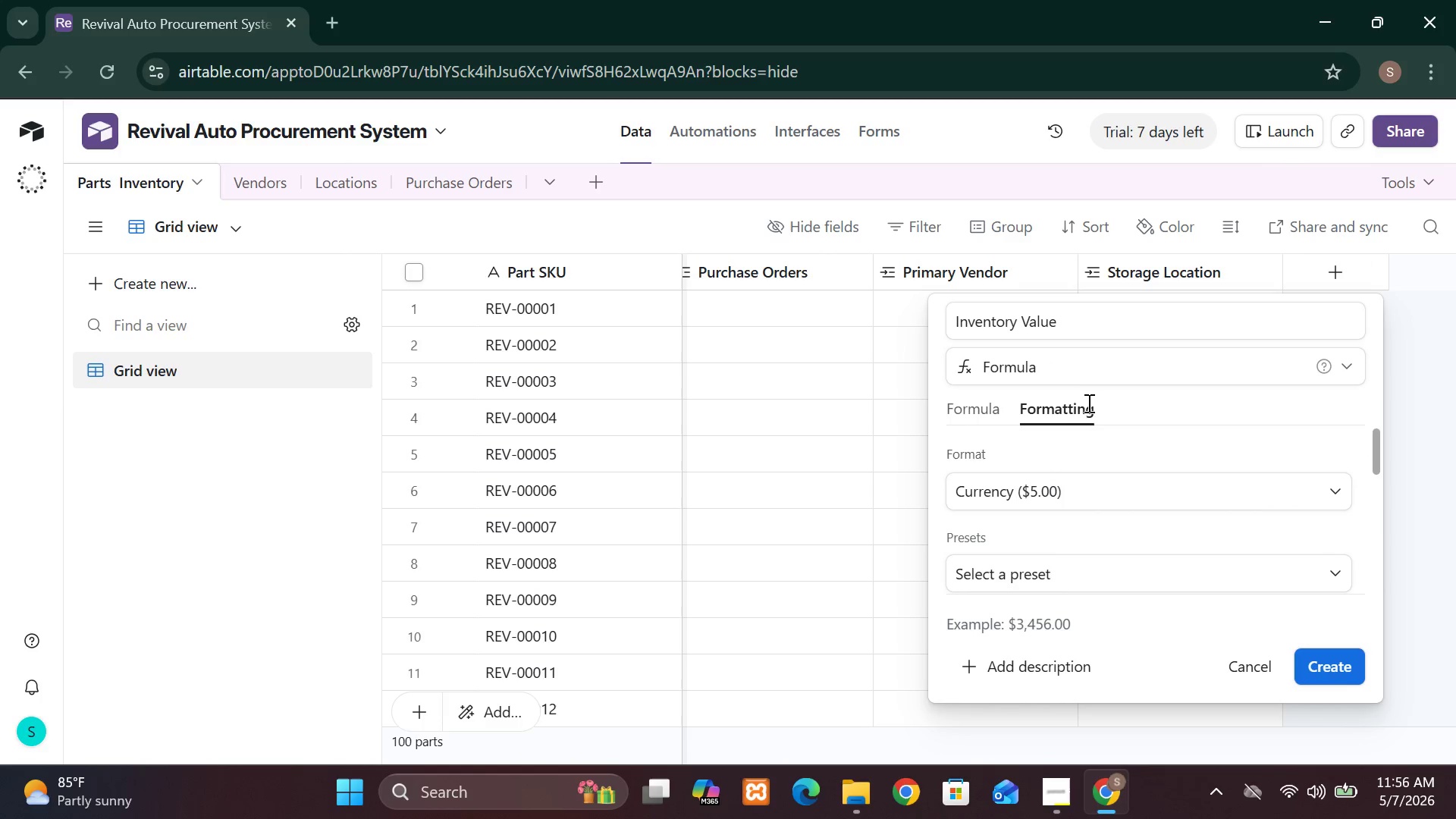 
left_click([1351, 663])
 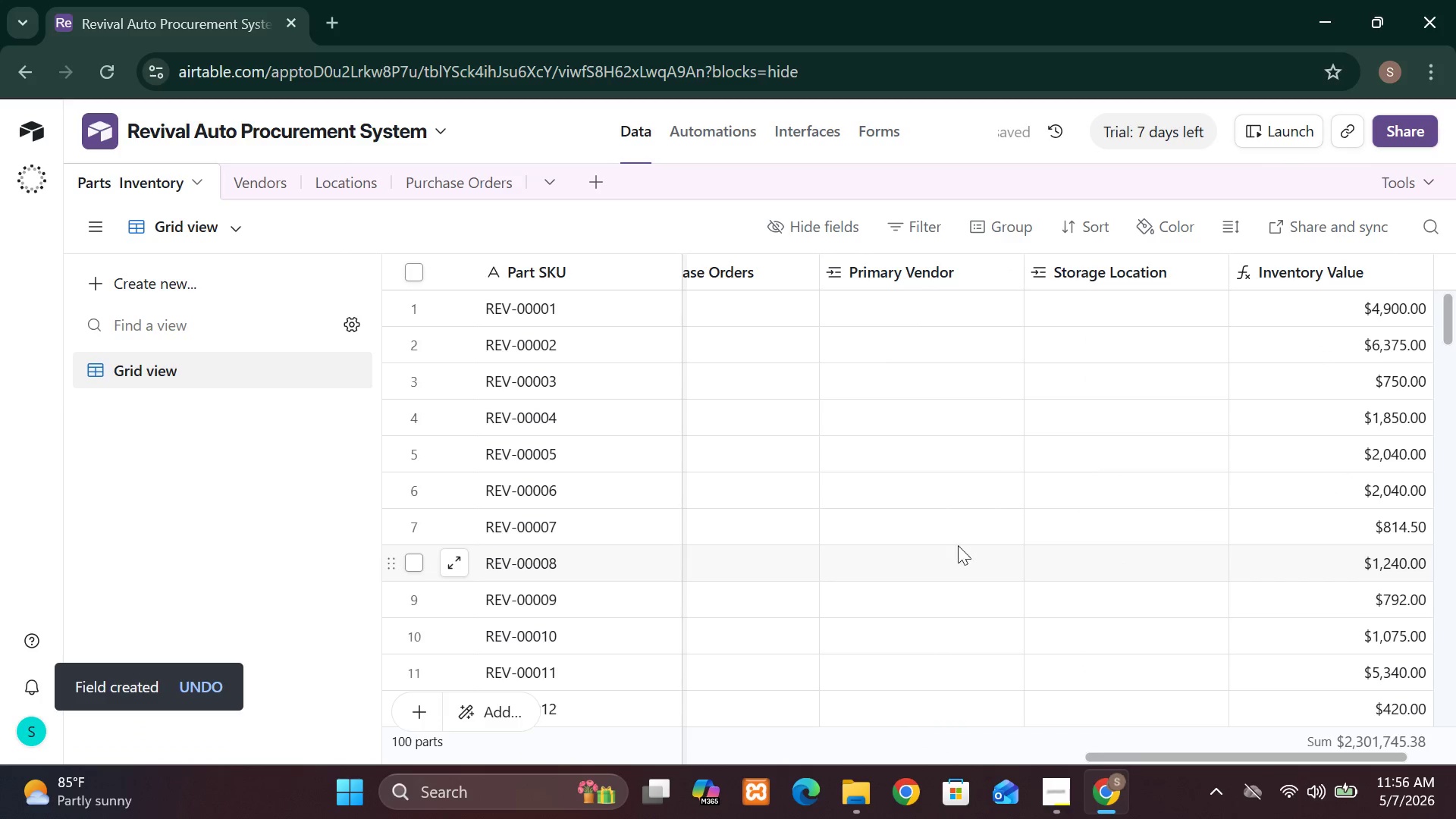 
wait(8.77)
 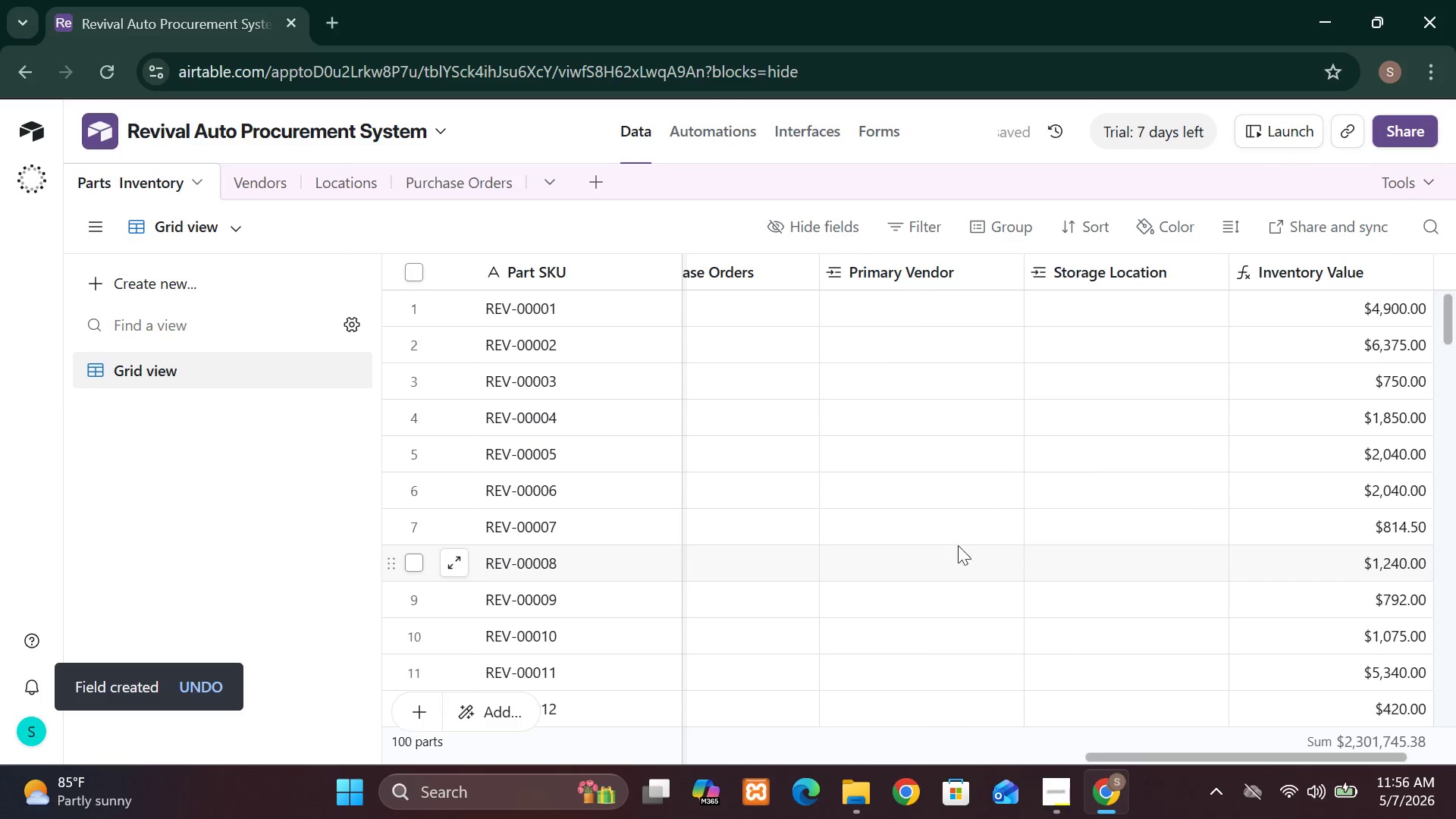 
left_click([1341, 281])
 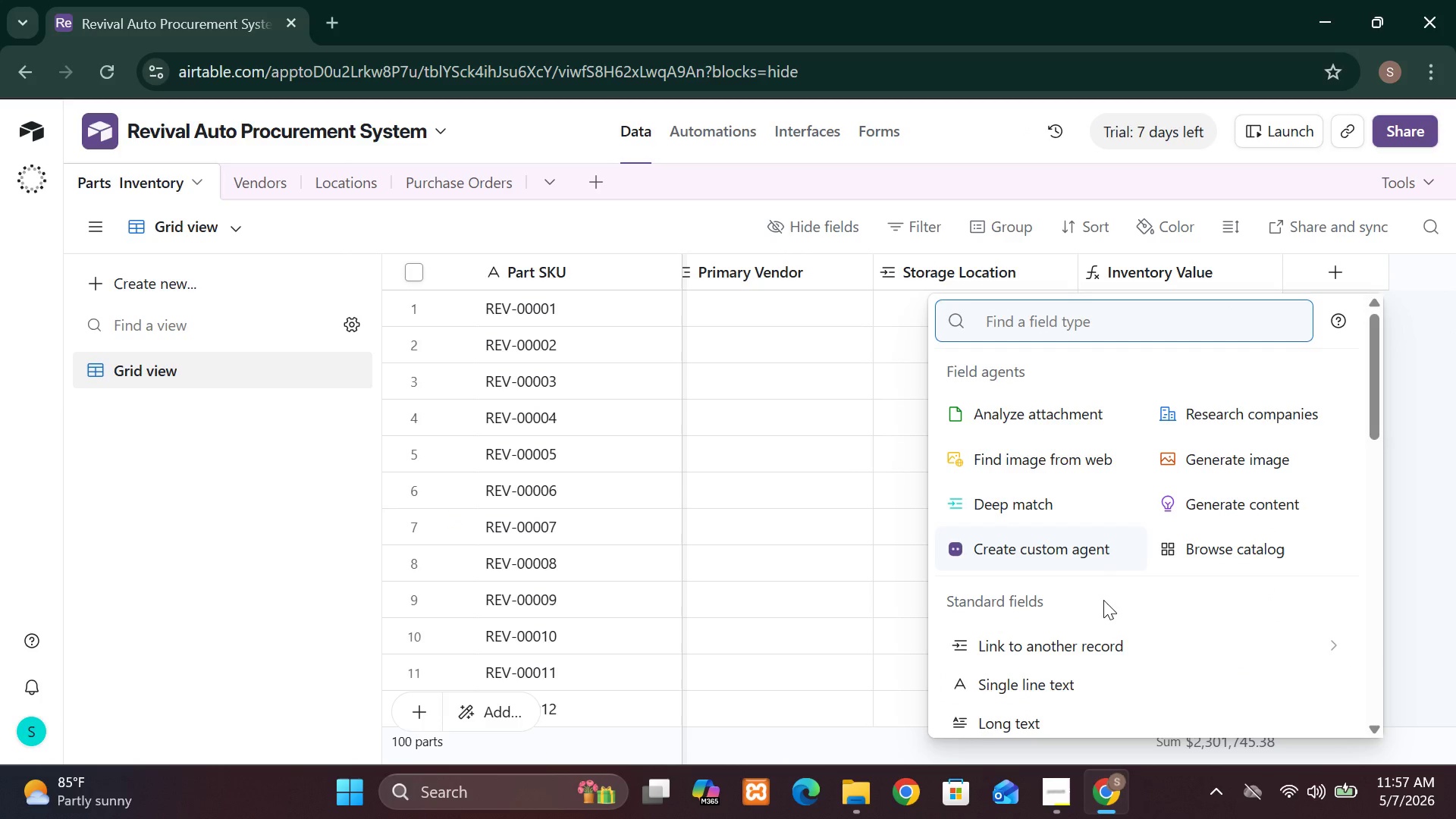 
mouse_move([1095, 701])
 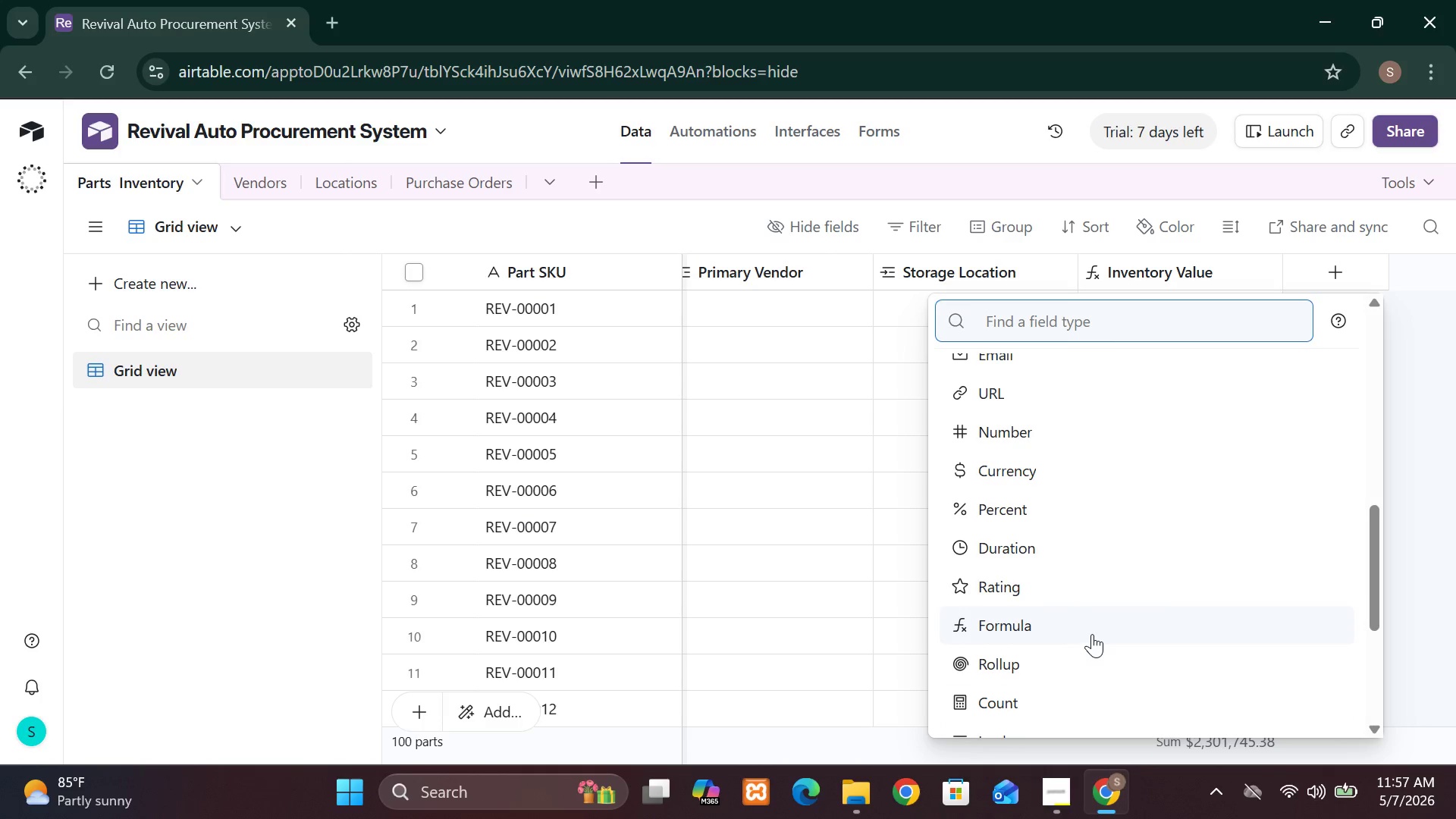 
left_click([1091, 630])
 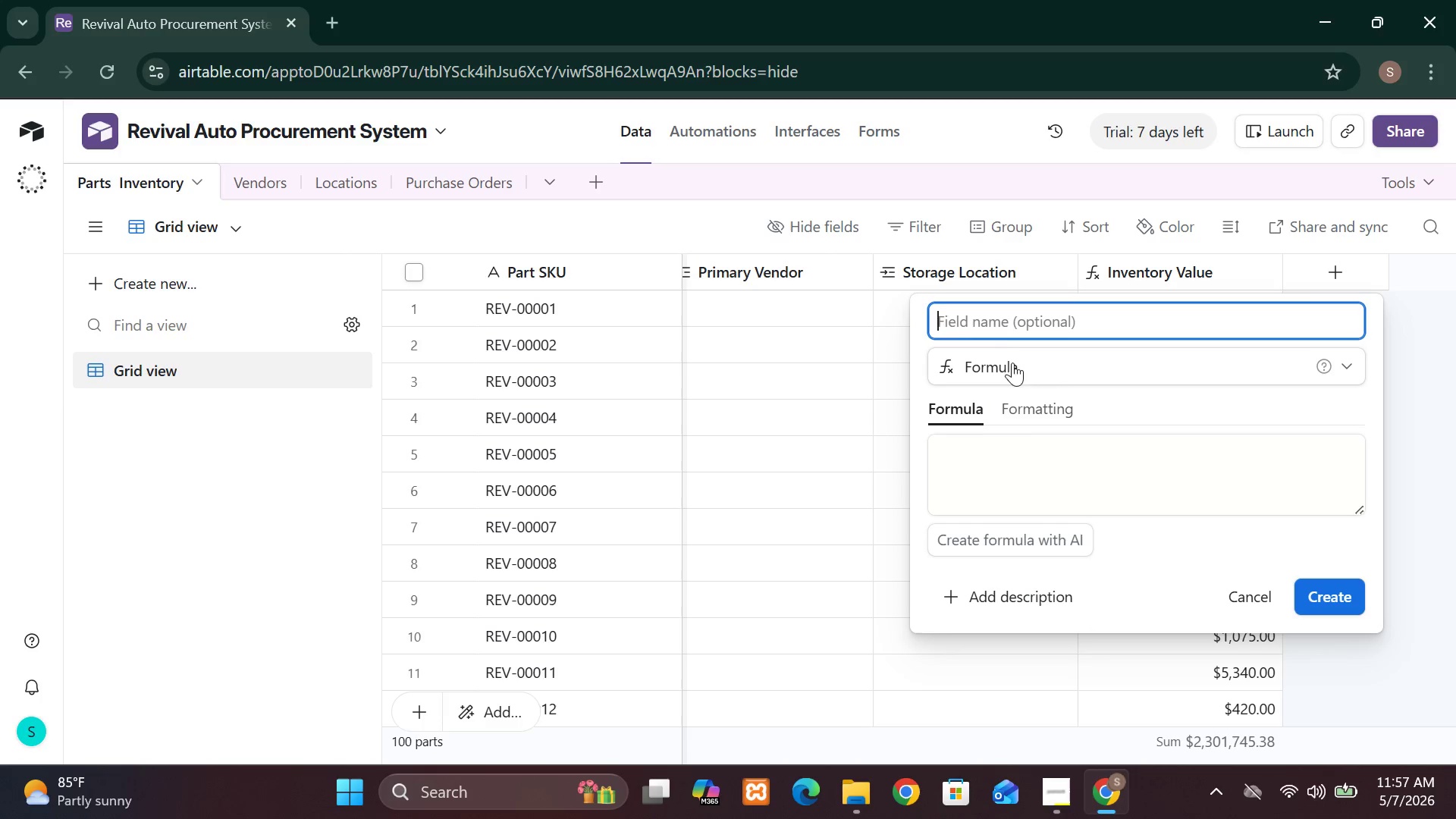 
left_click([974, 310])
 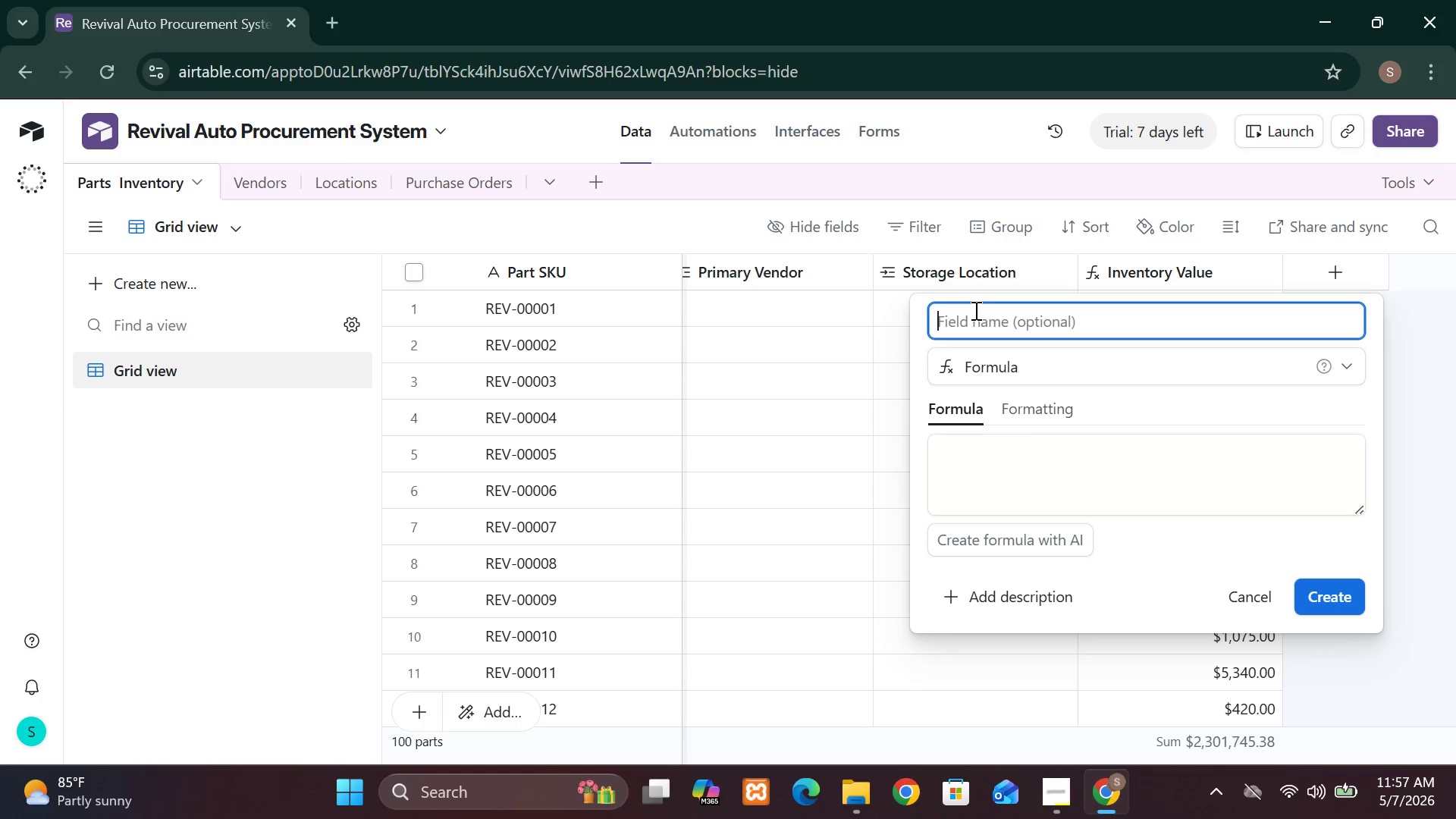 
type(Days)
 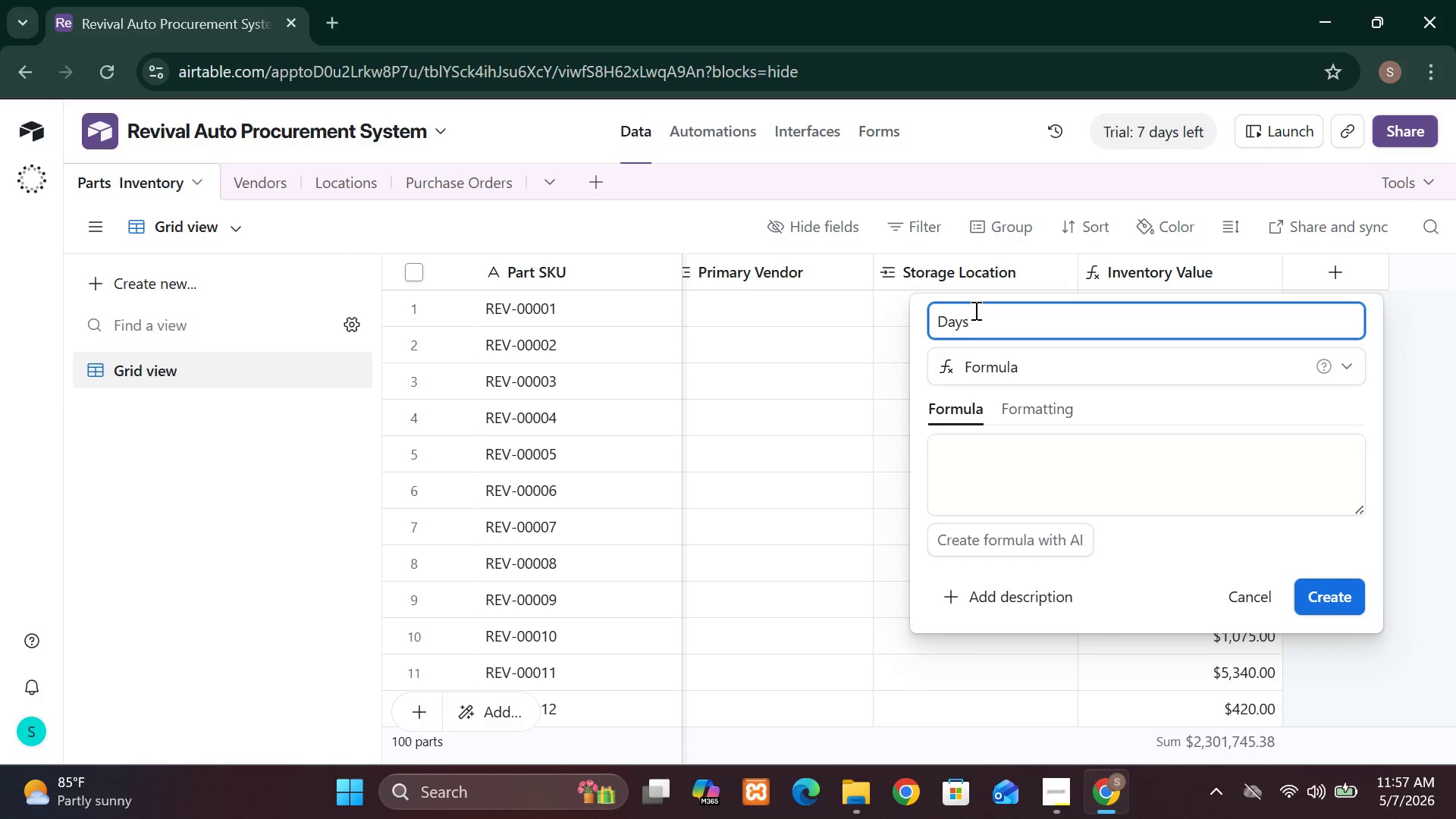 
type( of Cover)
 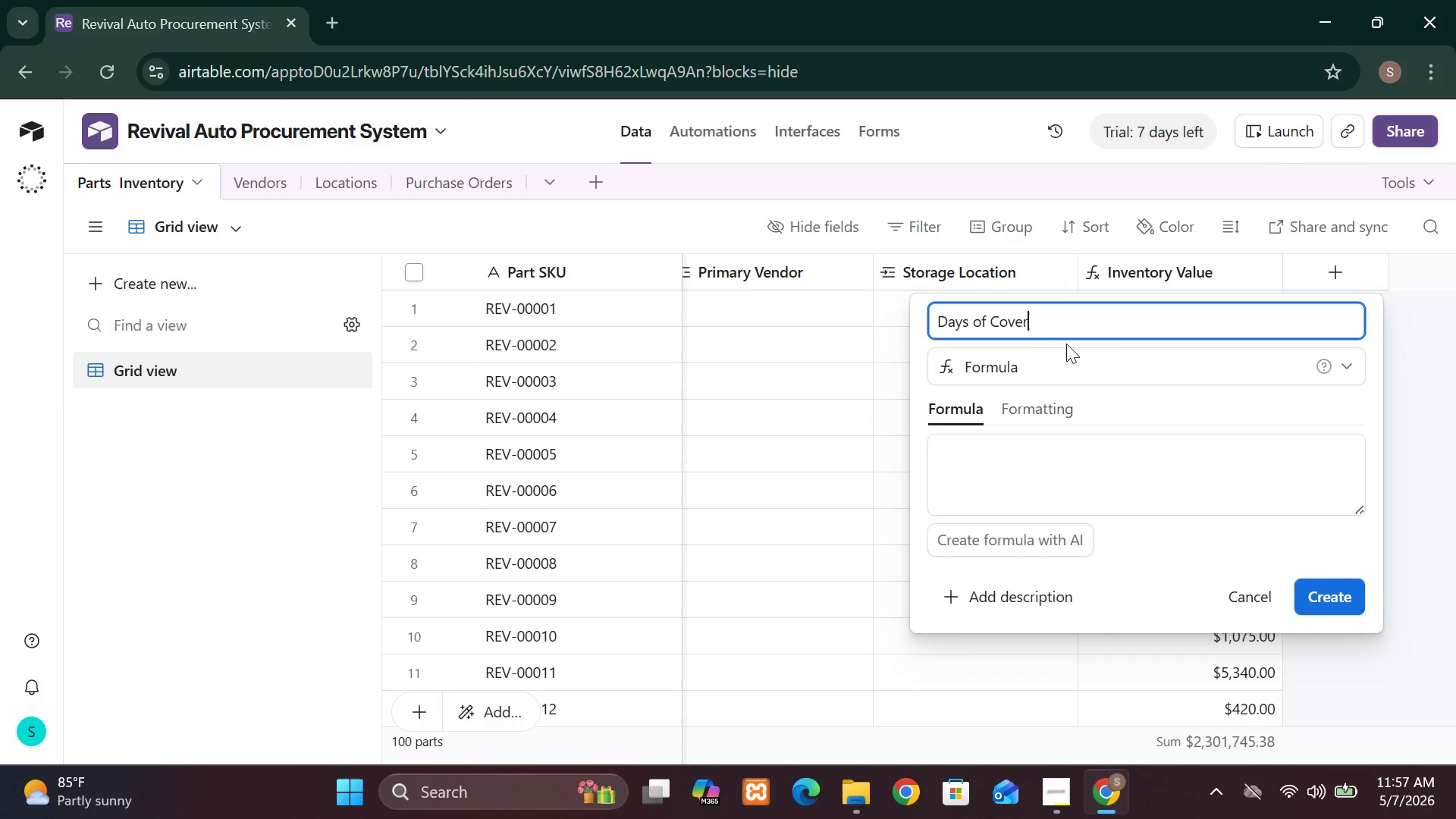 
wait(8.11)
 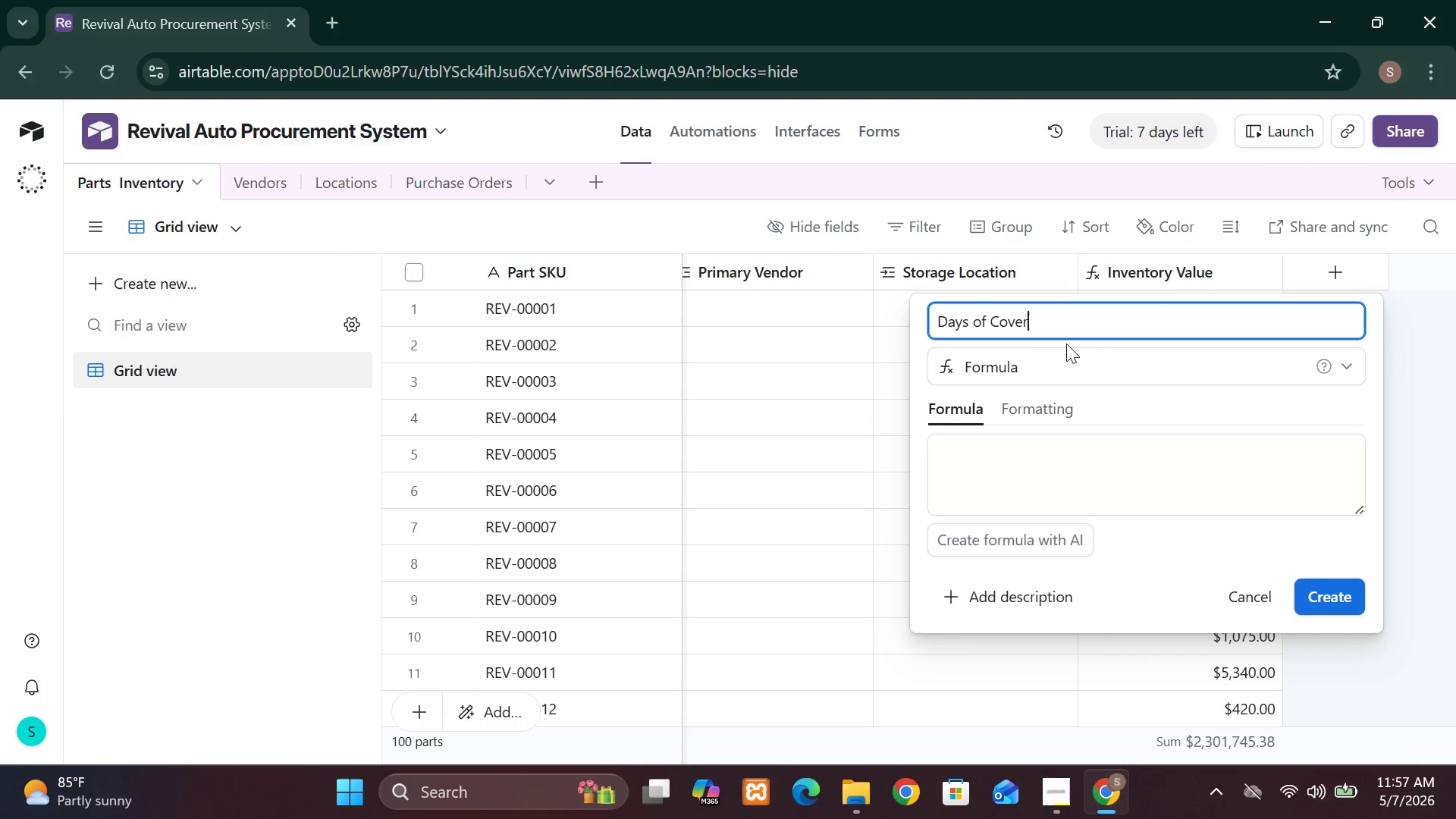 
left_click([952, 446])
 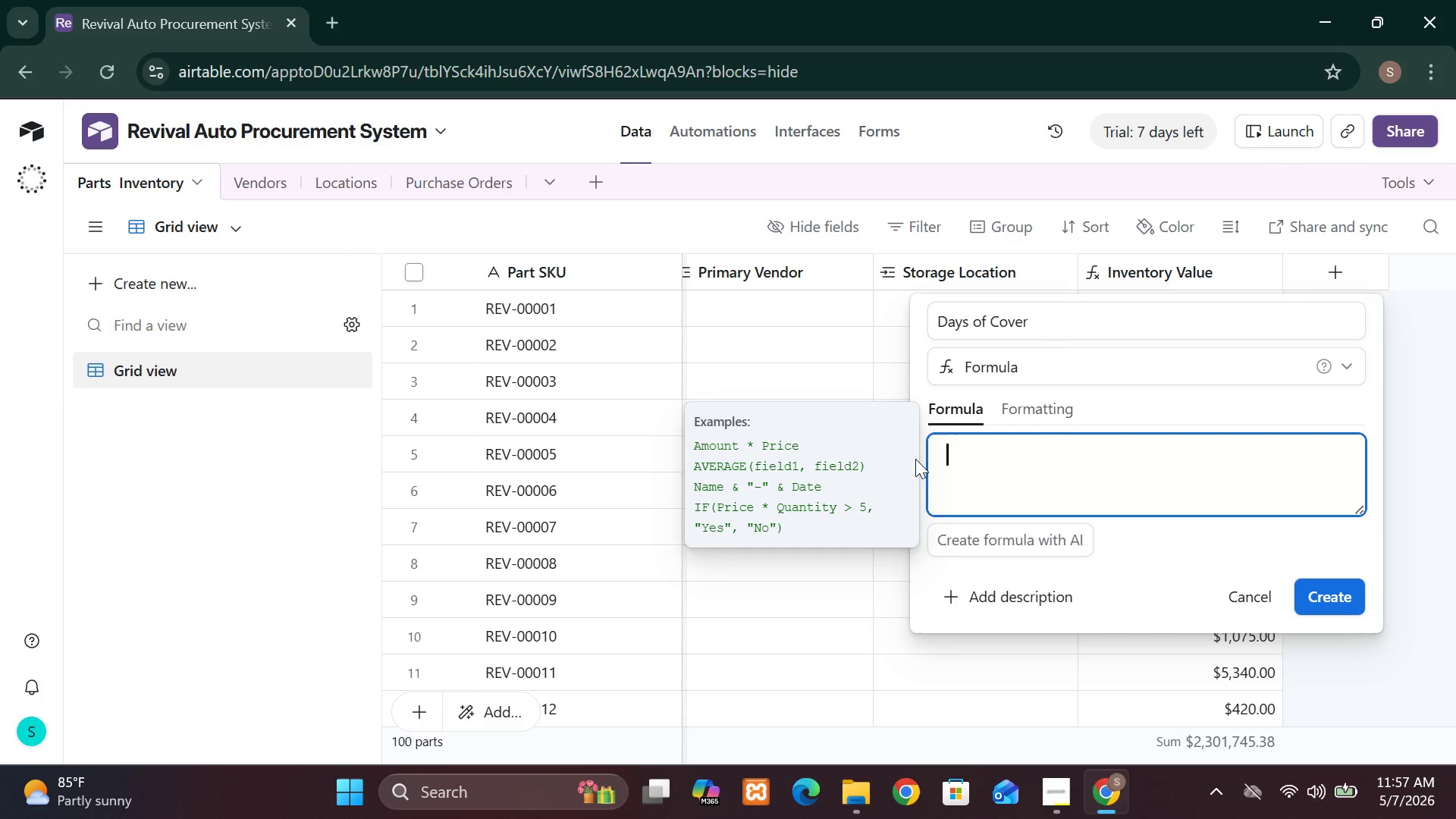 
type(ROUND)
 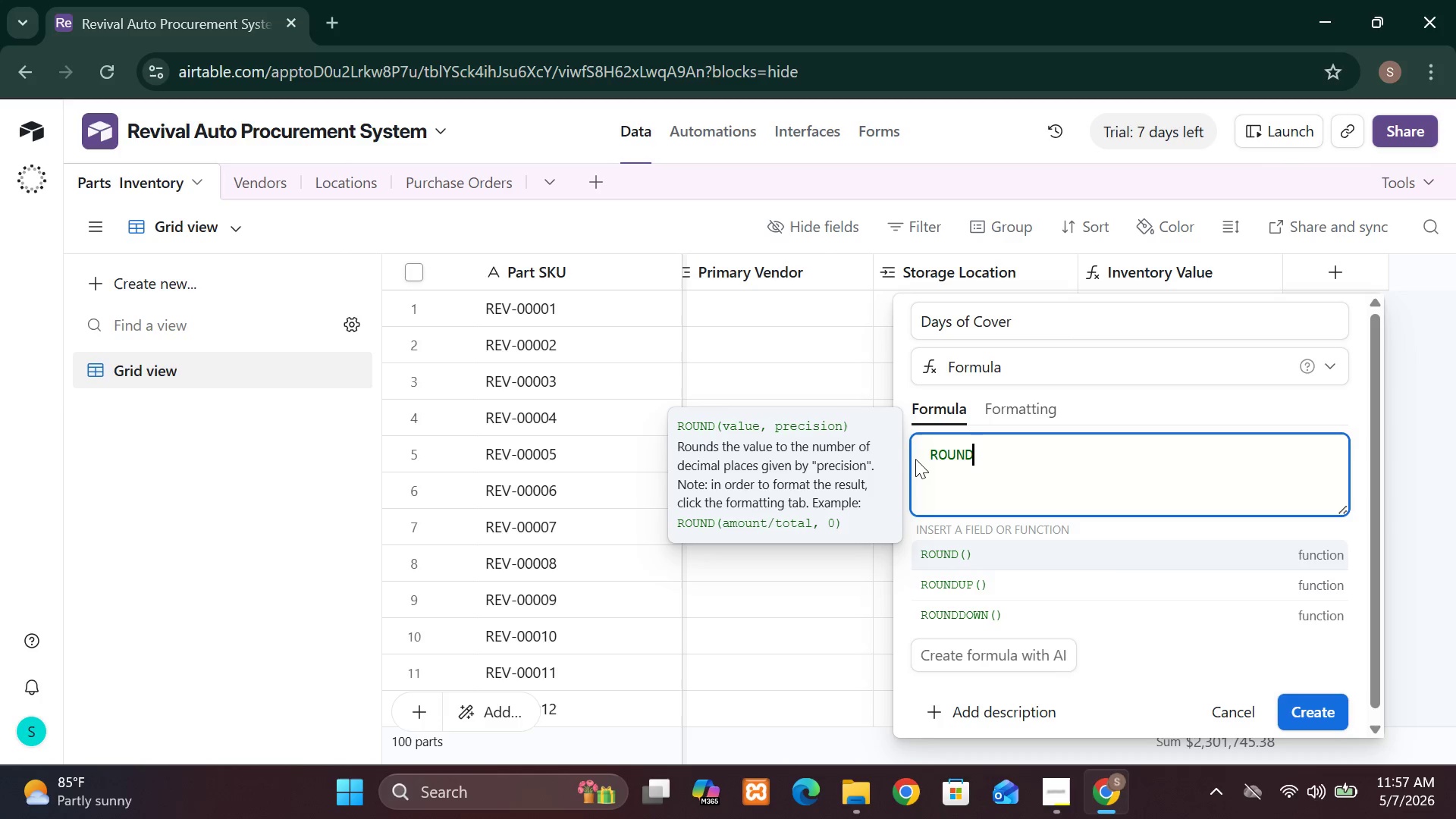 
wait(6.28)
 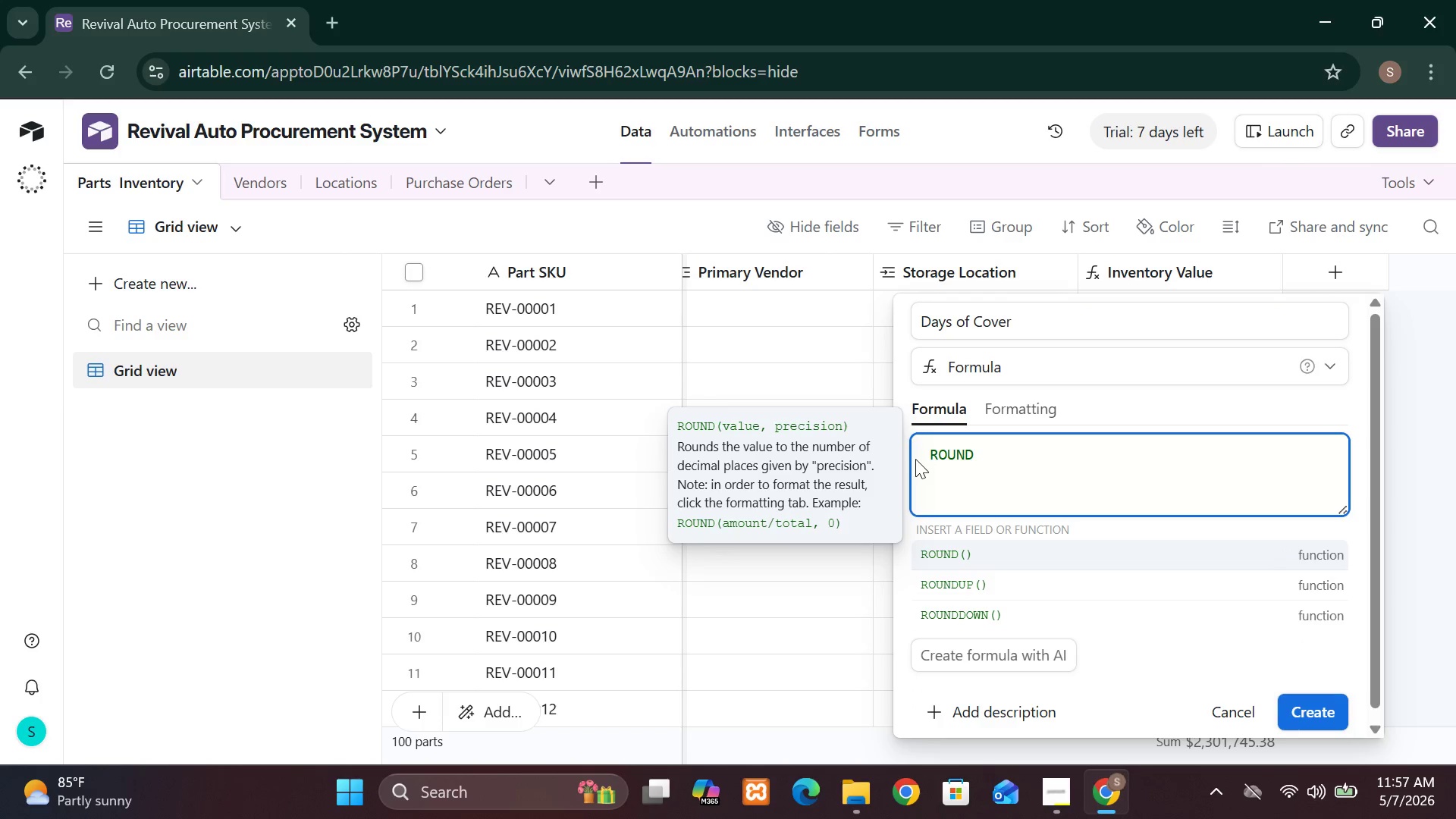 
key(Shift+9)
 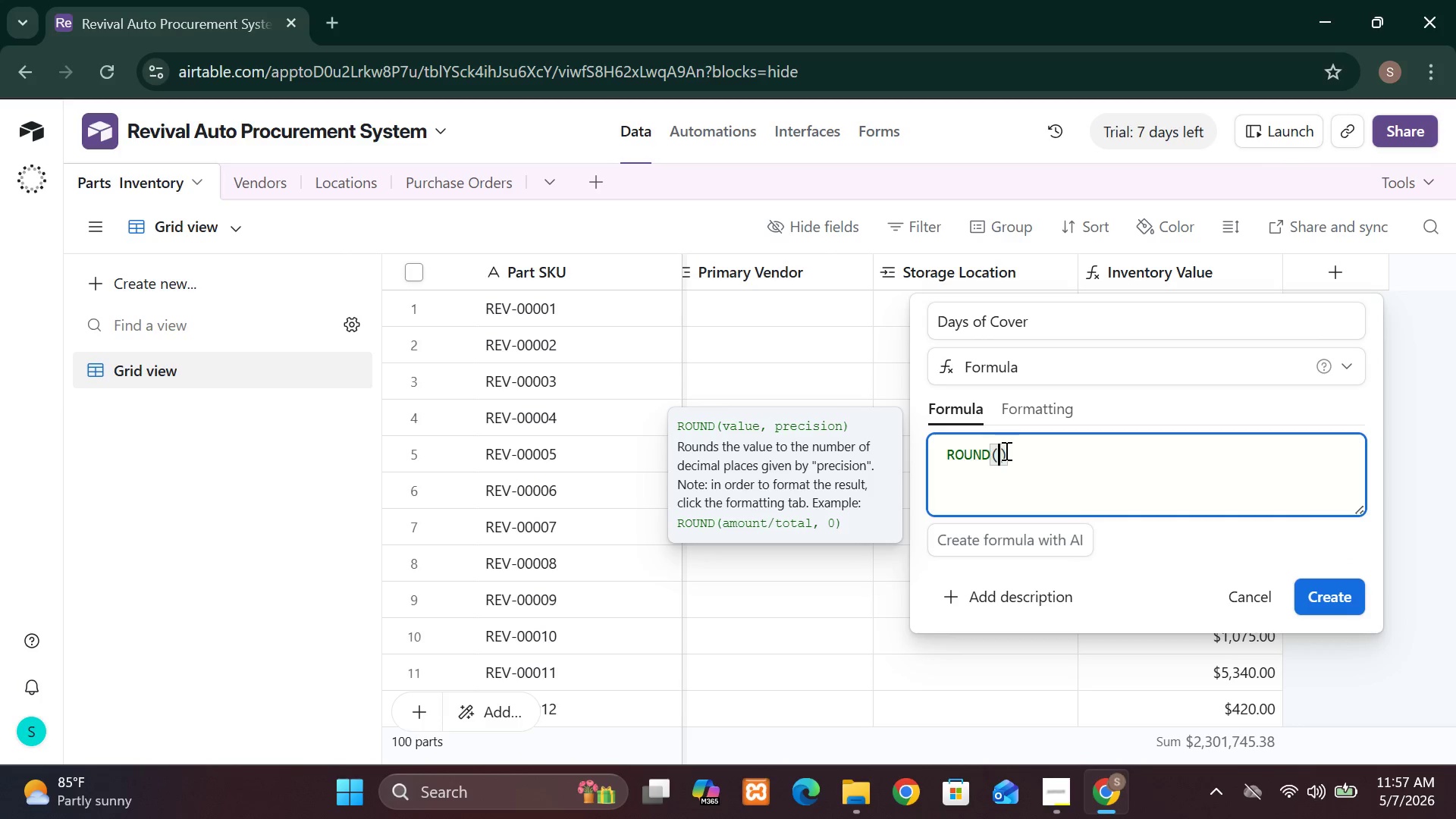 
wait(7.59)
 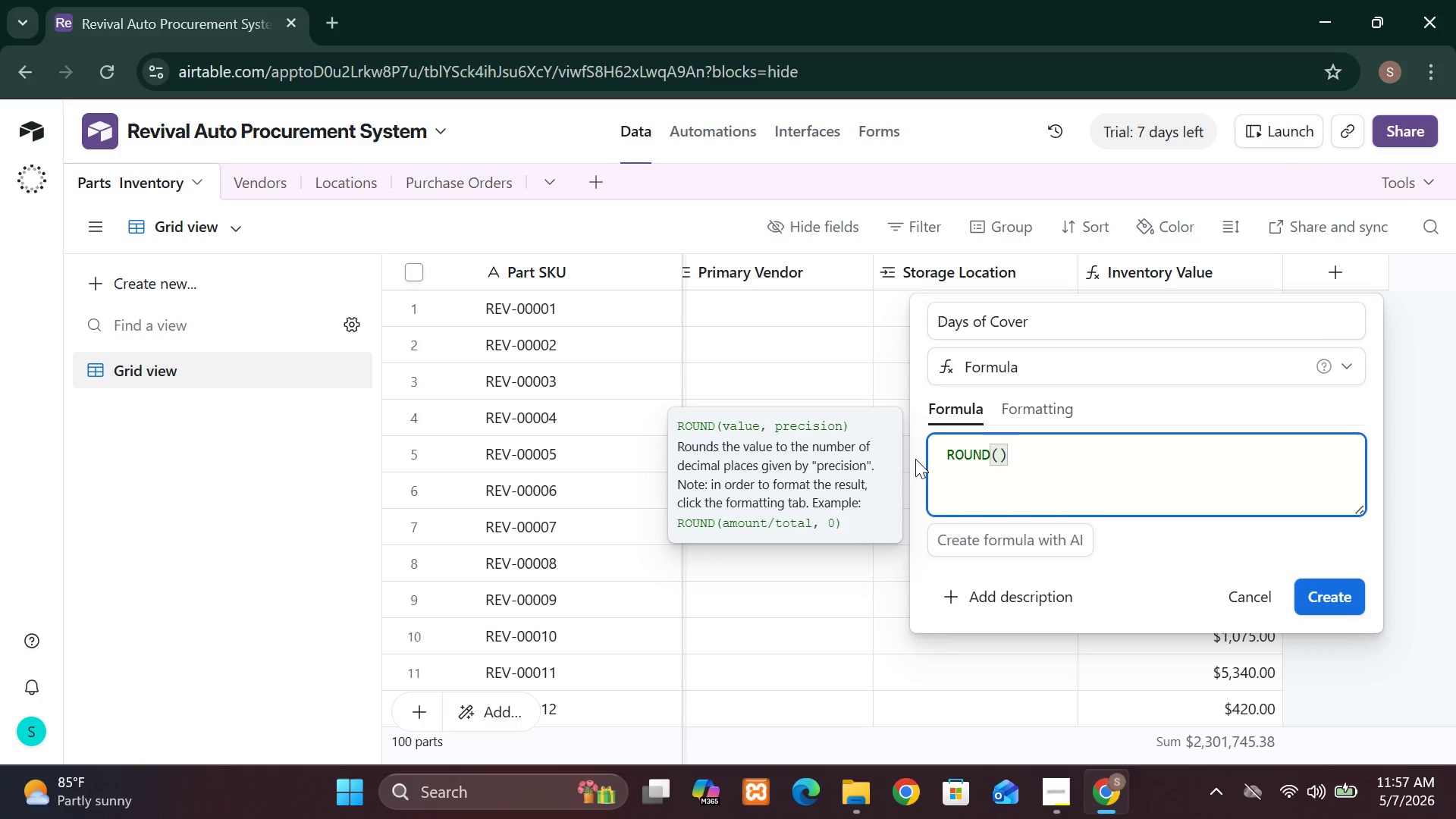 
type({Current Stock)
 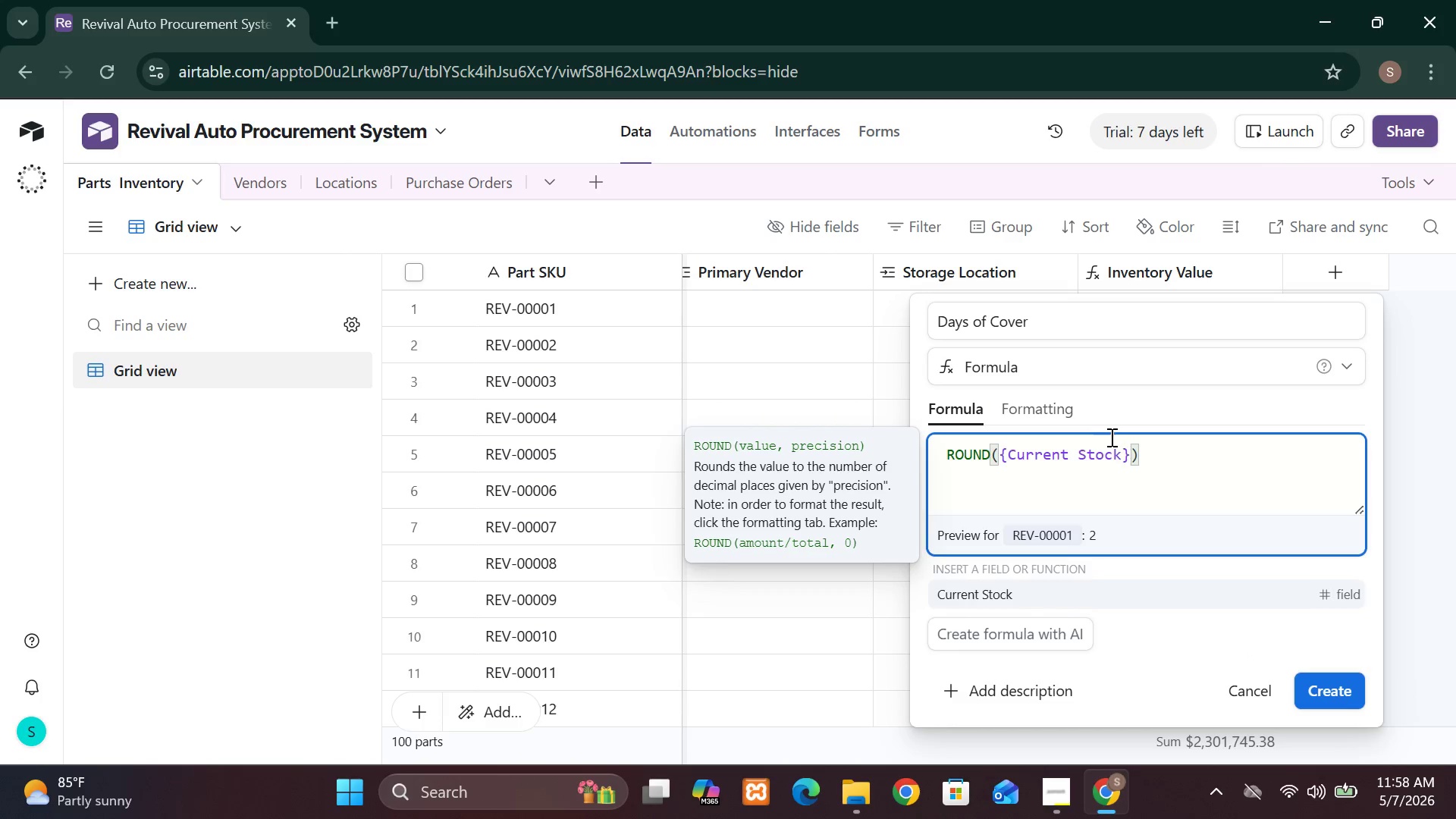 
left_click([1131, 450])
 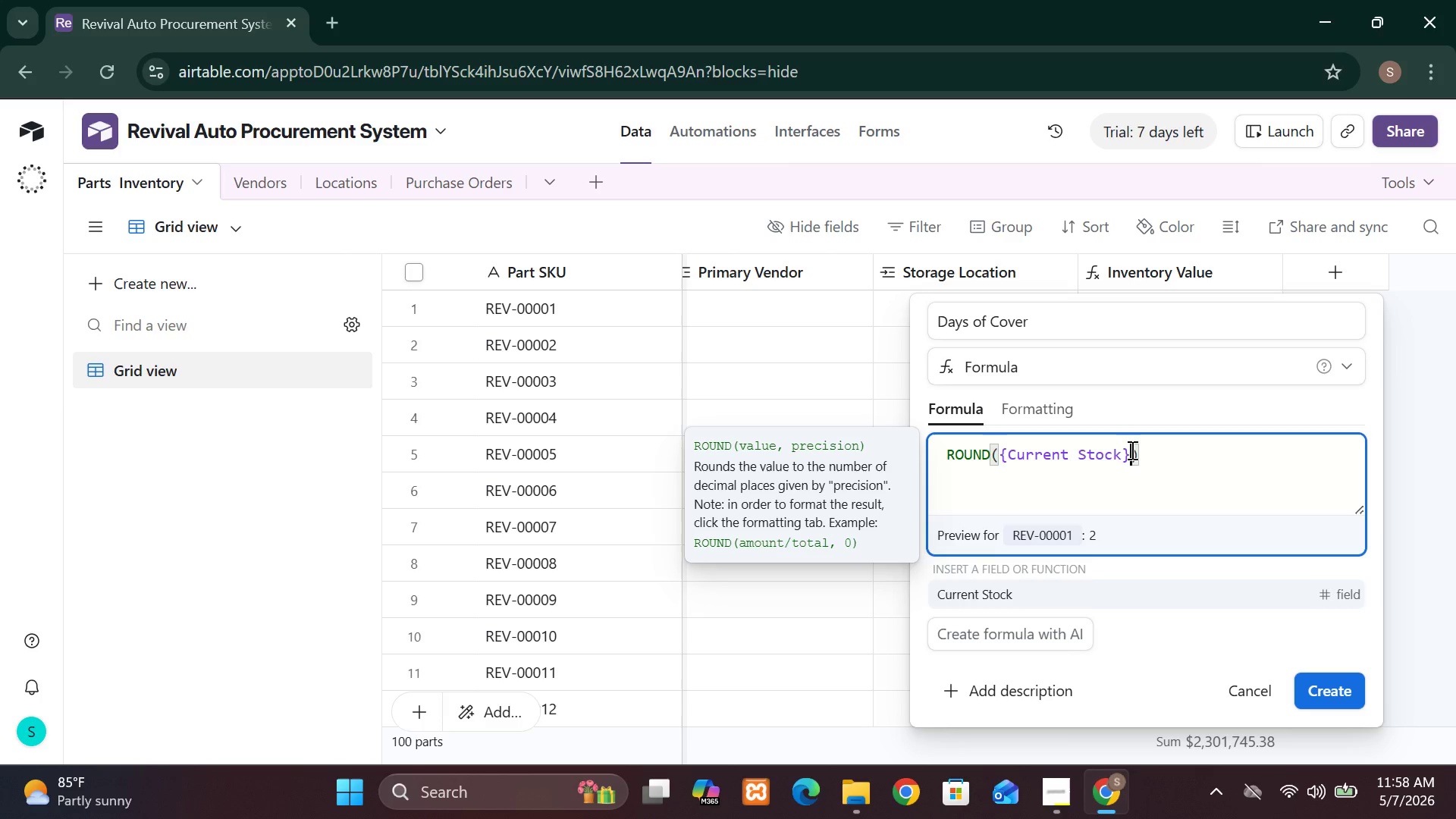 
key(Slash)
 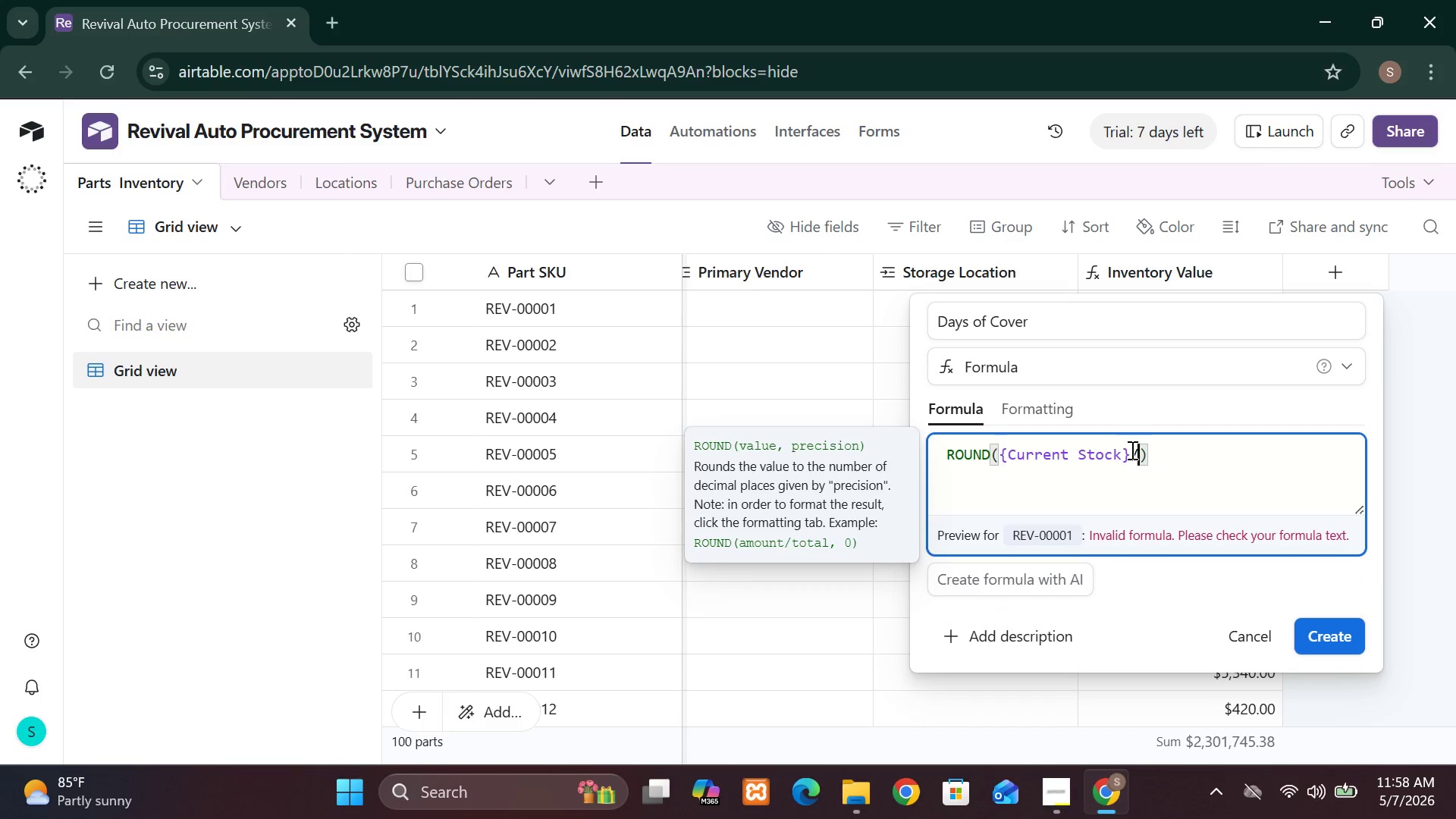 
key(Shift+9)
 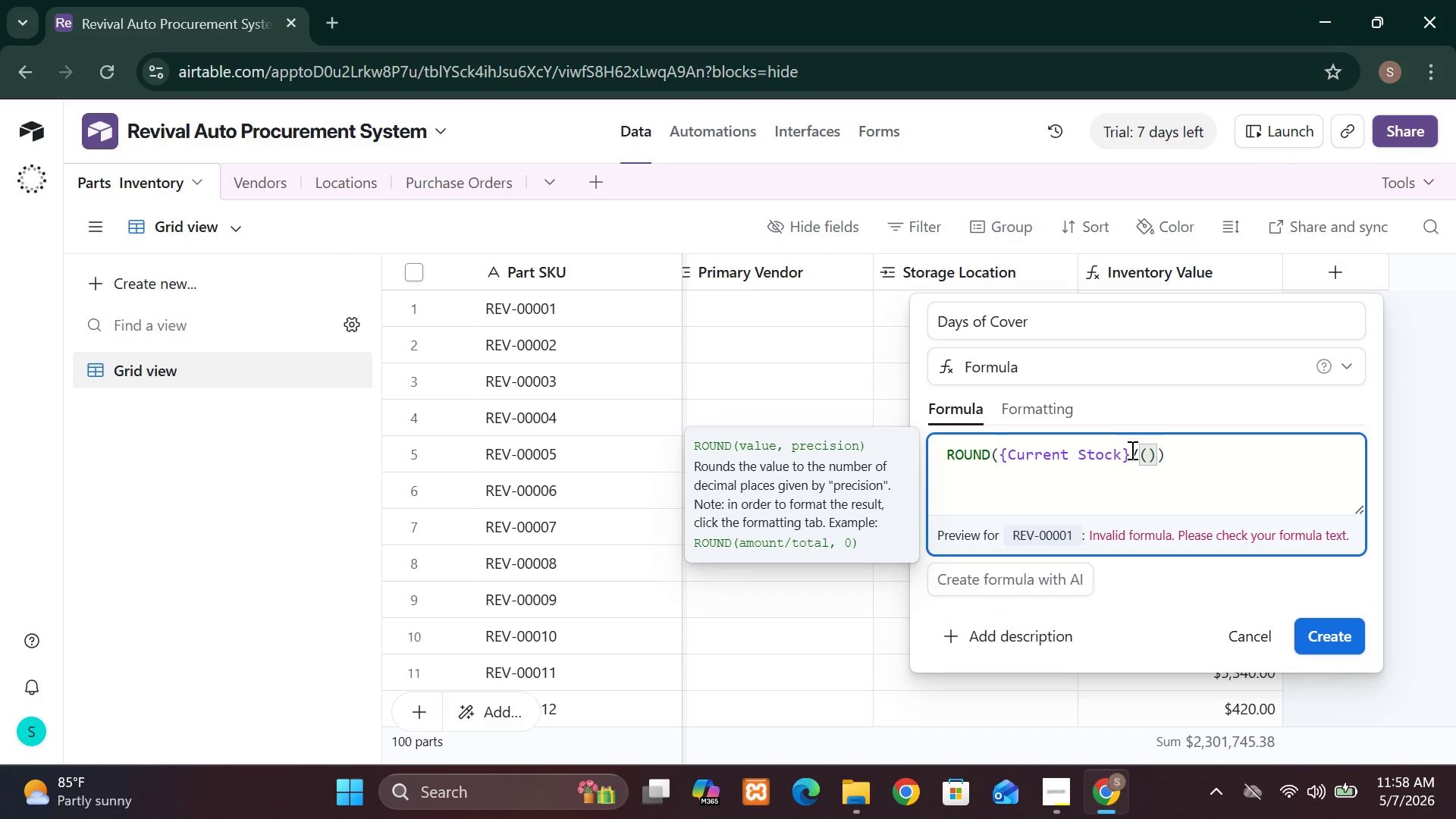 
type({Safety Stock LEVEL)
key(Backspace)
key(Backspace)
key(Backspace)
key(Backspace)
type(evel)
 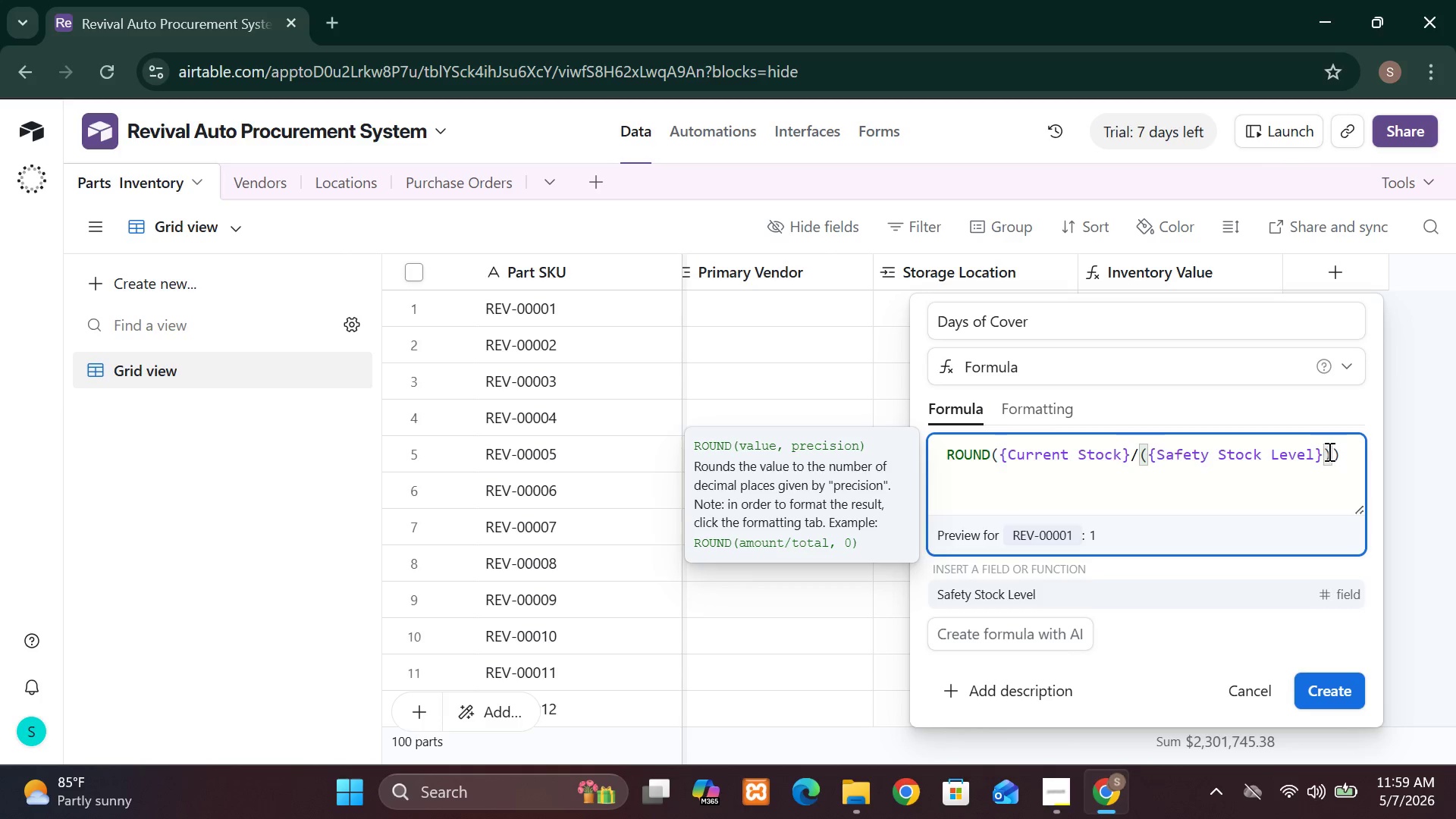 
wait(7.69)
 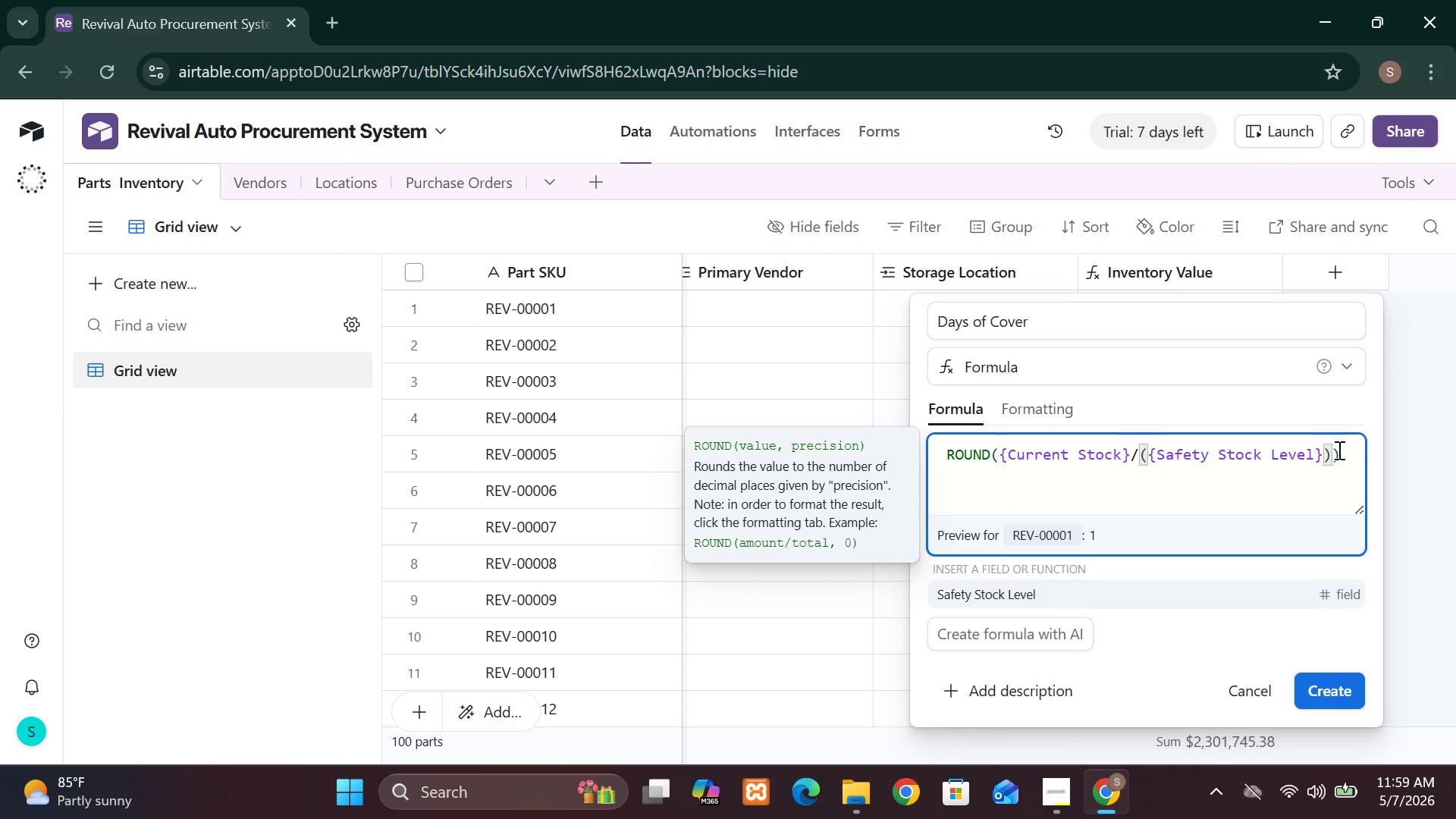 
left_click([1319, 451])
 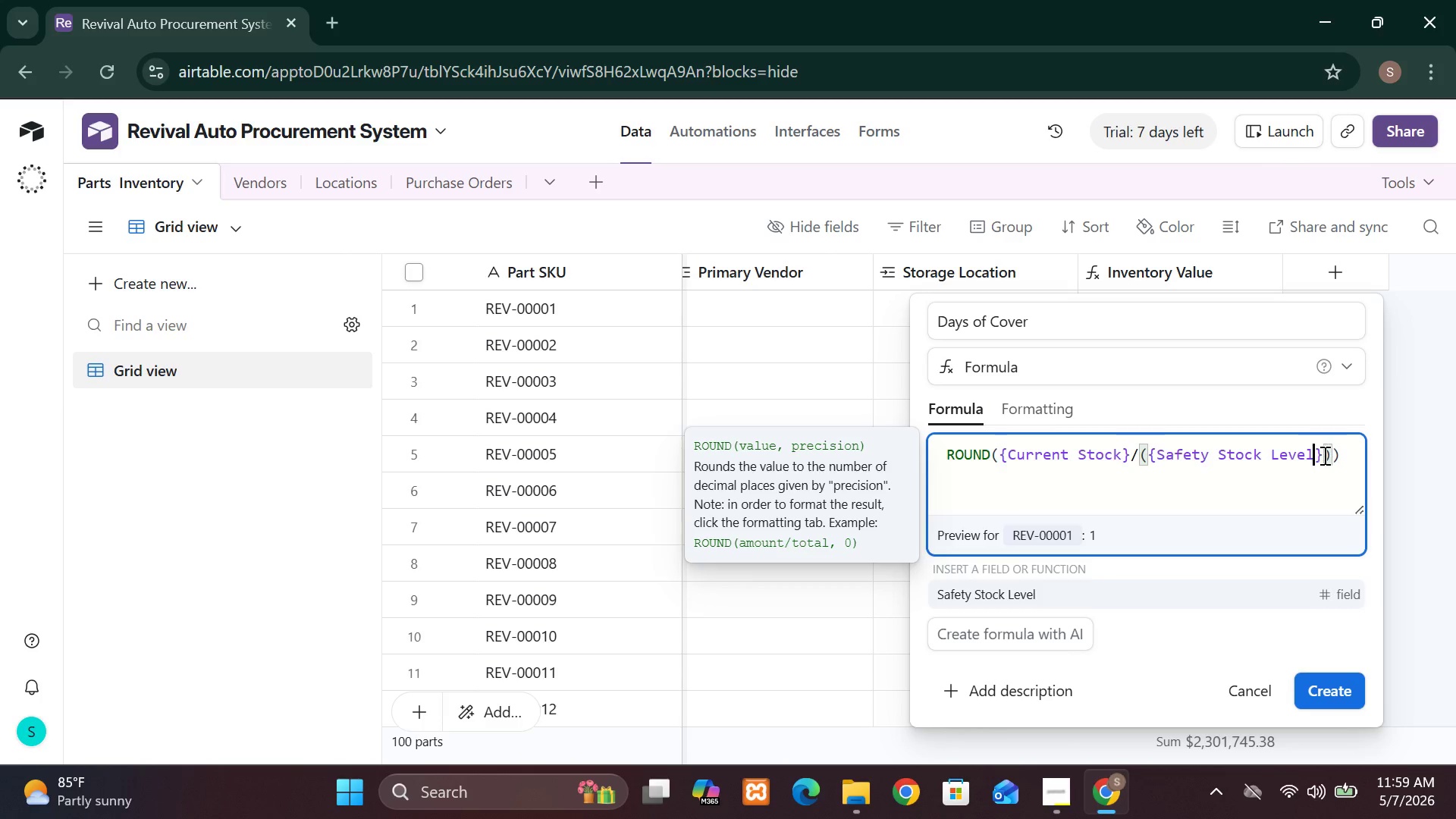 
left_click([1325, 458])
 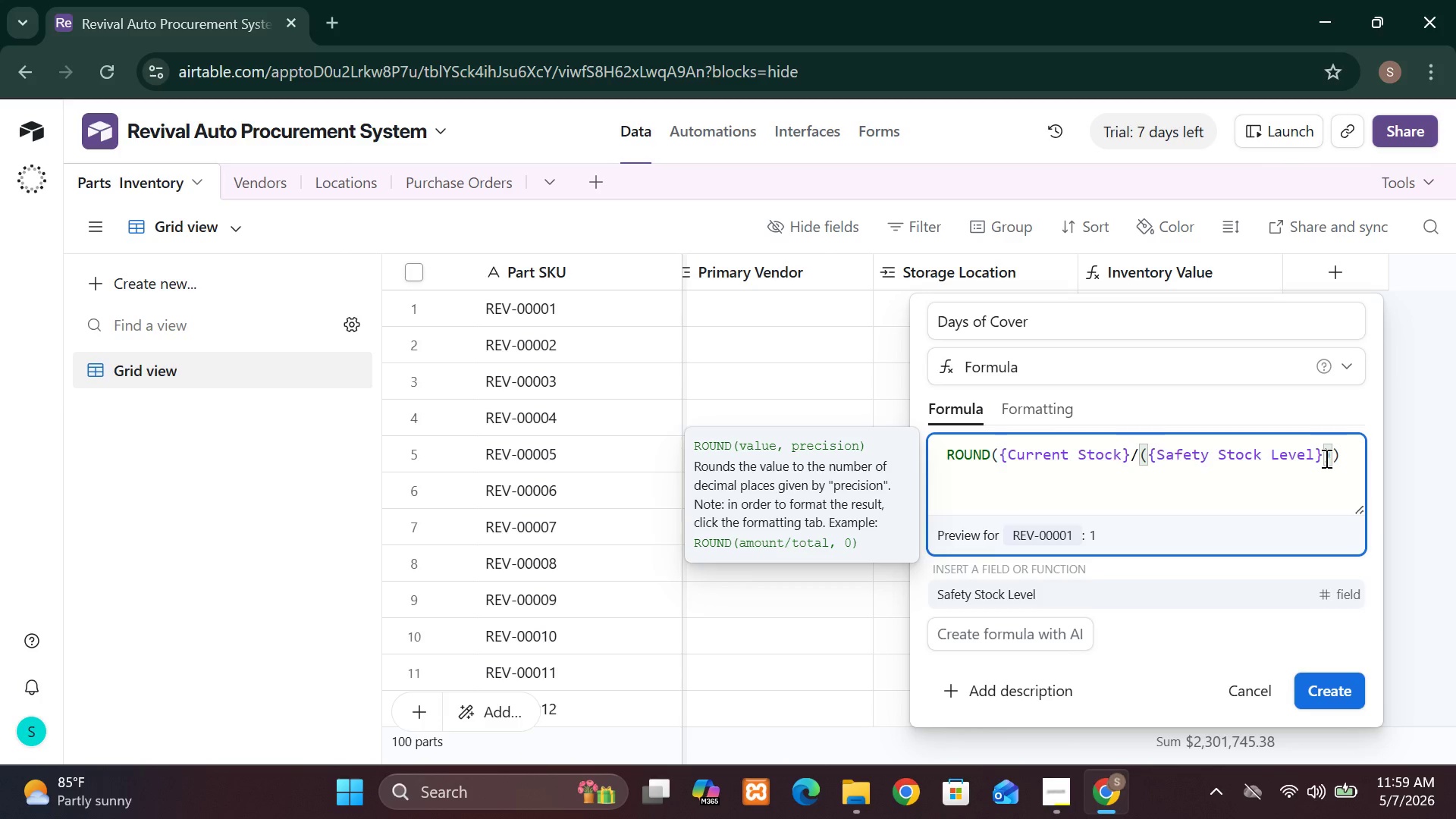 
key(Slash)
 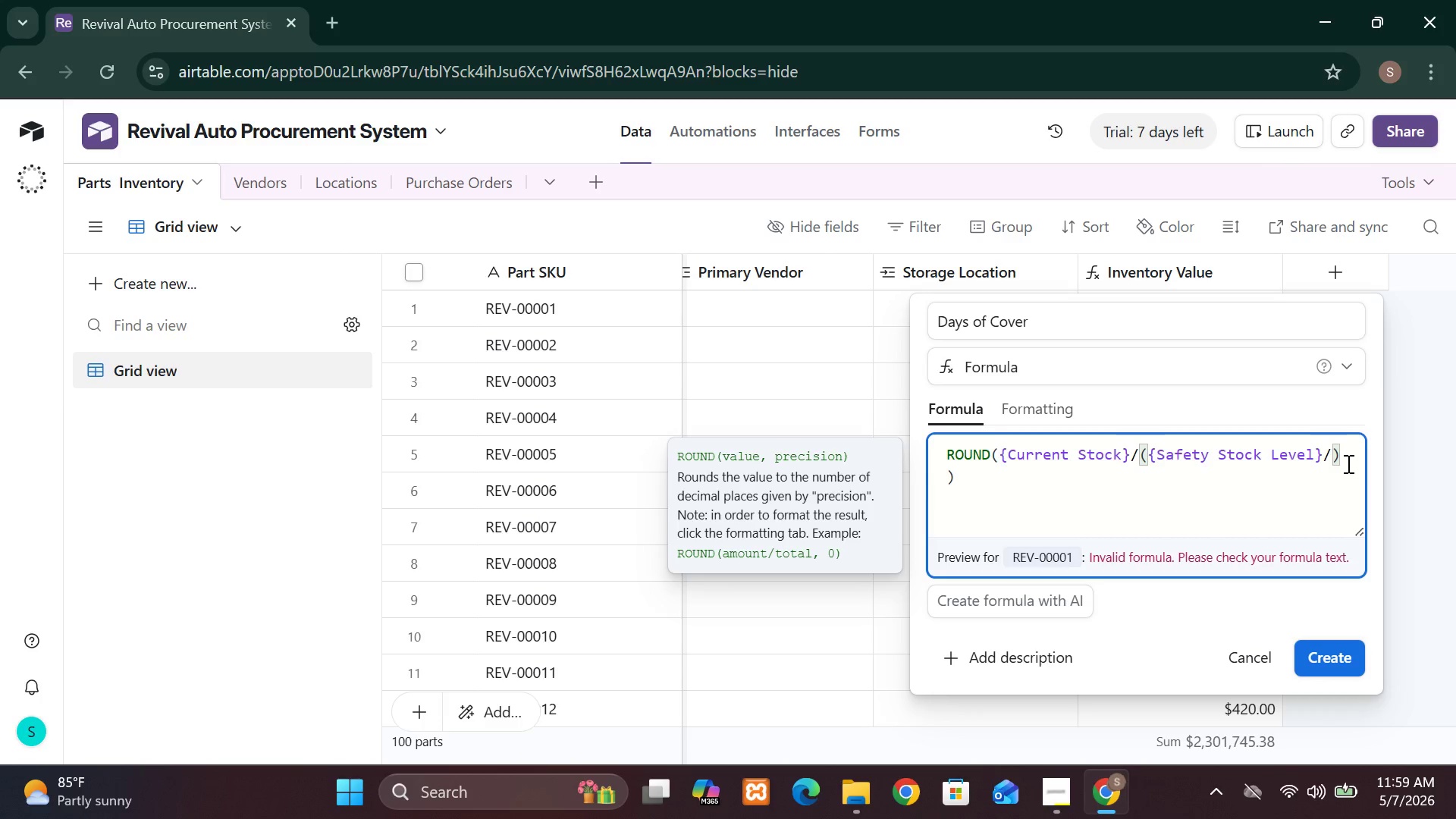 
wait(20.8)
 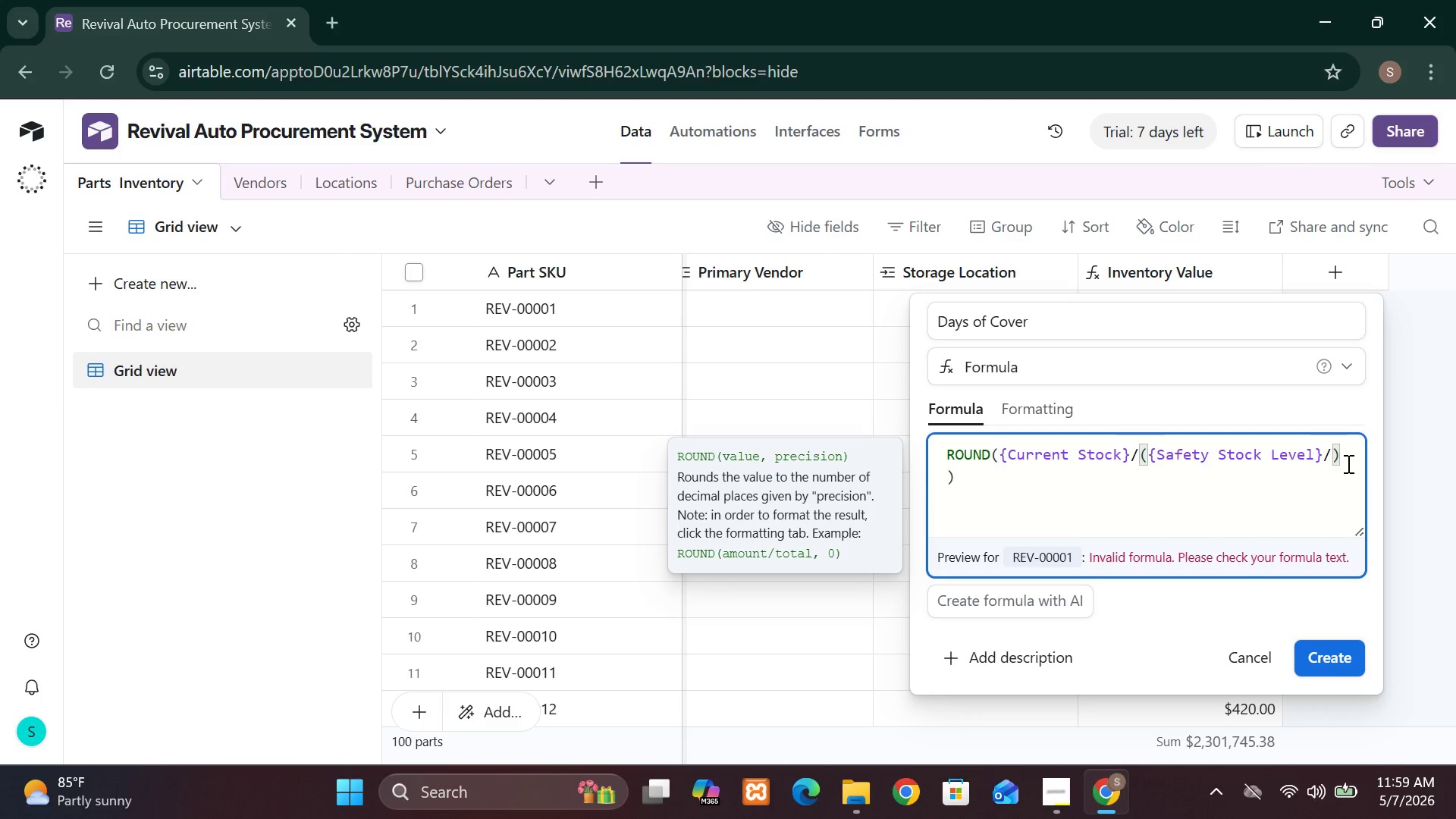 
type(30)
 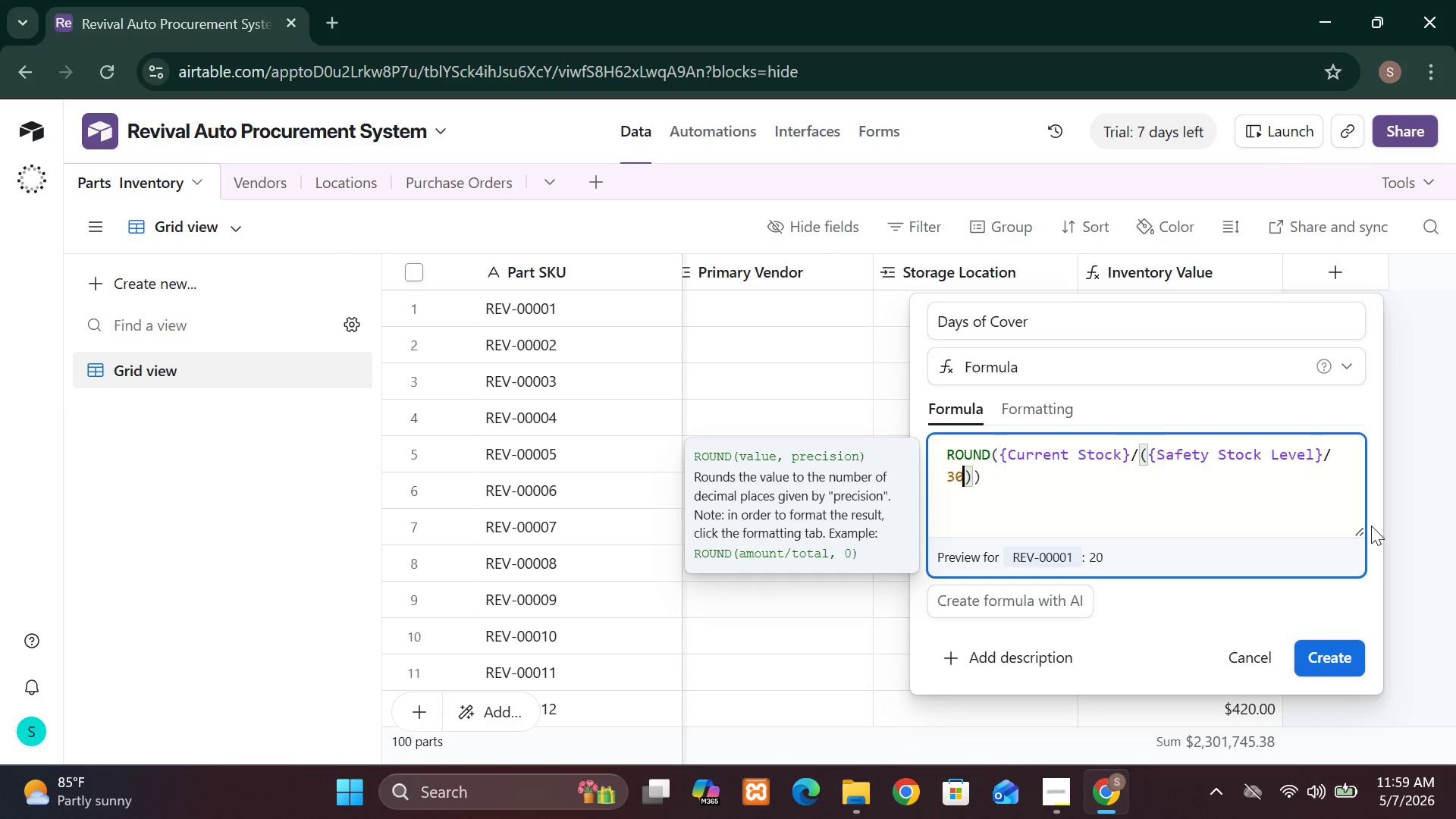 
wait(6.69)
 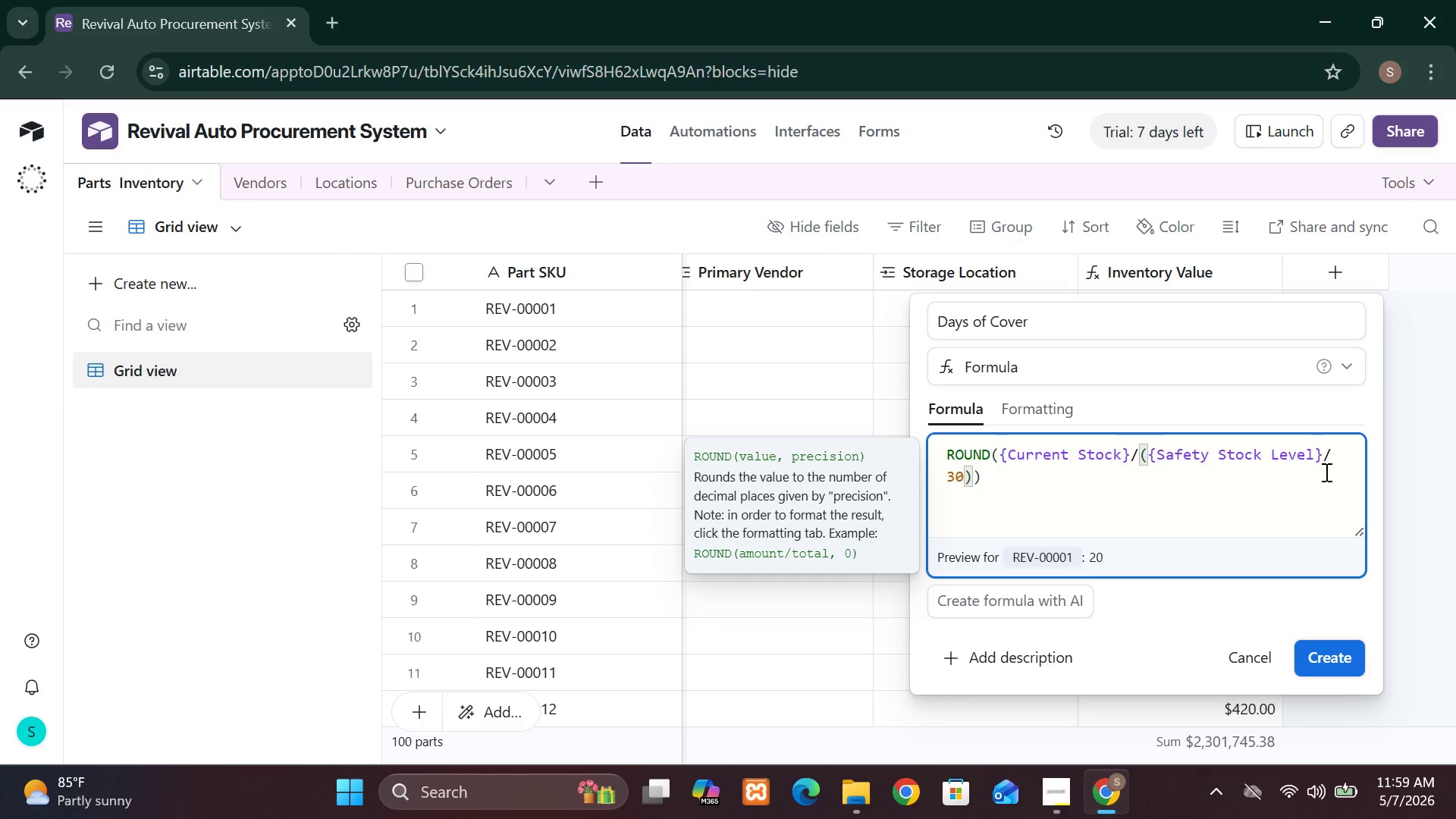 
left_click([1349, 645])
 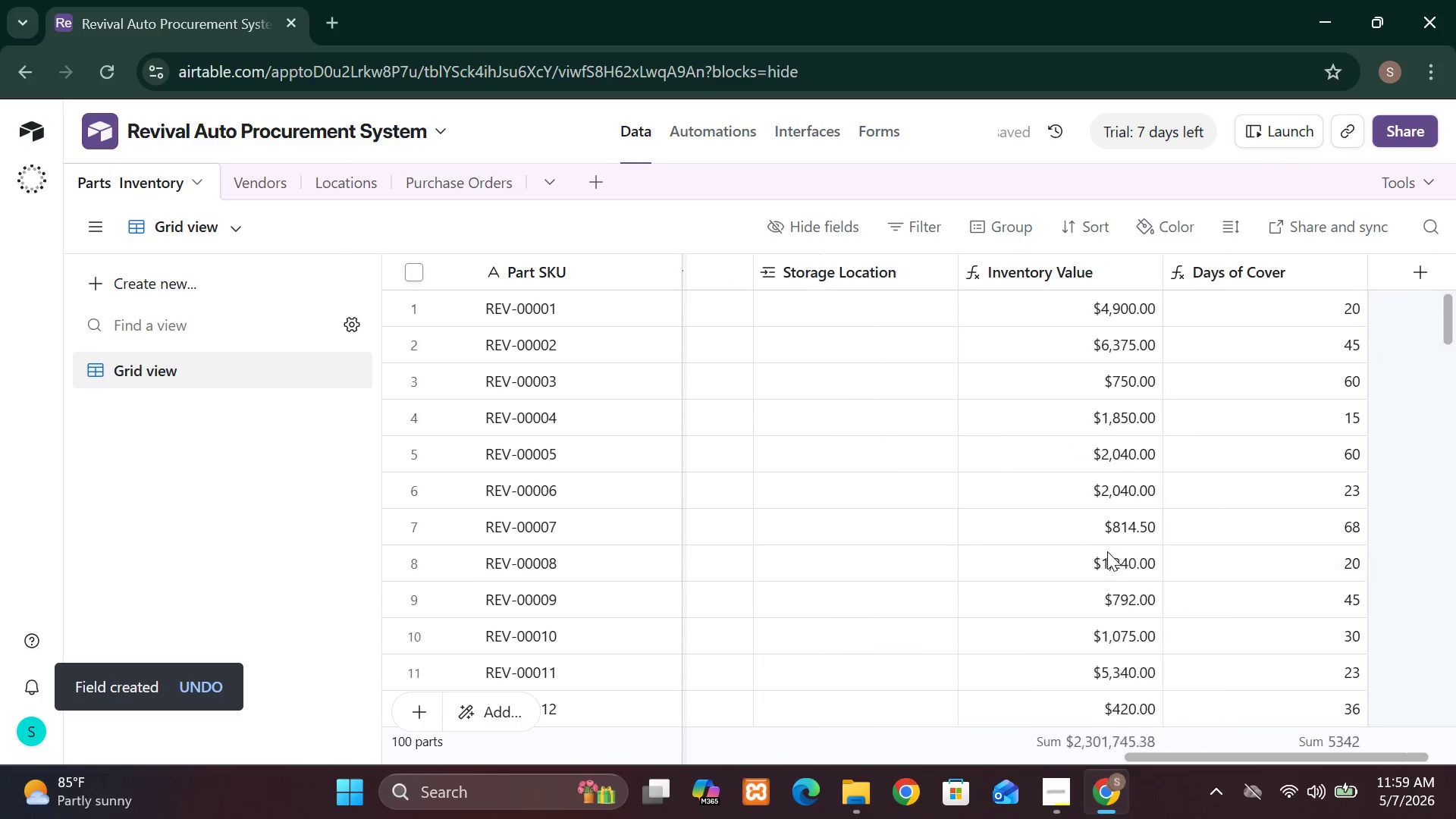 
wait(6.03)
 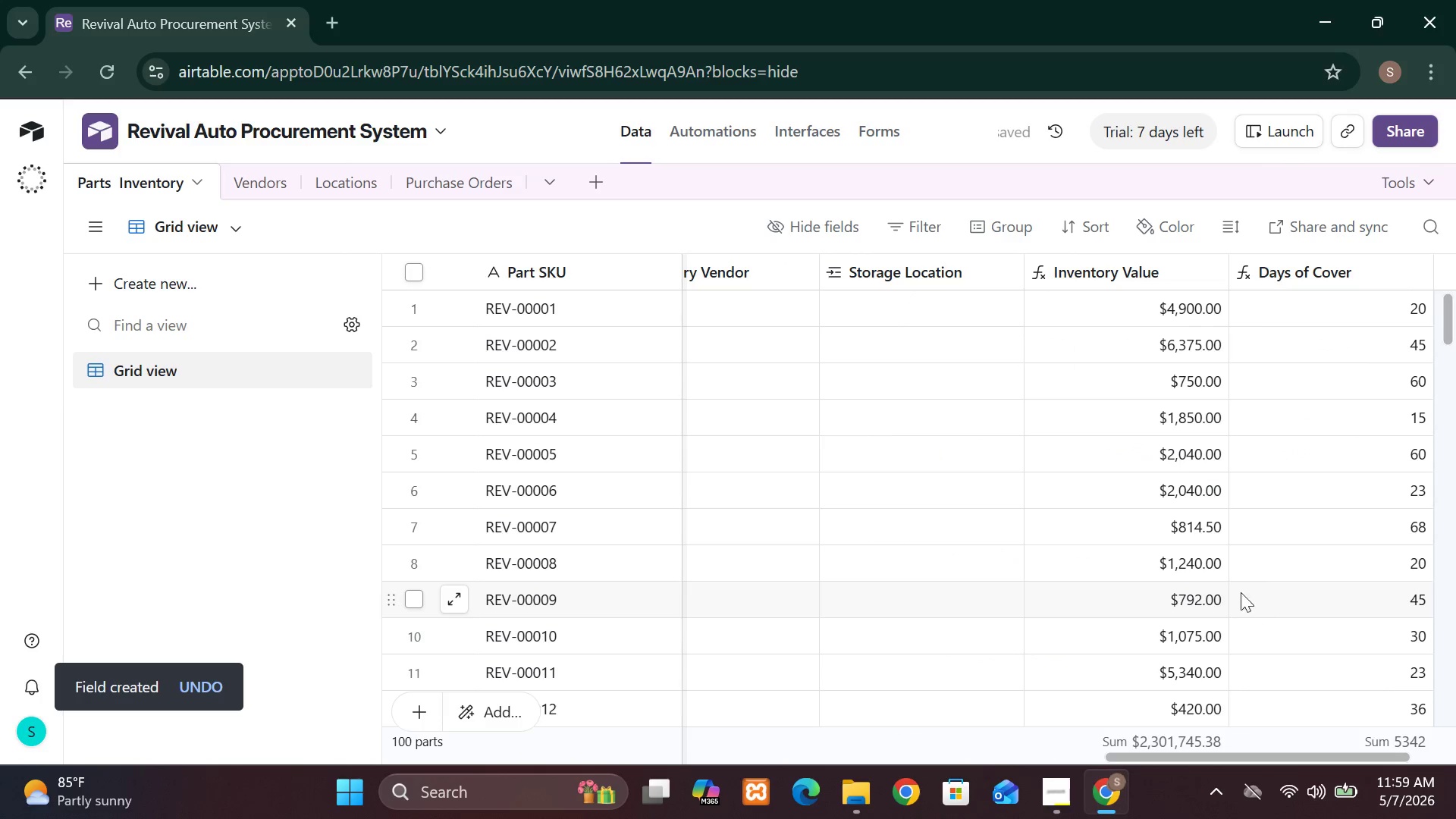 
left_click([1301, 271])
 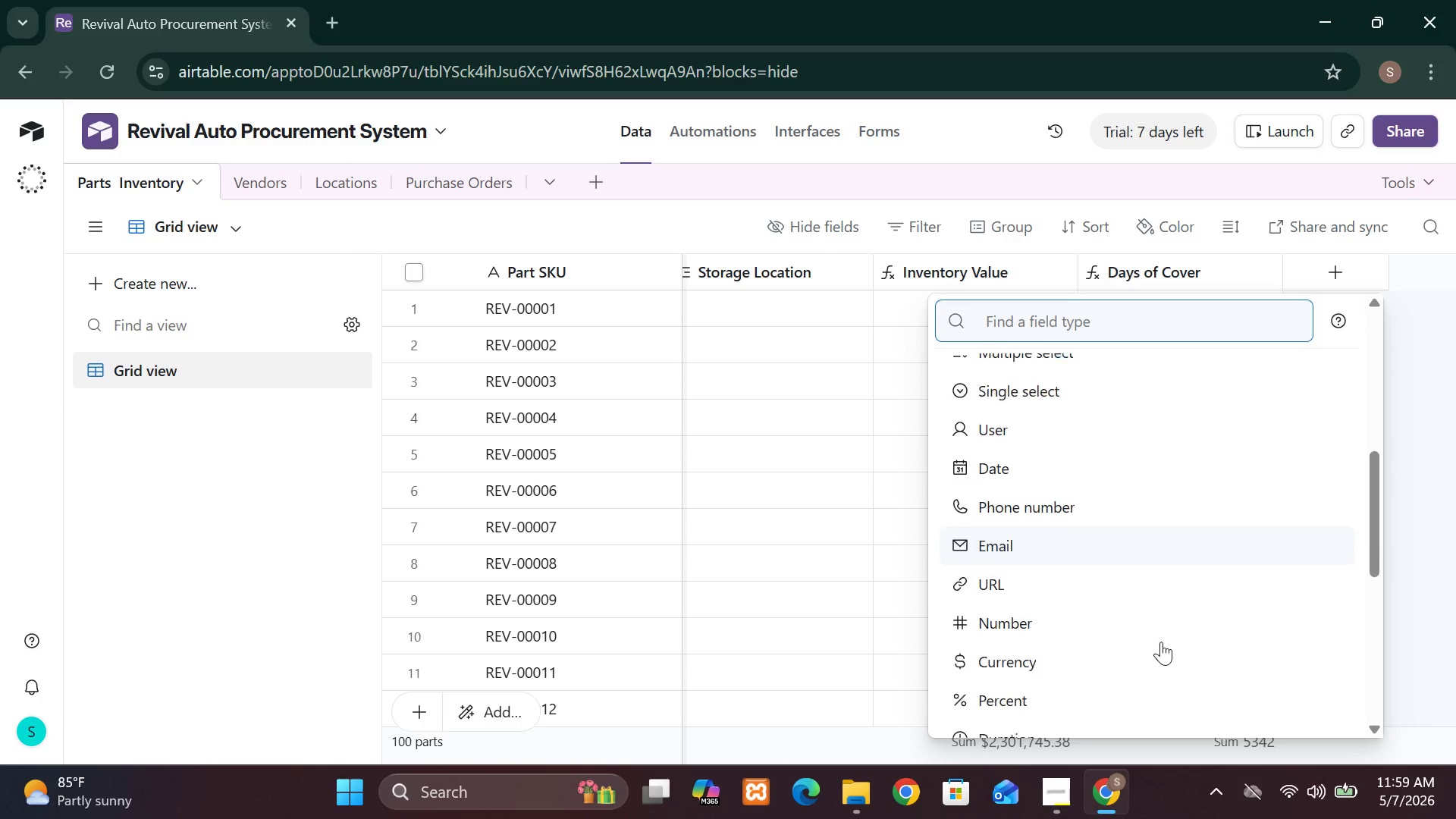 
wait(6.02)
 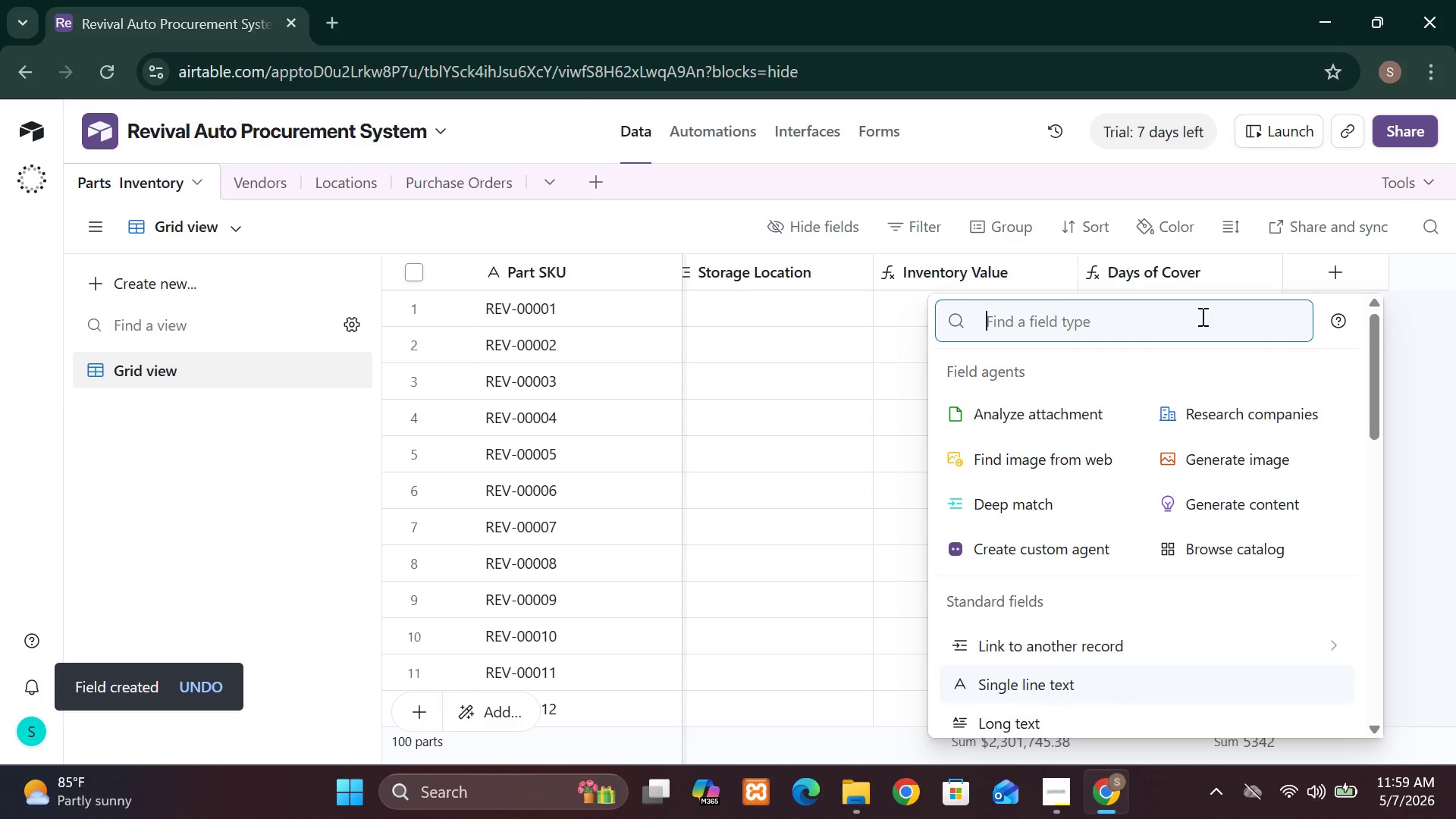 
left_click([1161, 642])
 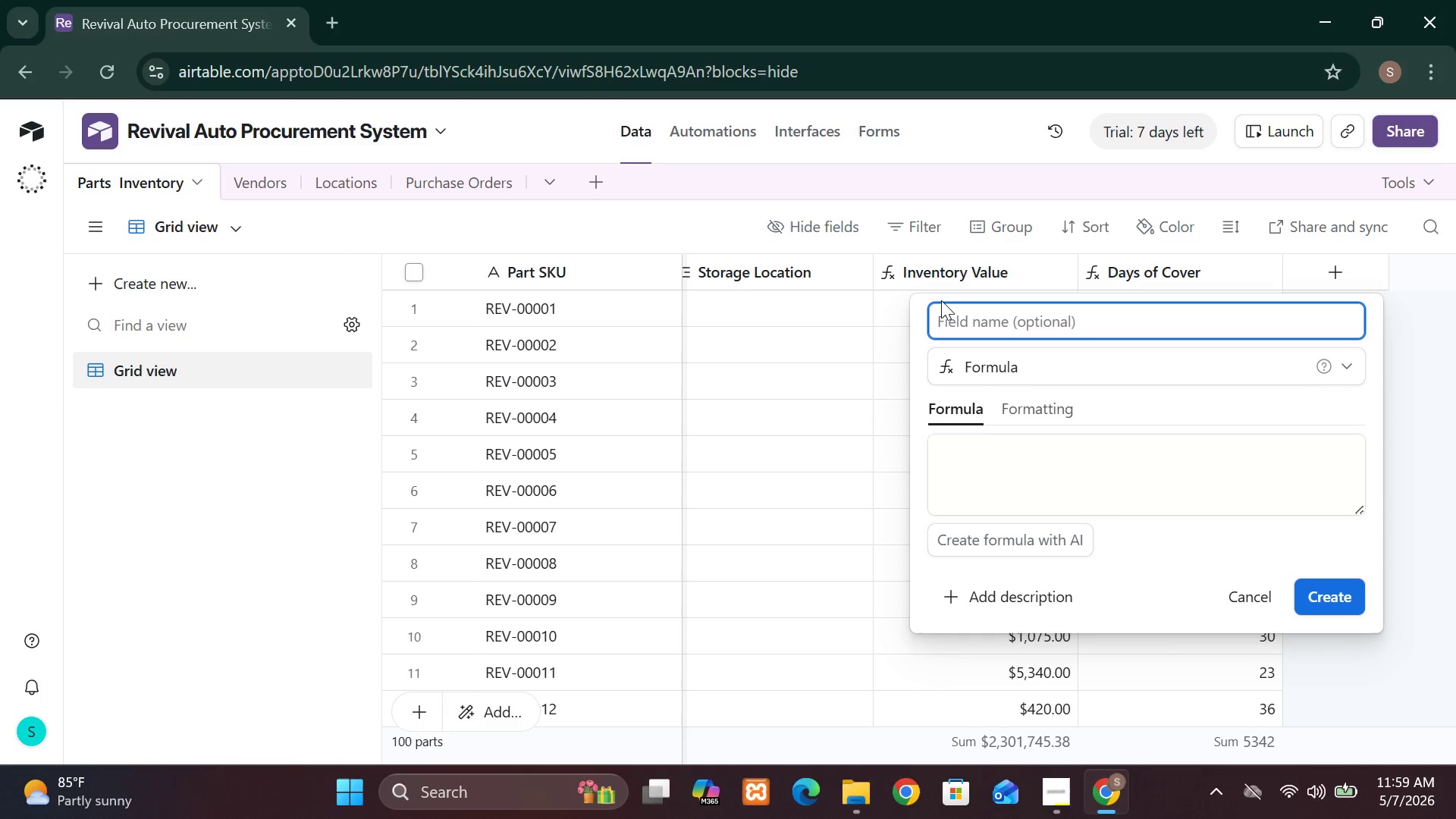 
left_click([945, 315])
 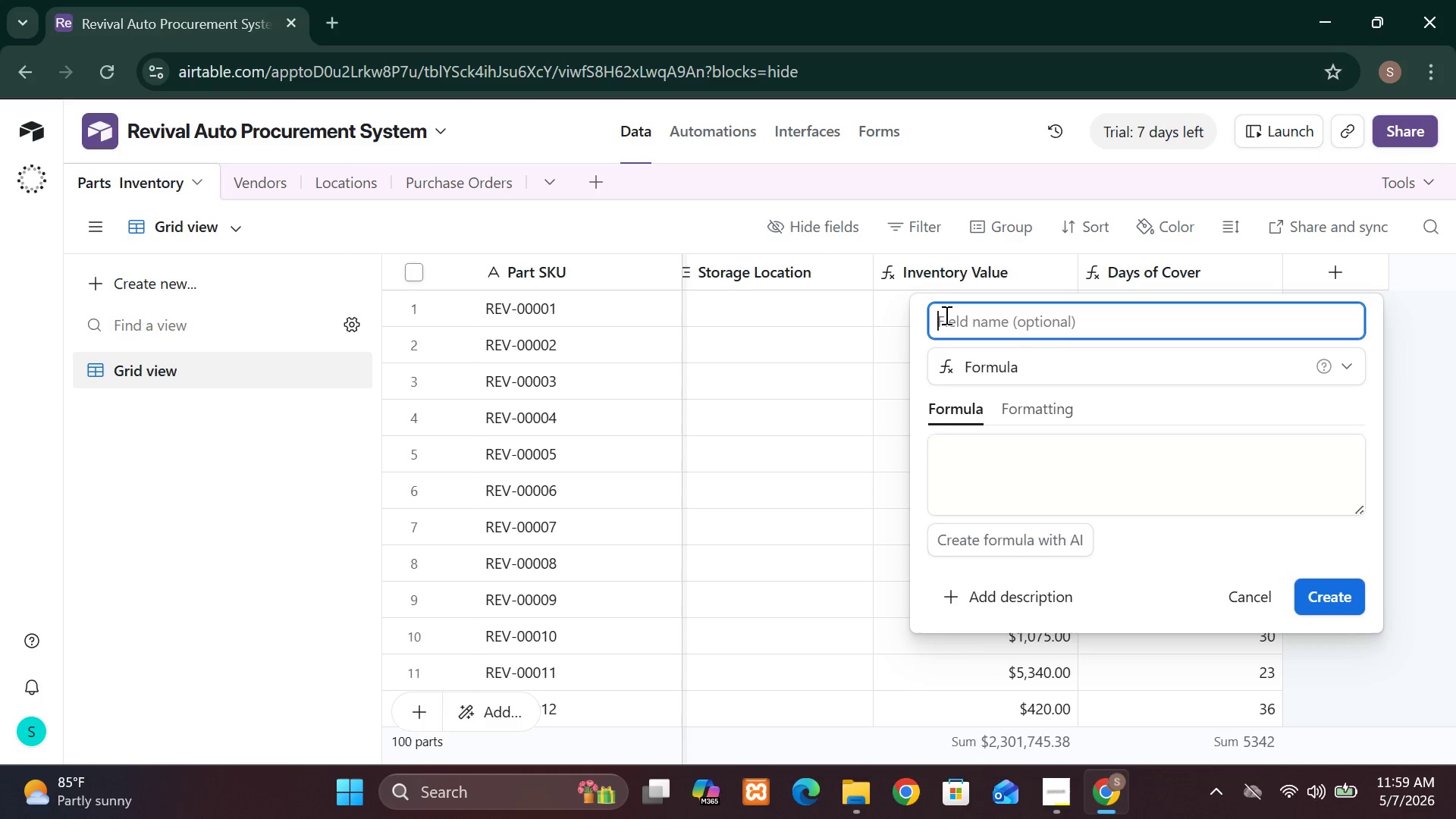 
type(Reorder  Alert)
 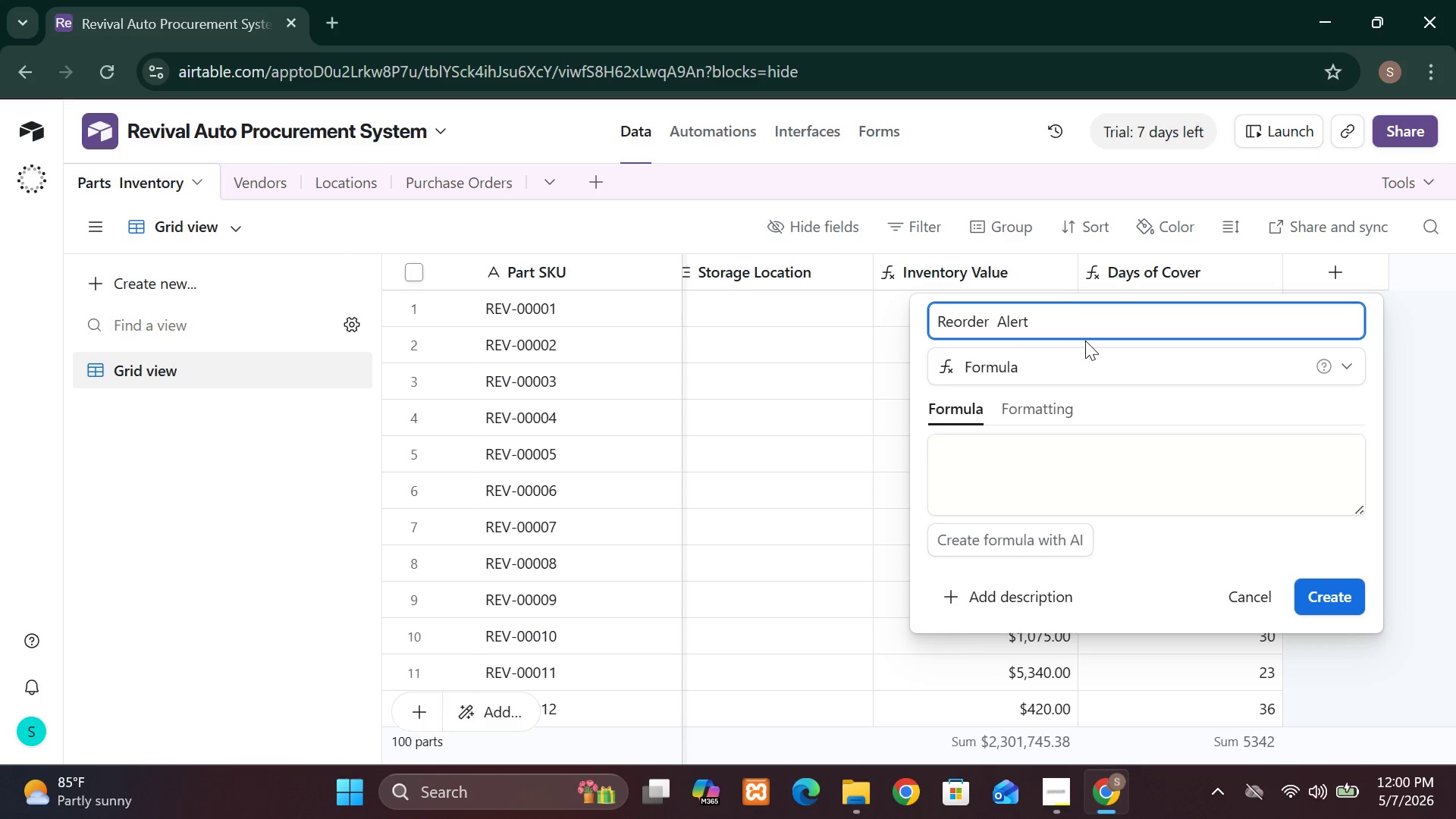 
left_click([977, 460])
 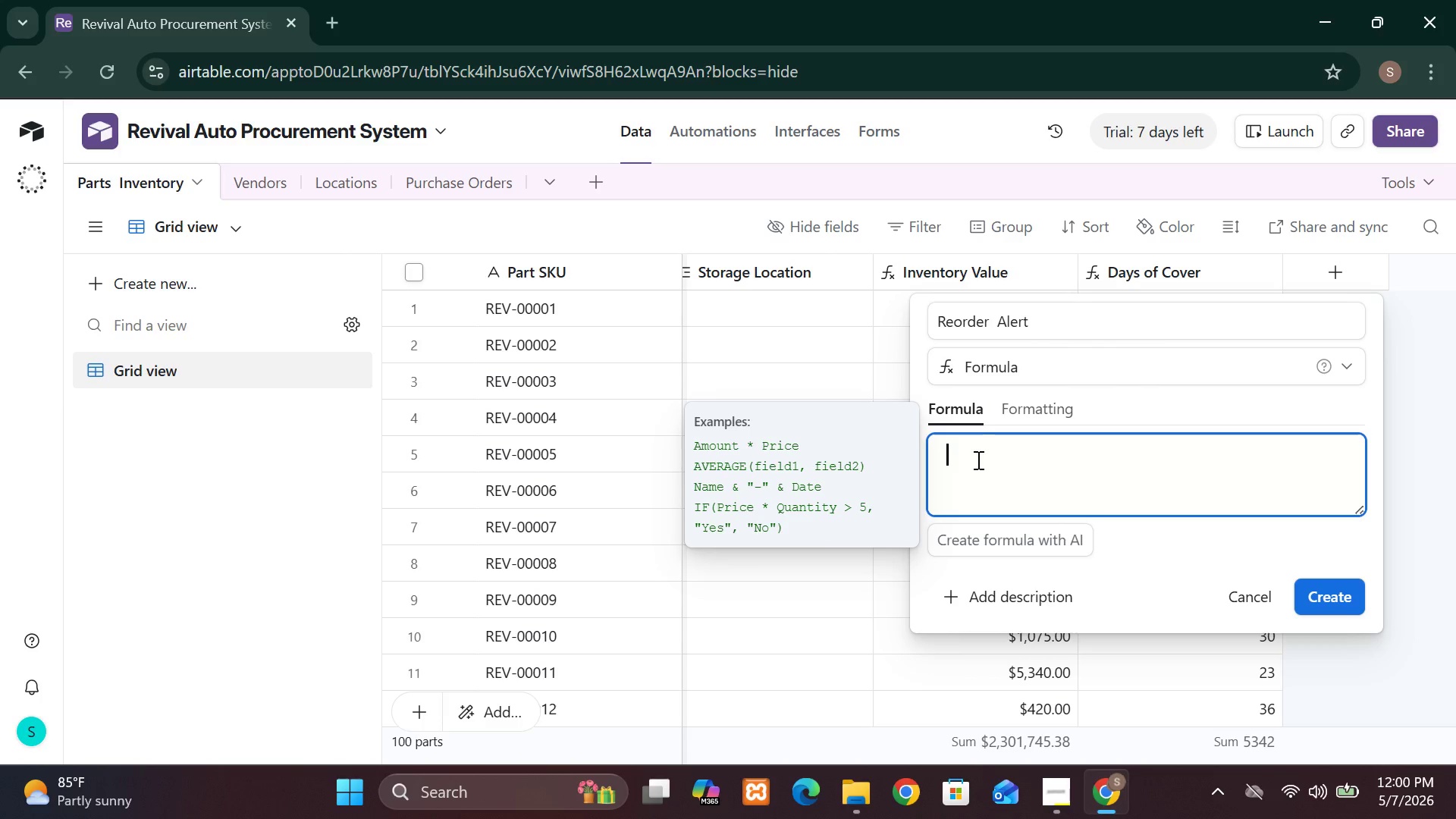 
type(IF)
 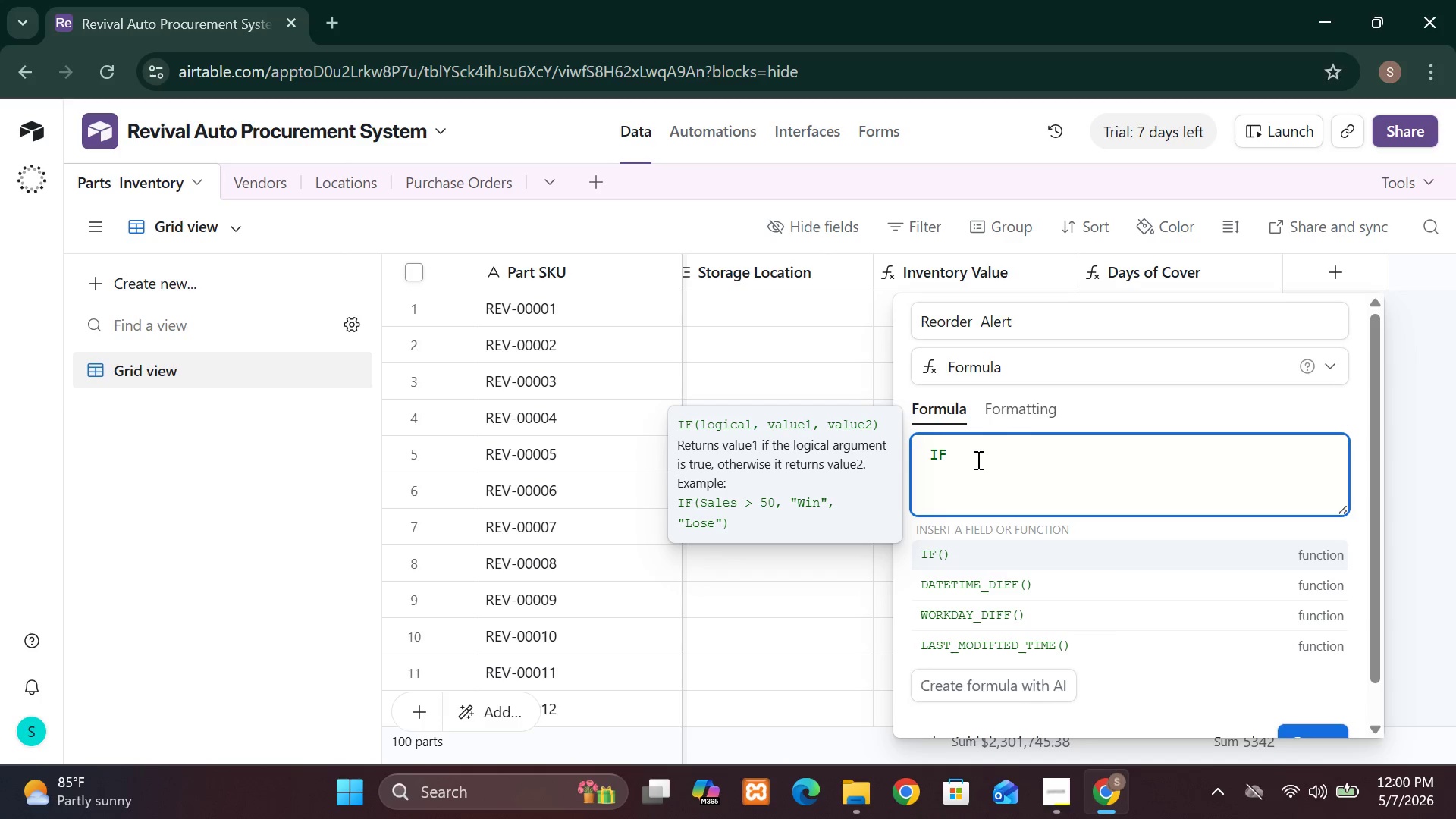 
key(Shift+9)
 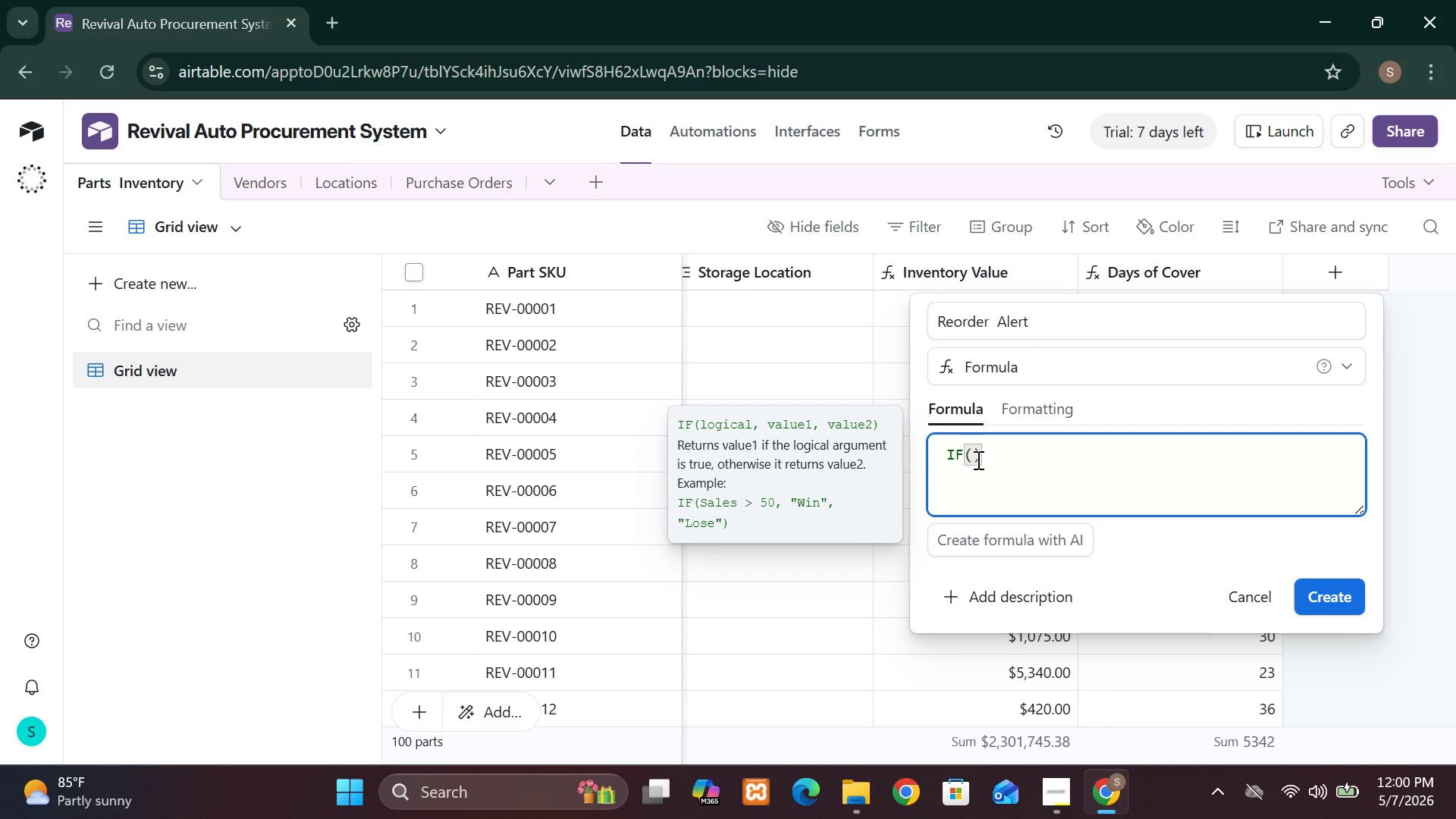 
key(Shift+BracketLeft)
 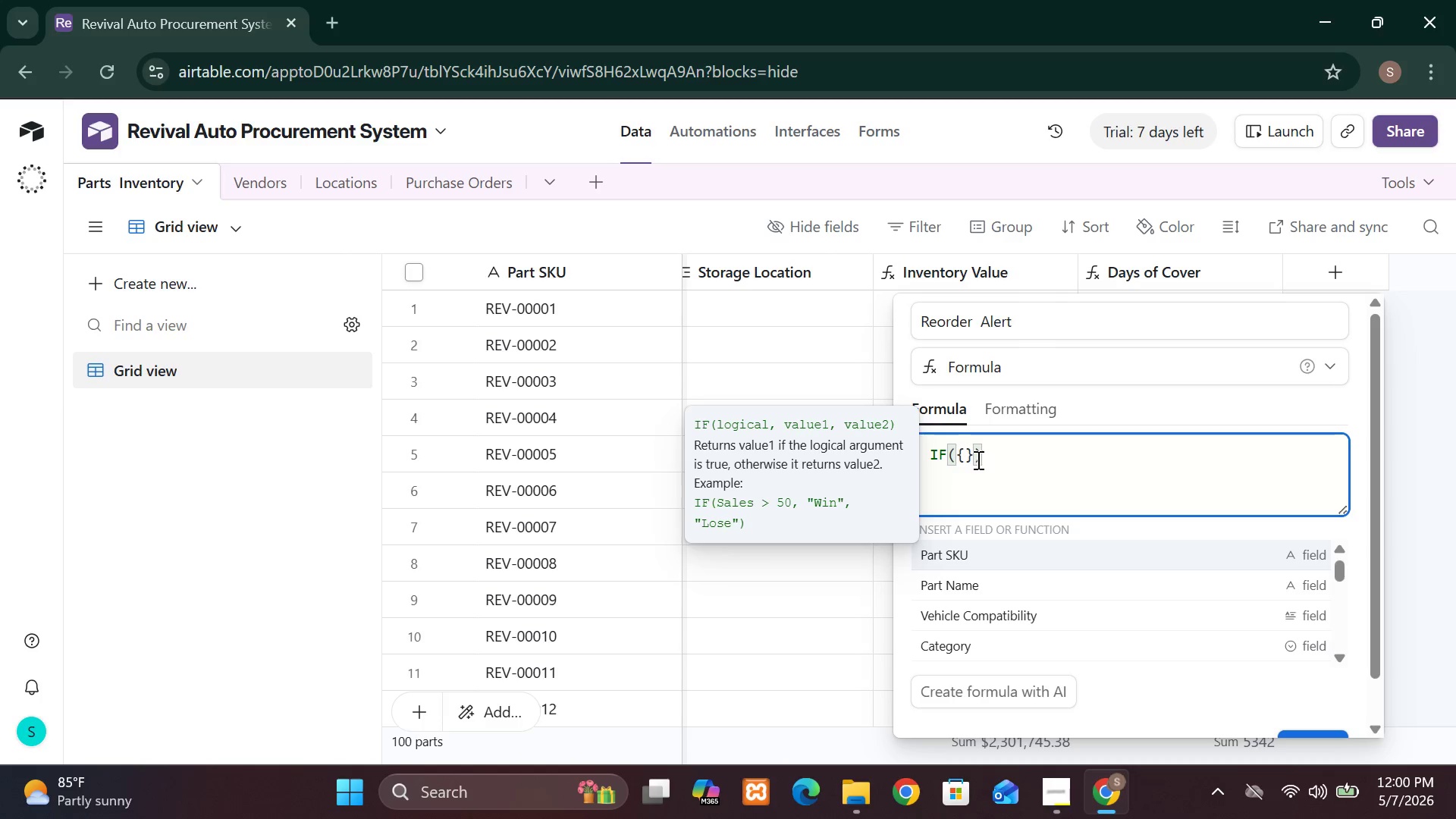 
wait(6.11)
 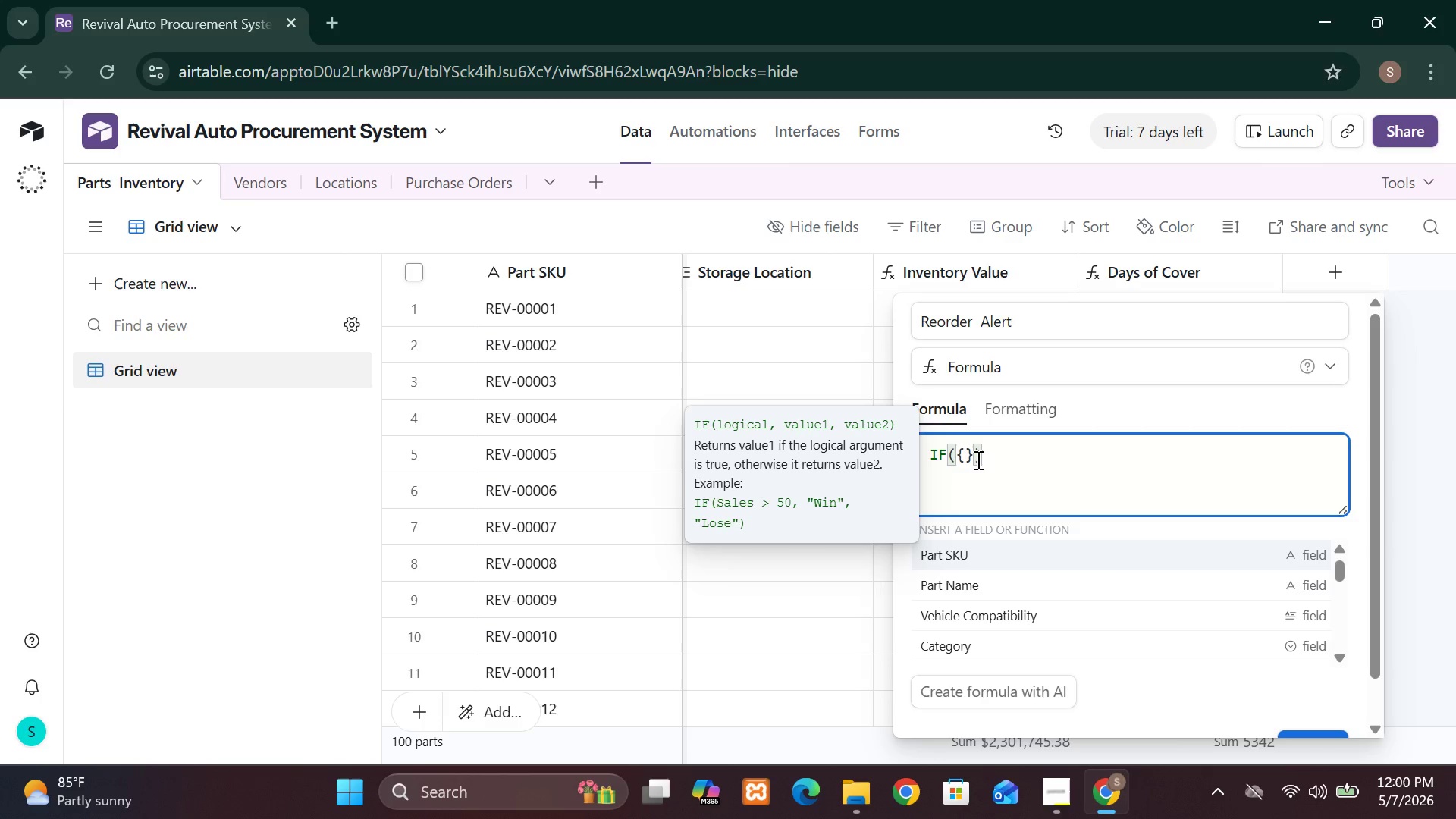 
key(C)
 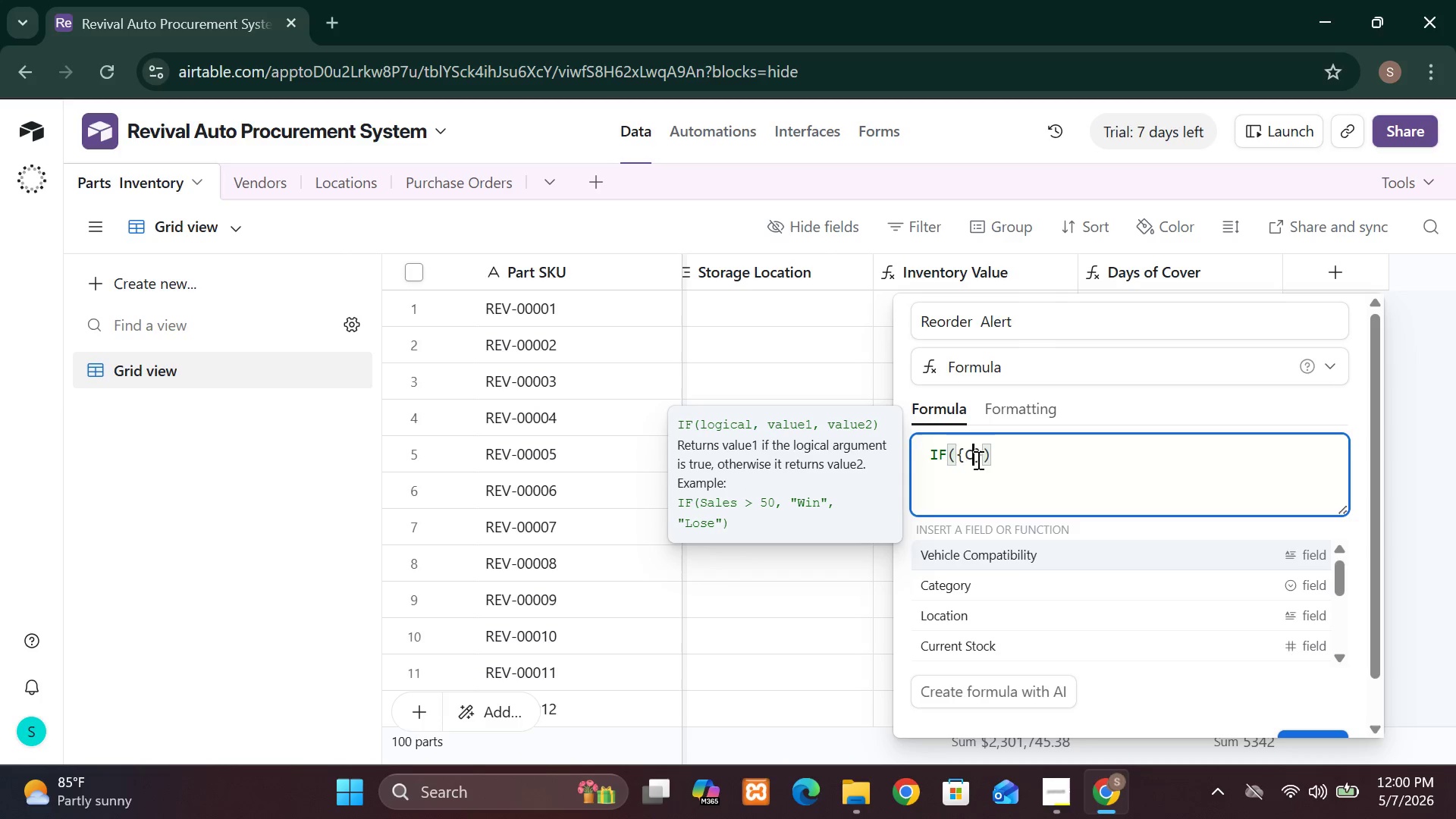 
type(urrent)
 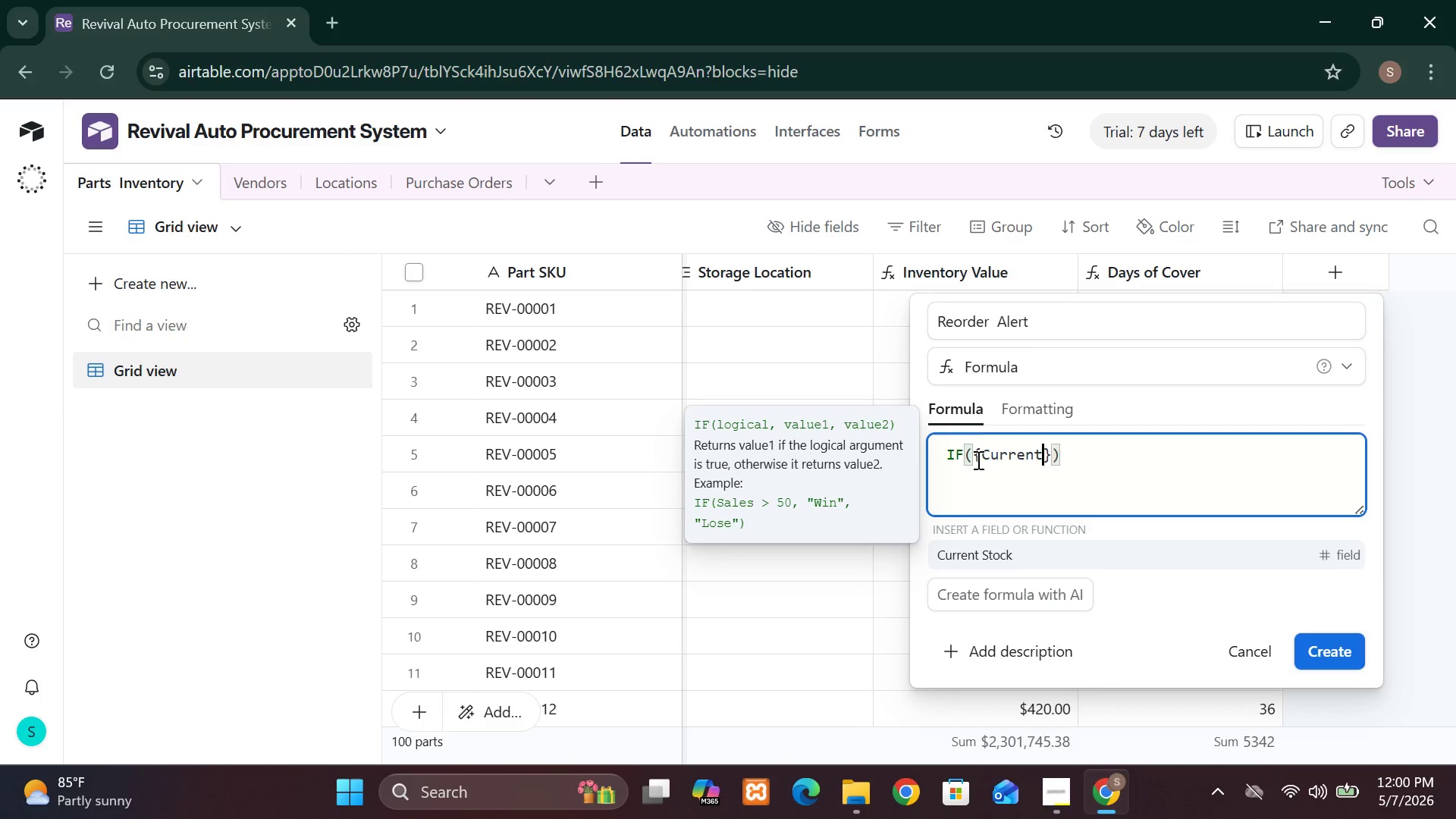 
type( )
key(Backspace)
type( Stock)
 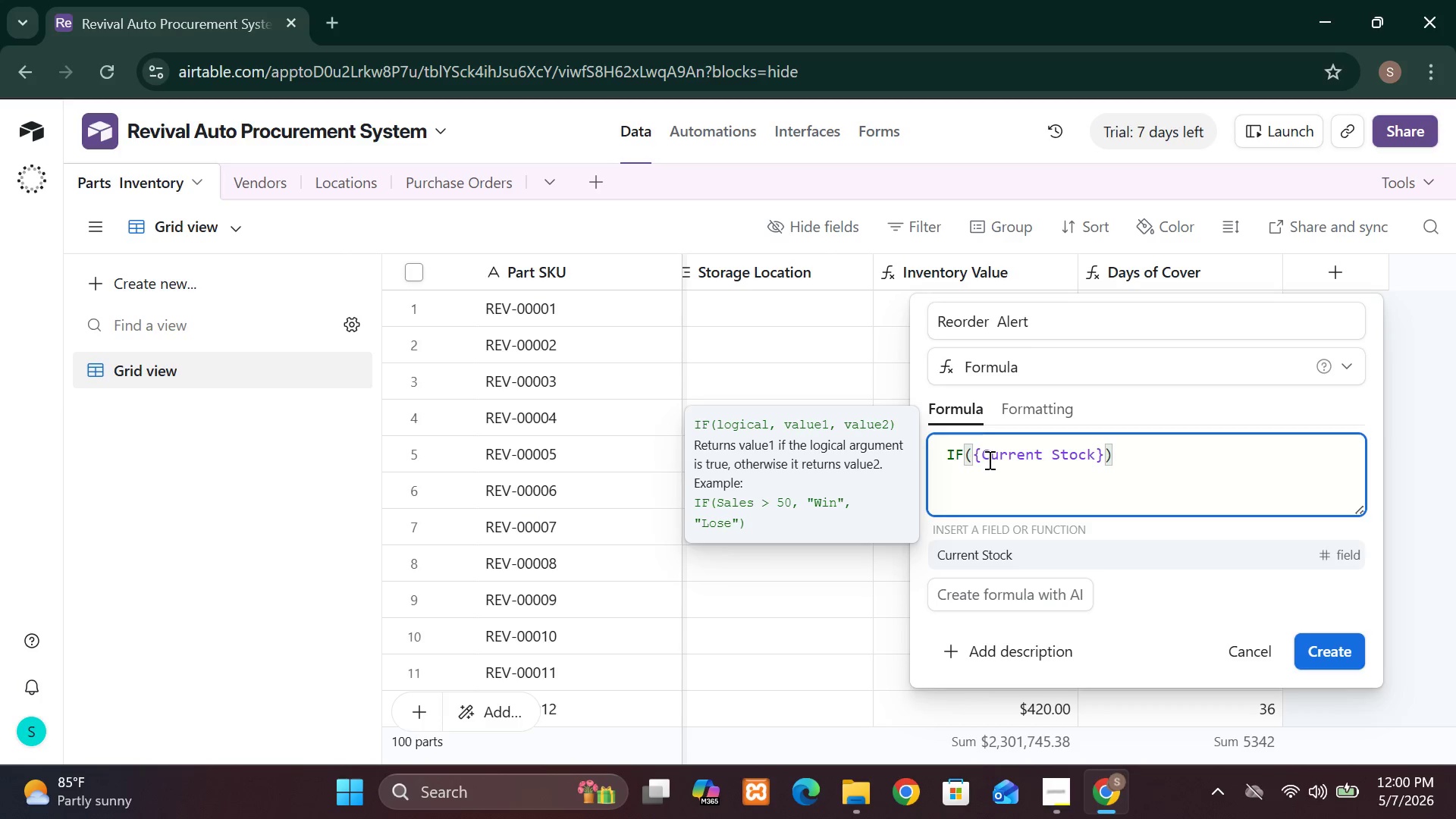 
wait(5.02)
 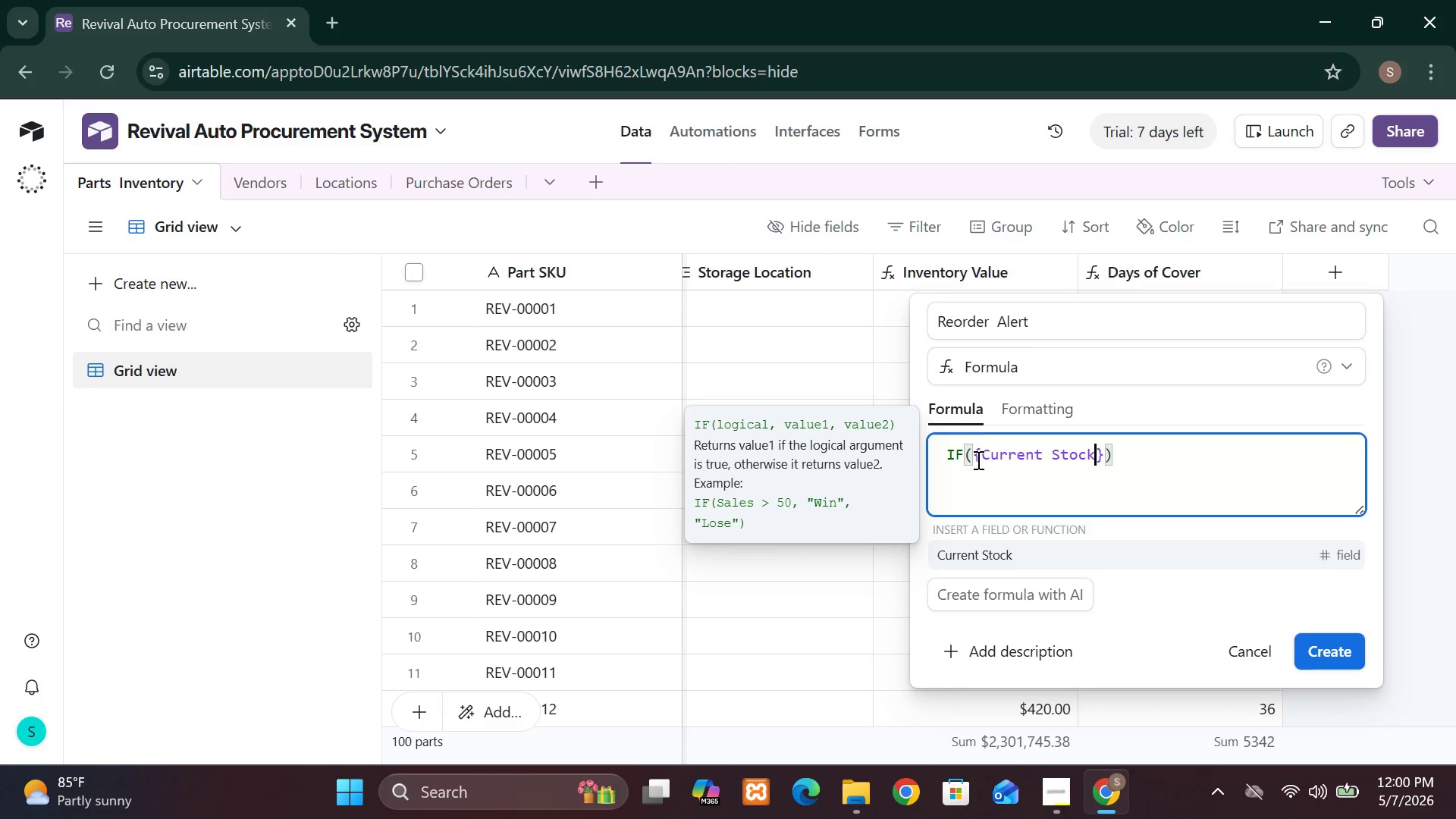 
left_click([1107, 452])
 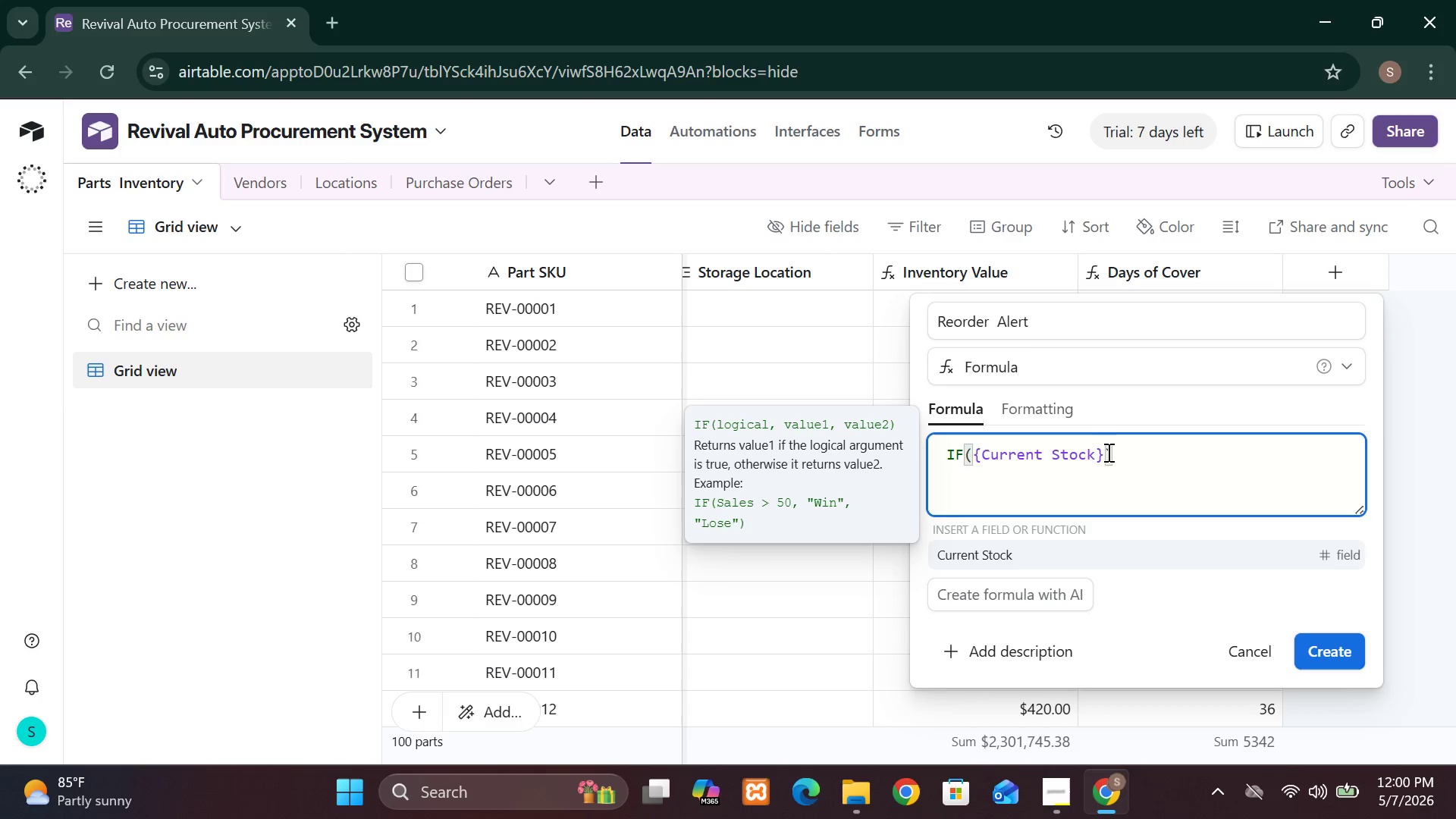 
key(Shift+Comma)
 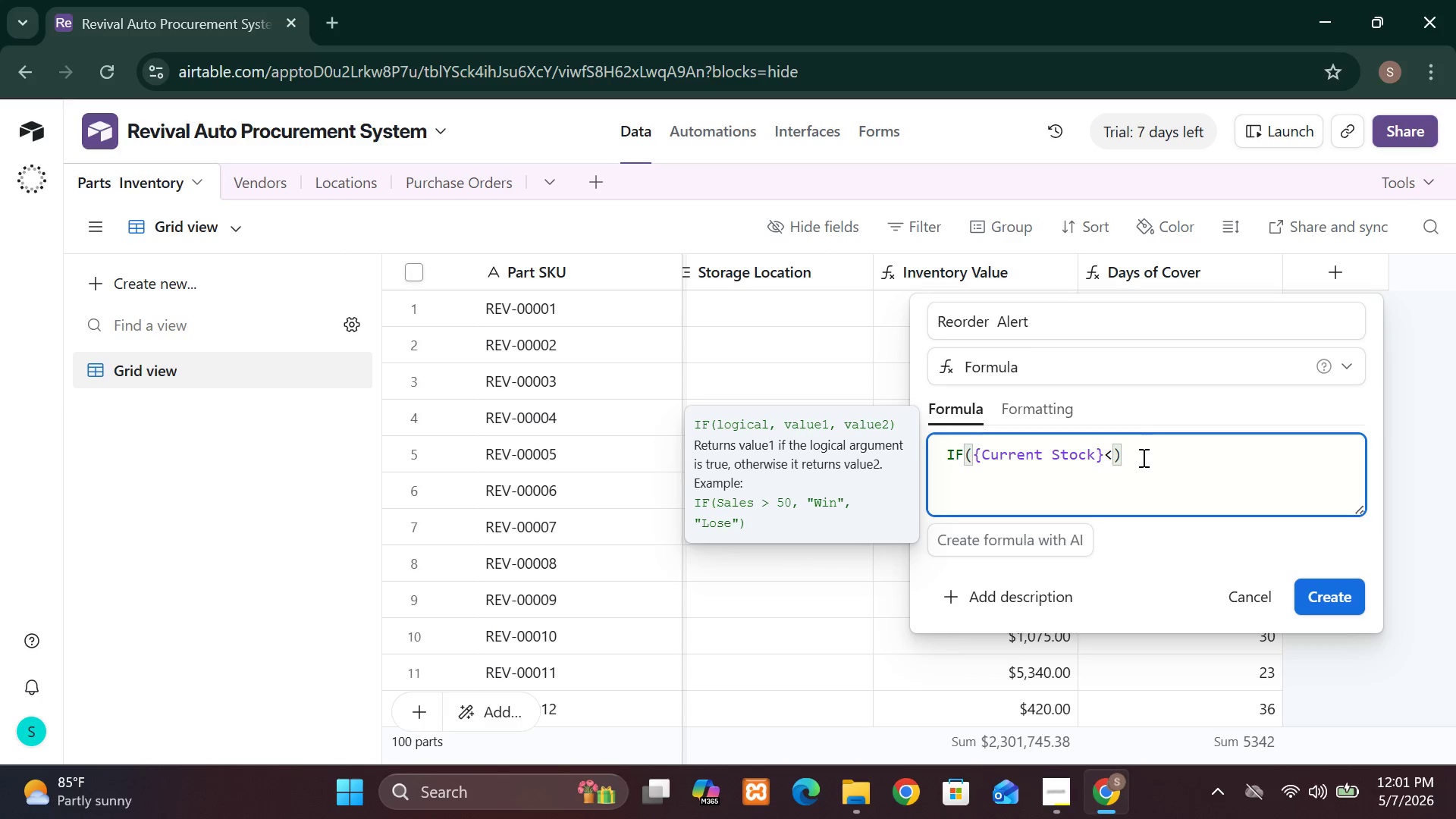 
wait(17.39)
 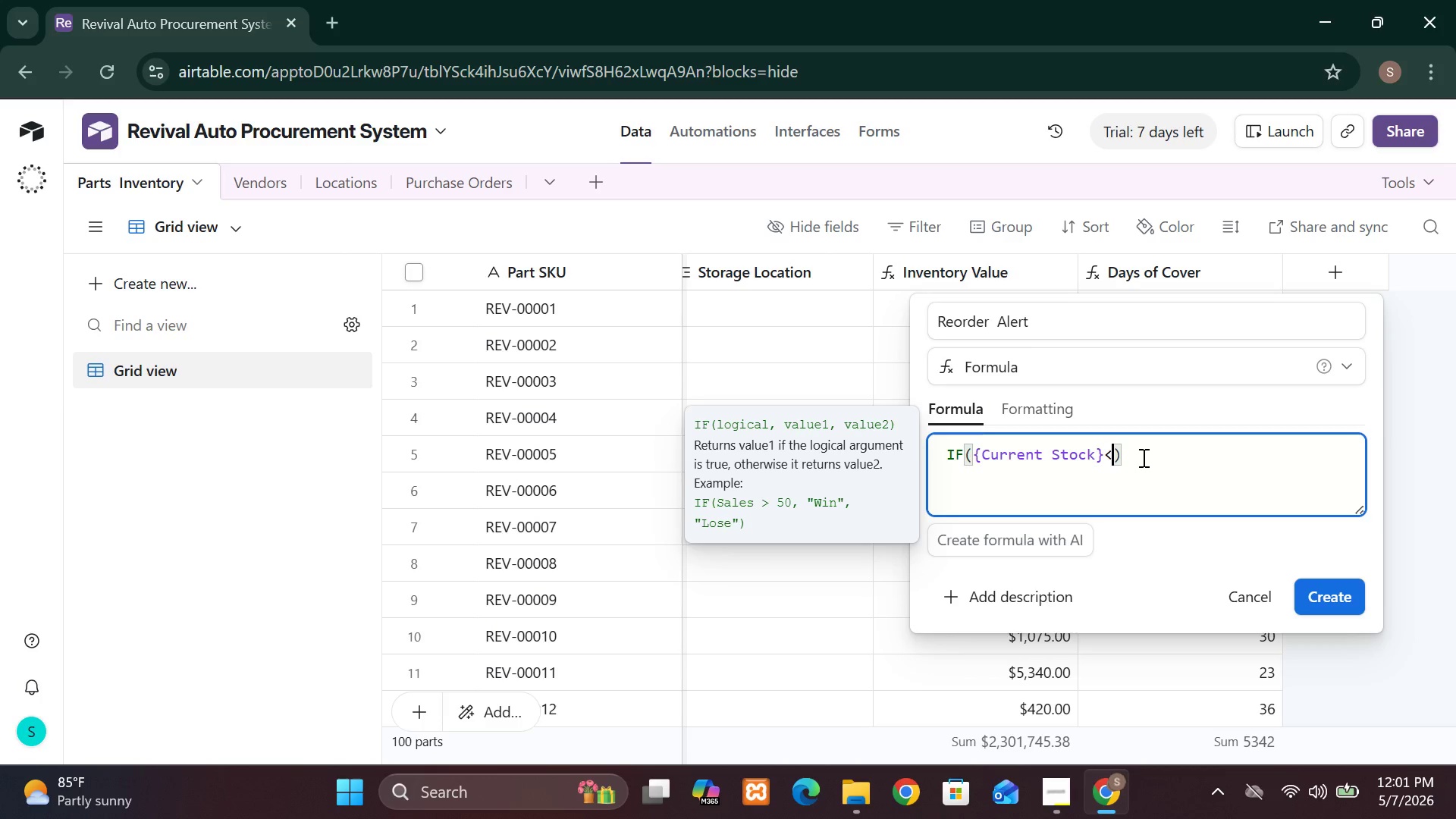 
key(Shift+BracketLeft)
 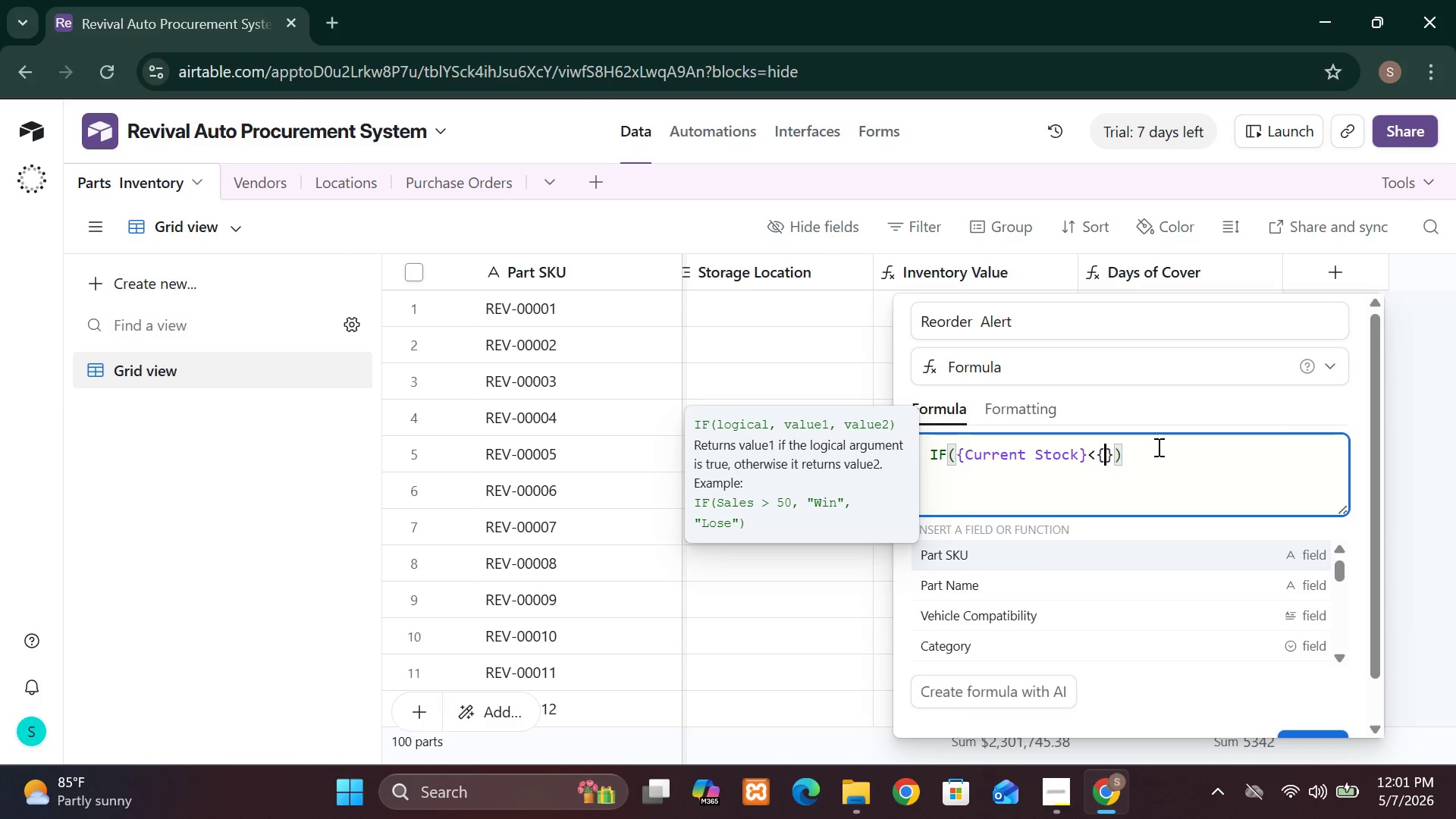 
wait(6.88)
 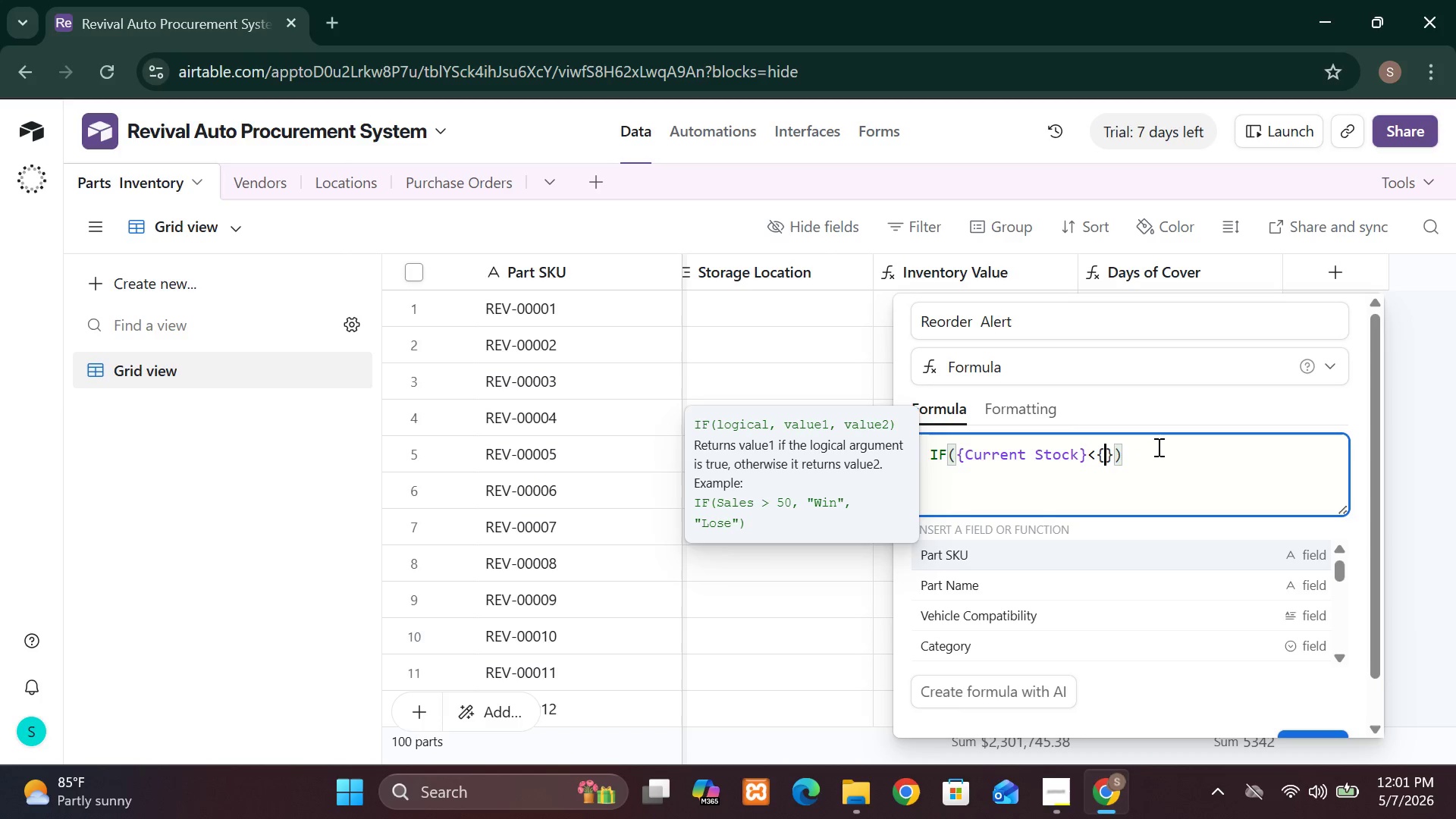 
type(Safety)
 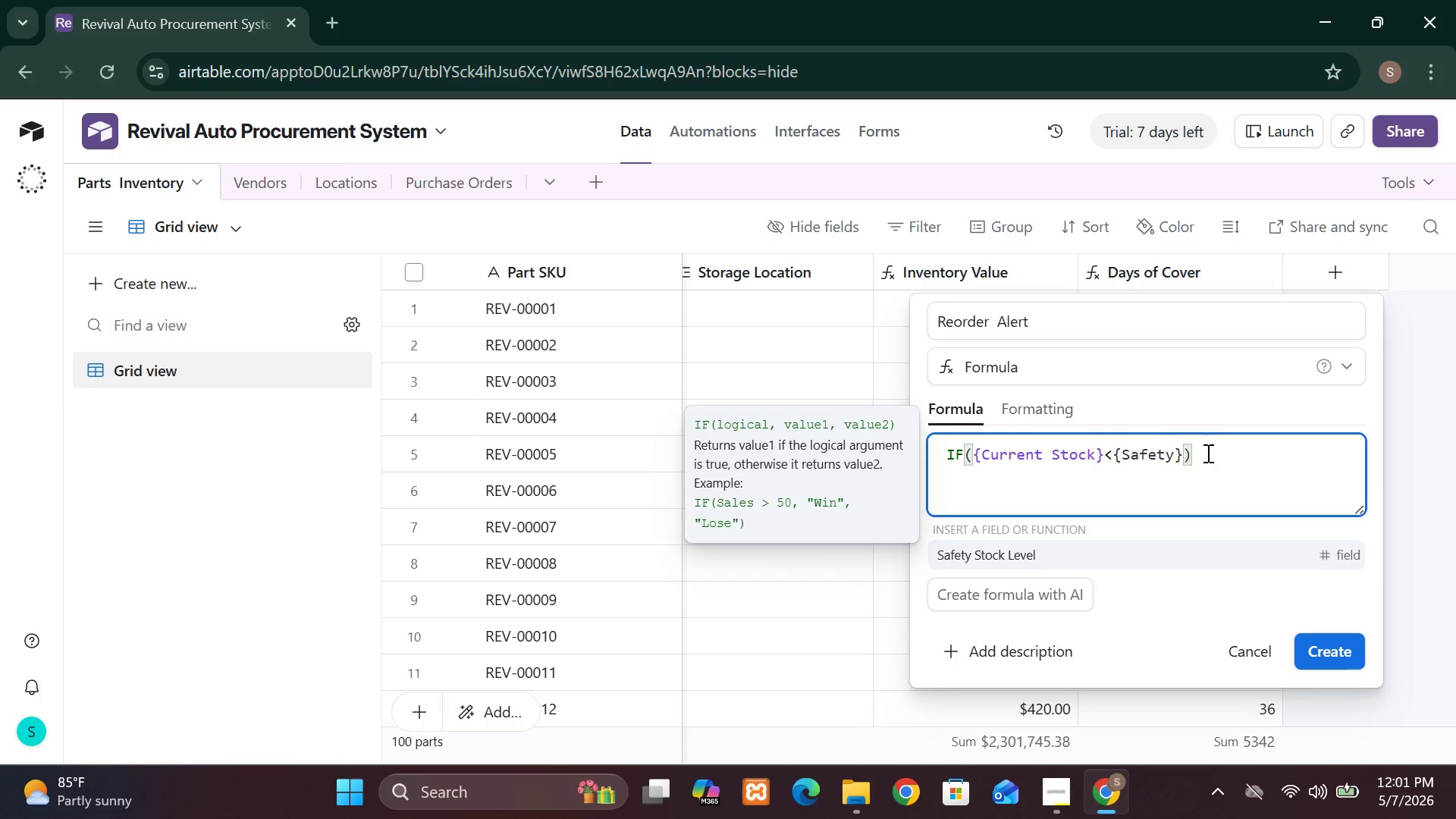 
type(  )
key(Backspace)
type(Stock Leavel)
 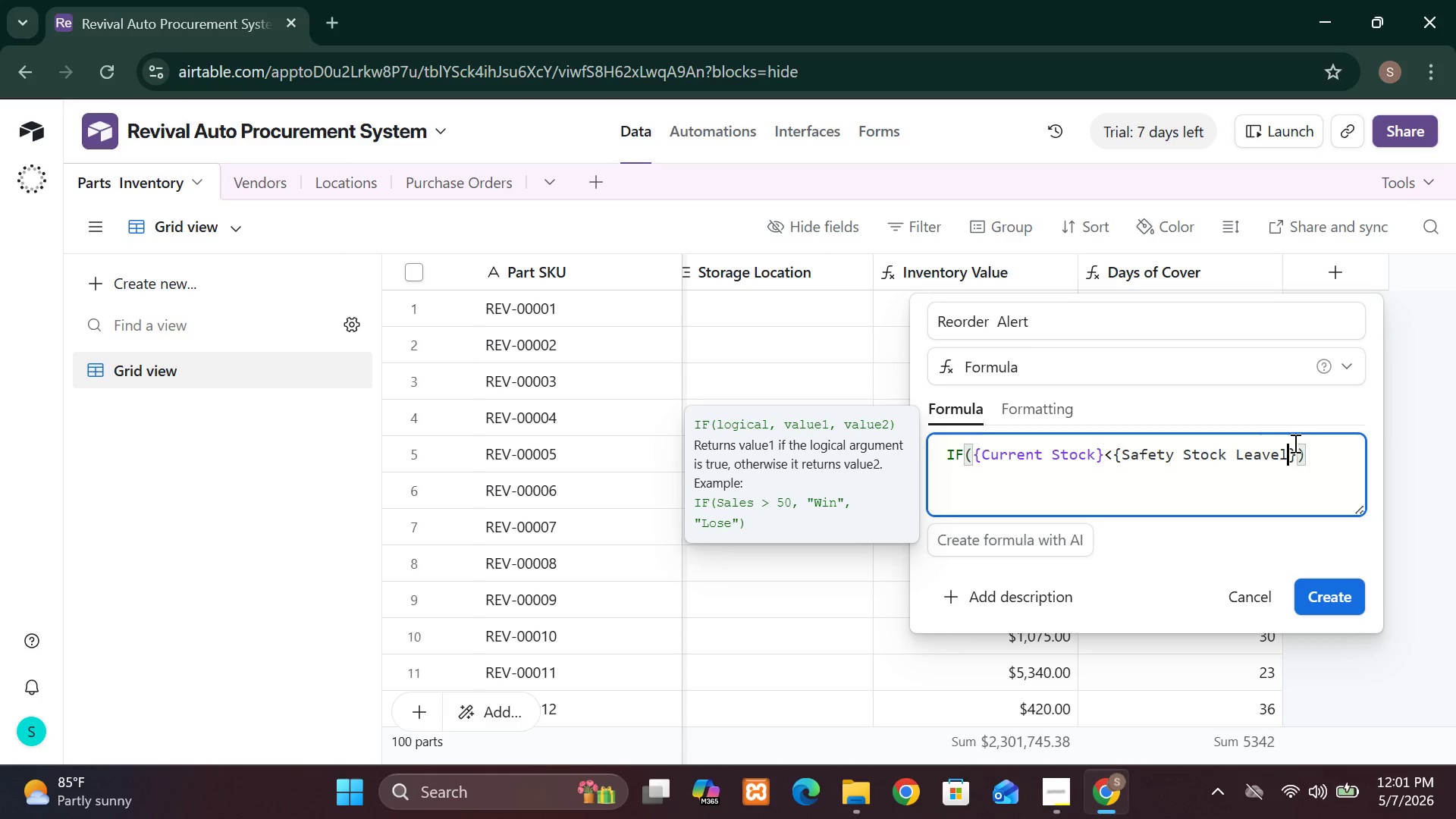 
left_click([1296, 447])
 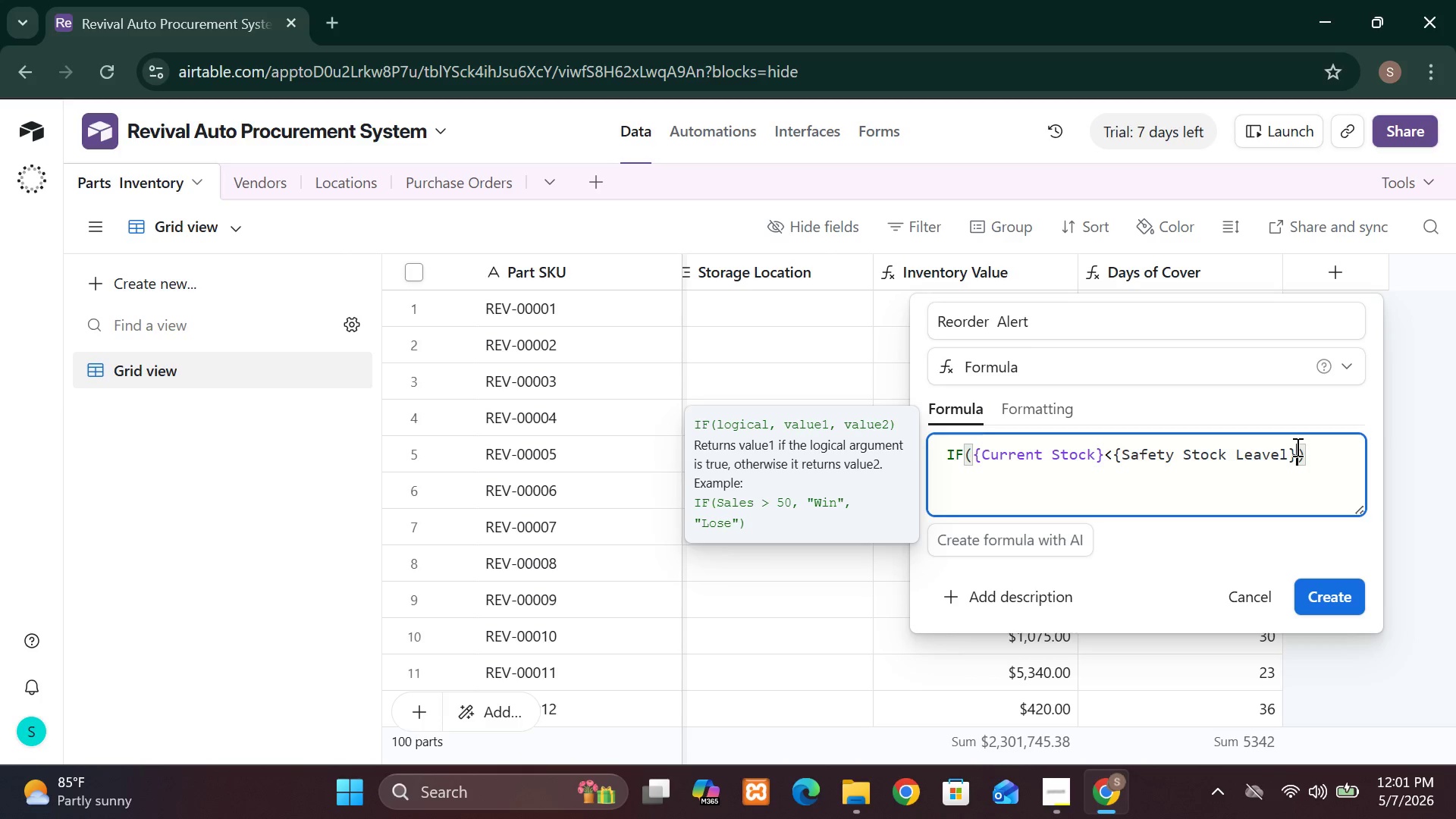 
key(Comma)
 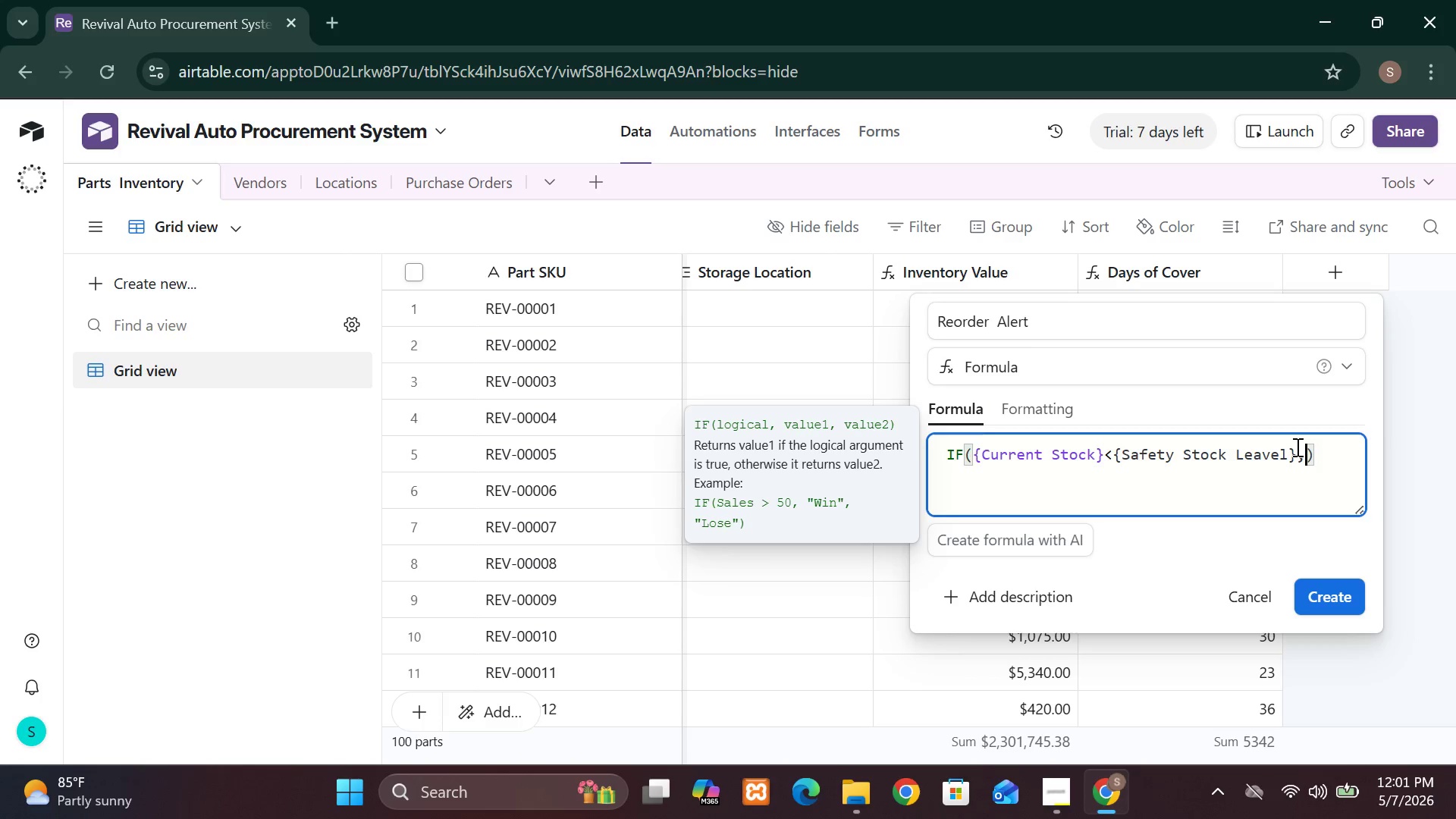 
type("CRITICAL)
 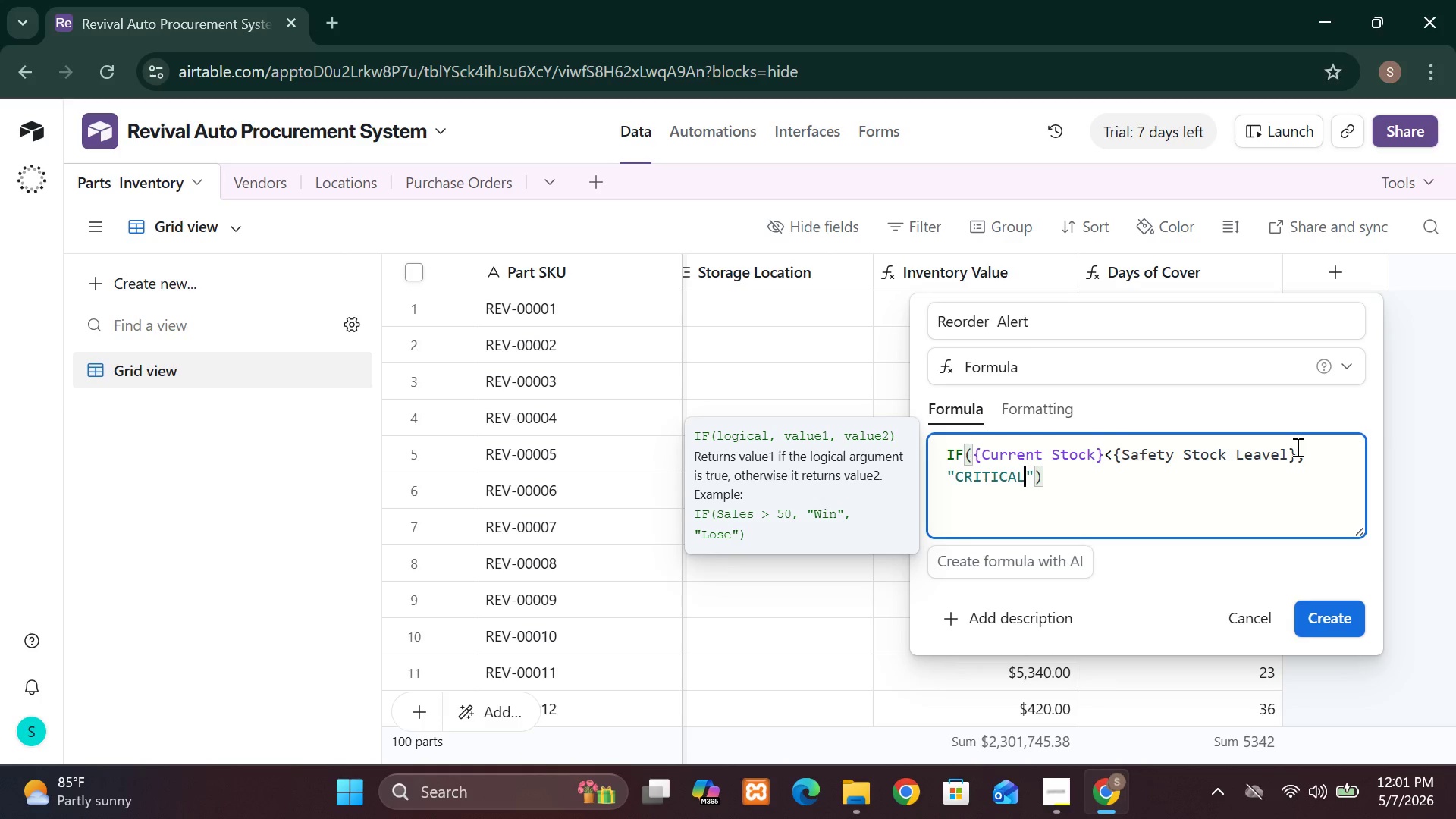 
type( RESTOCK)
 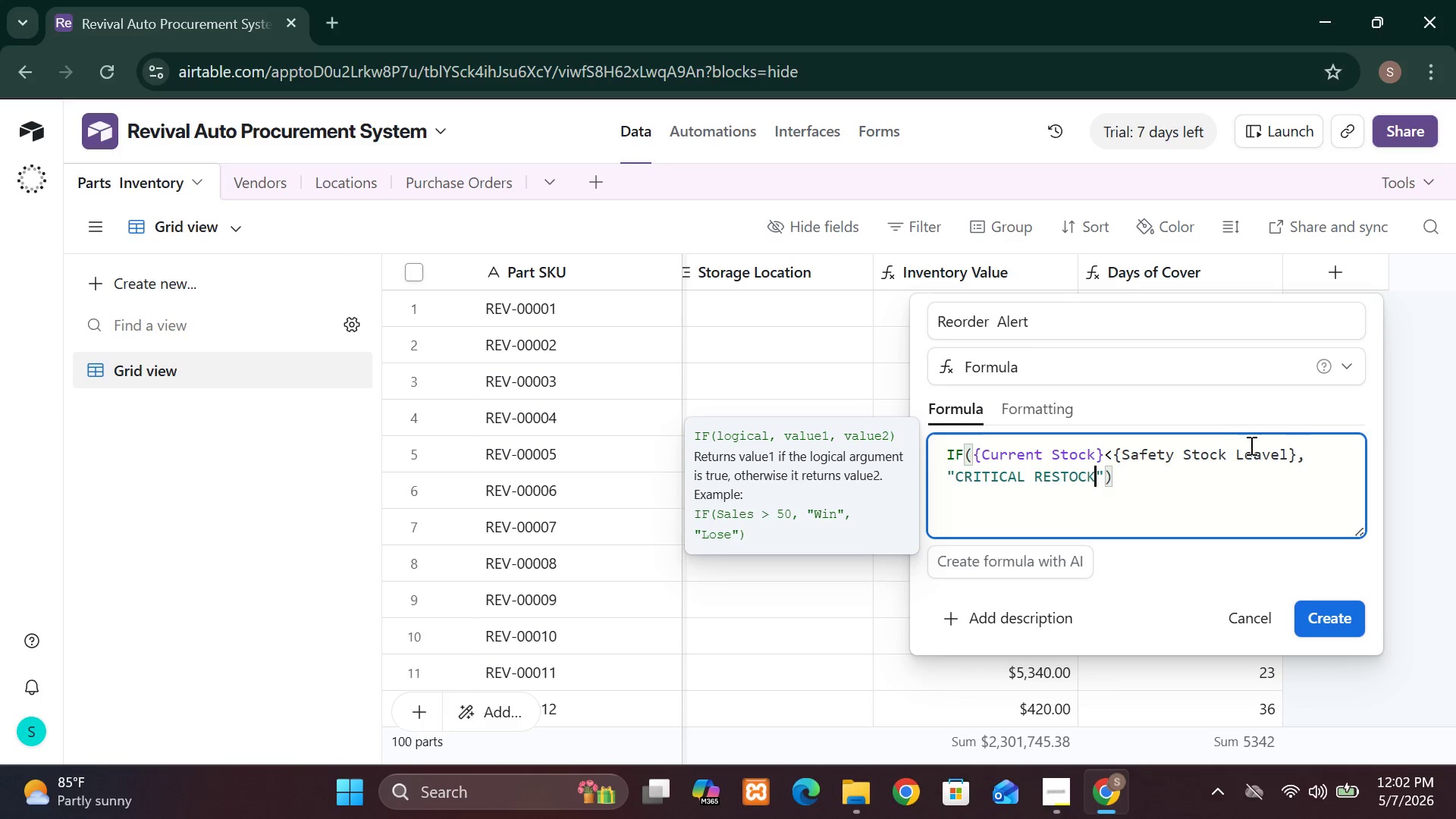 
left_click([1101, 471])
 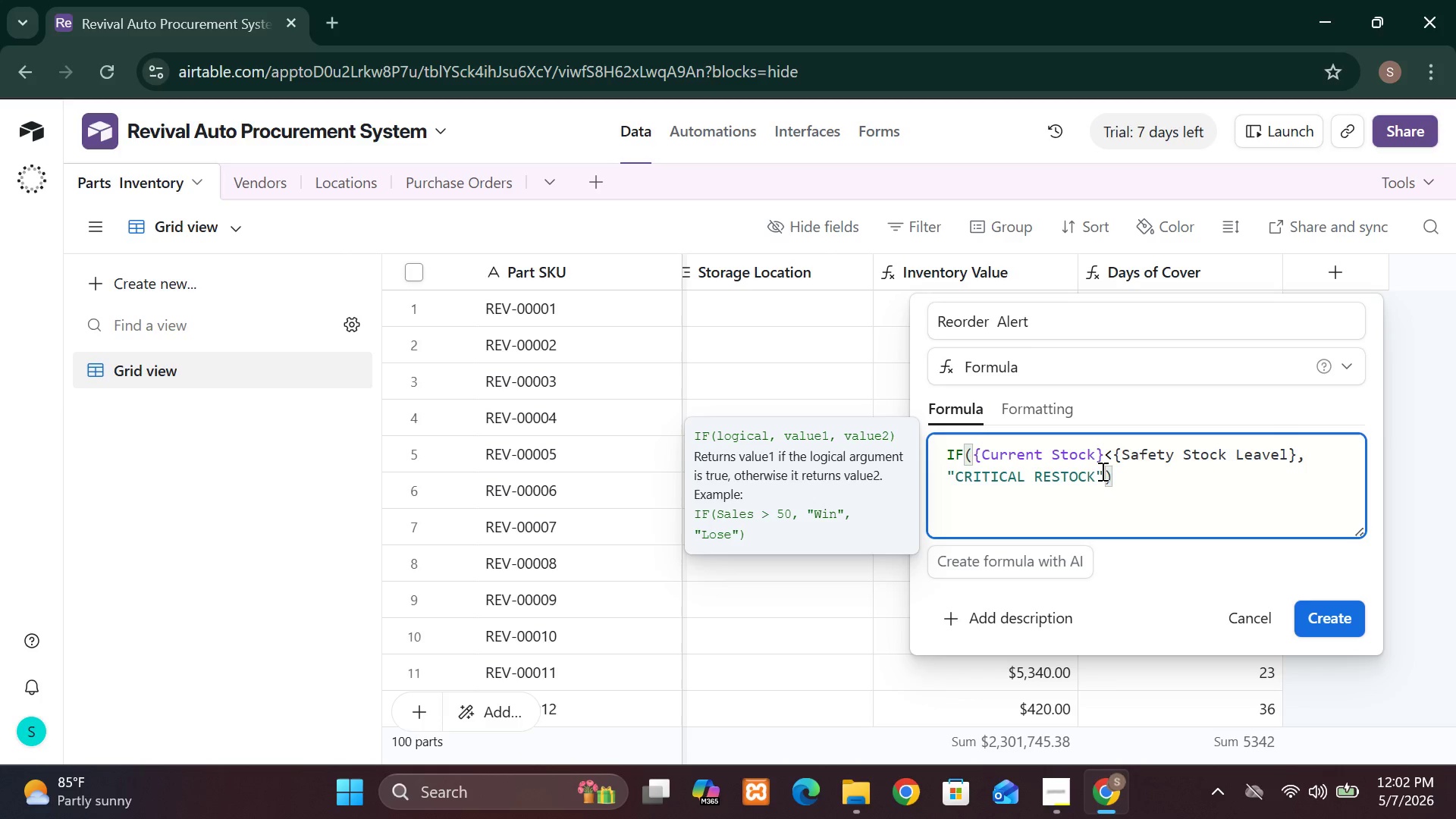 
key(Comma)
 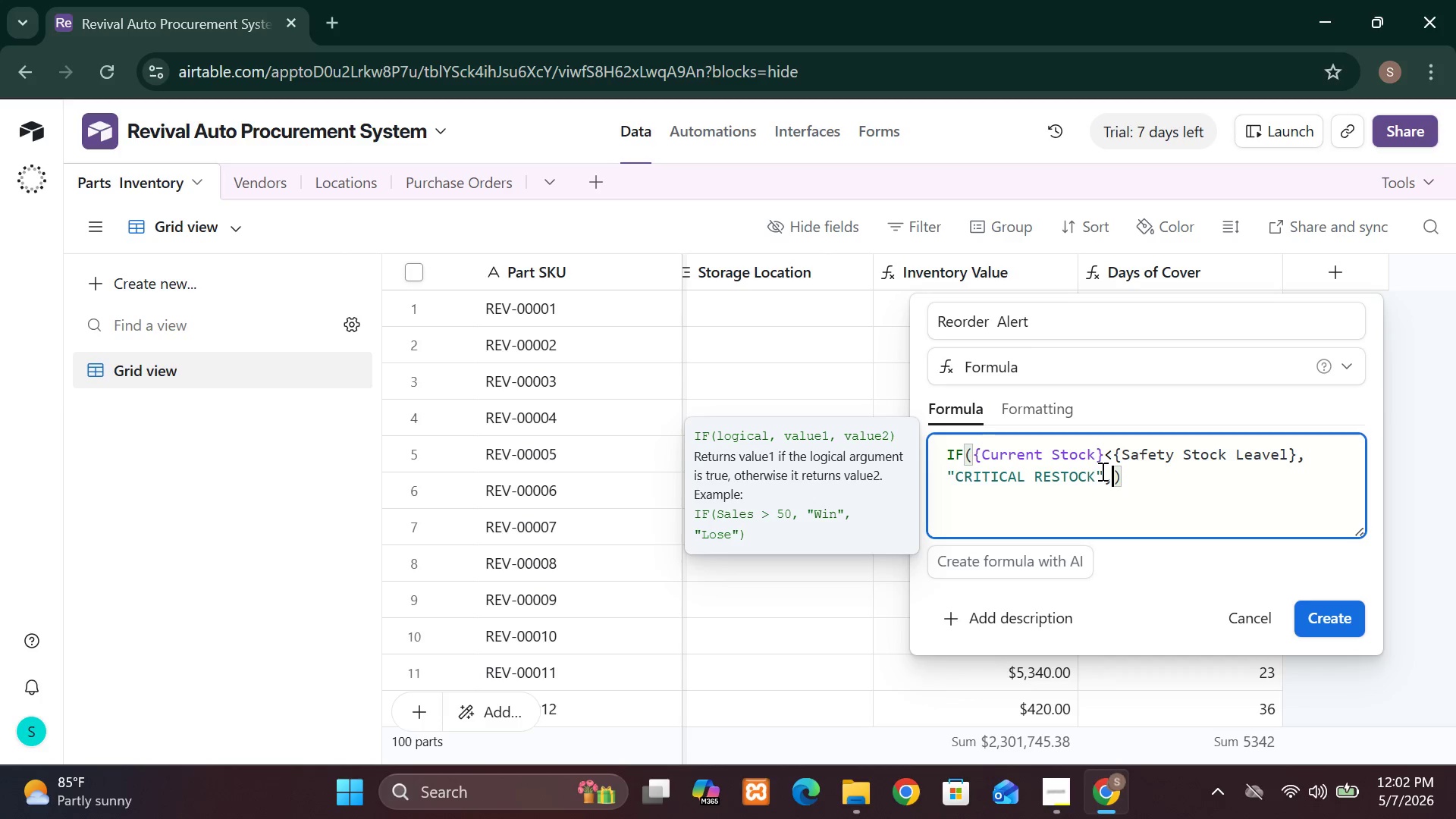 
type("OK)
 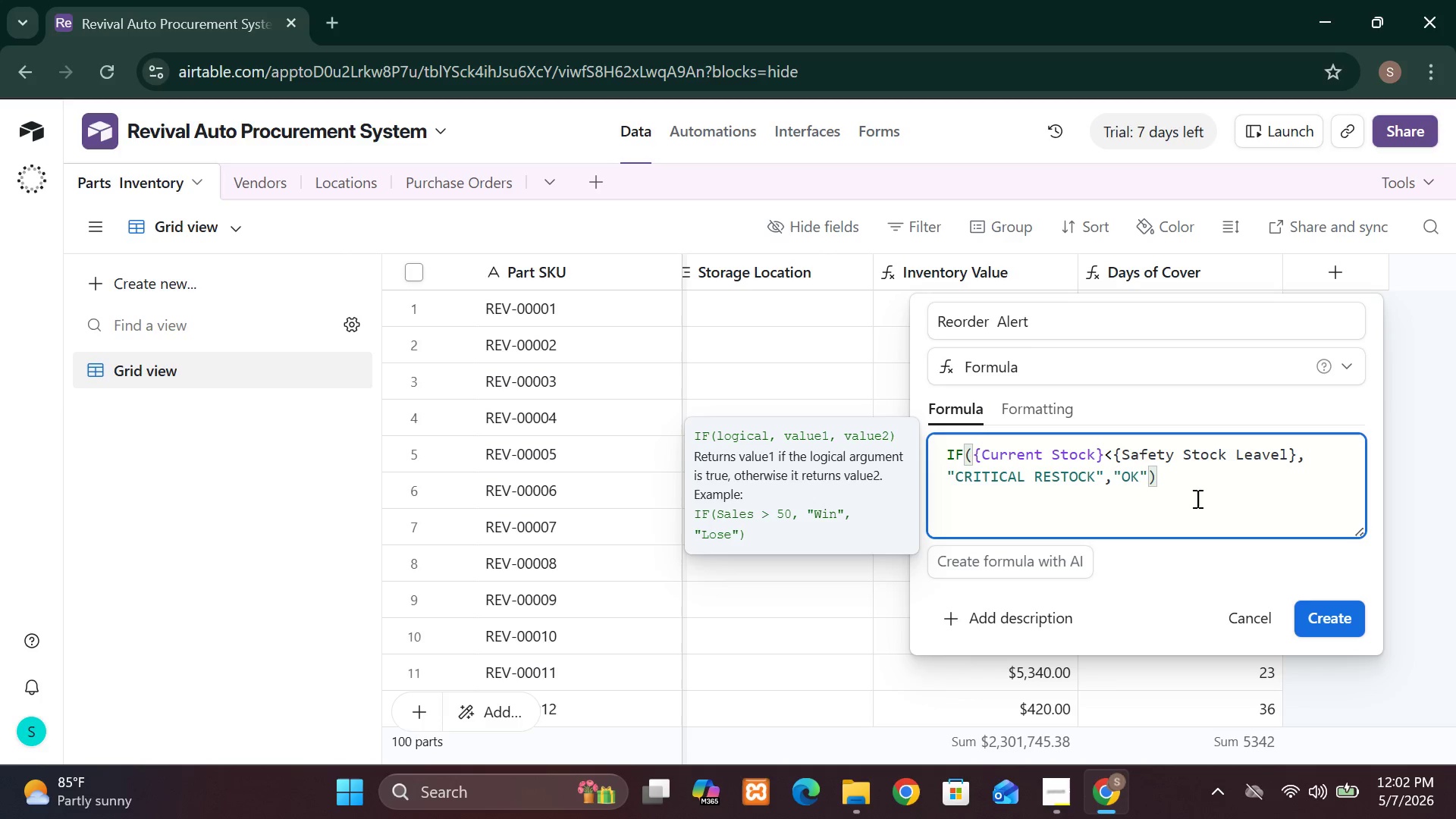 
wait(5.17)
 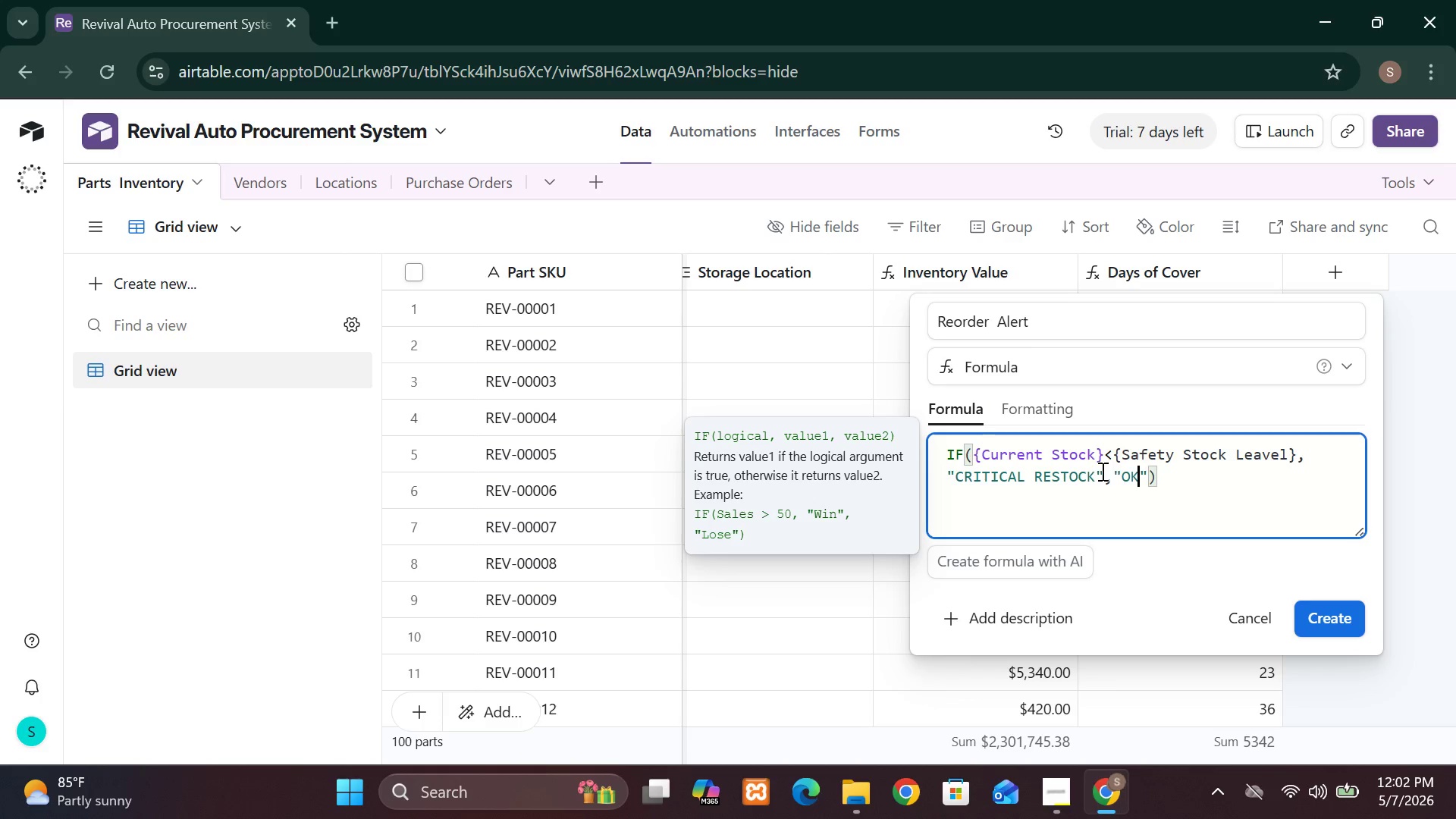 
left_click([1318, 610])
 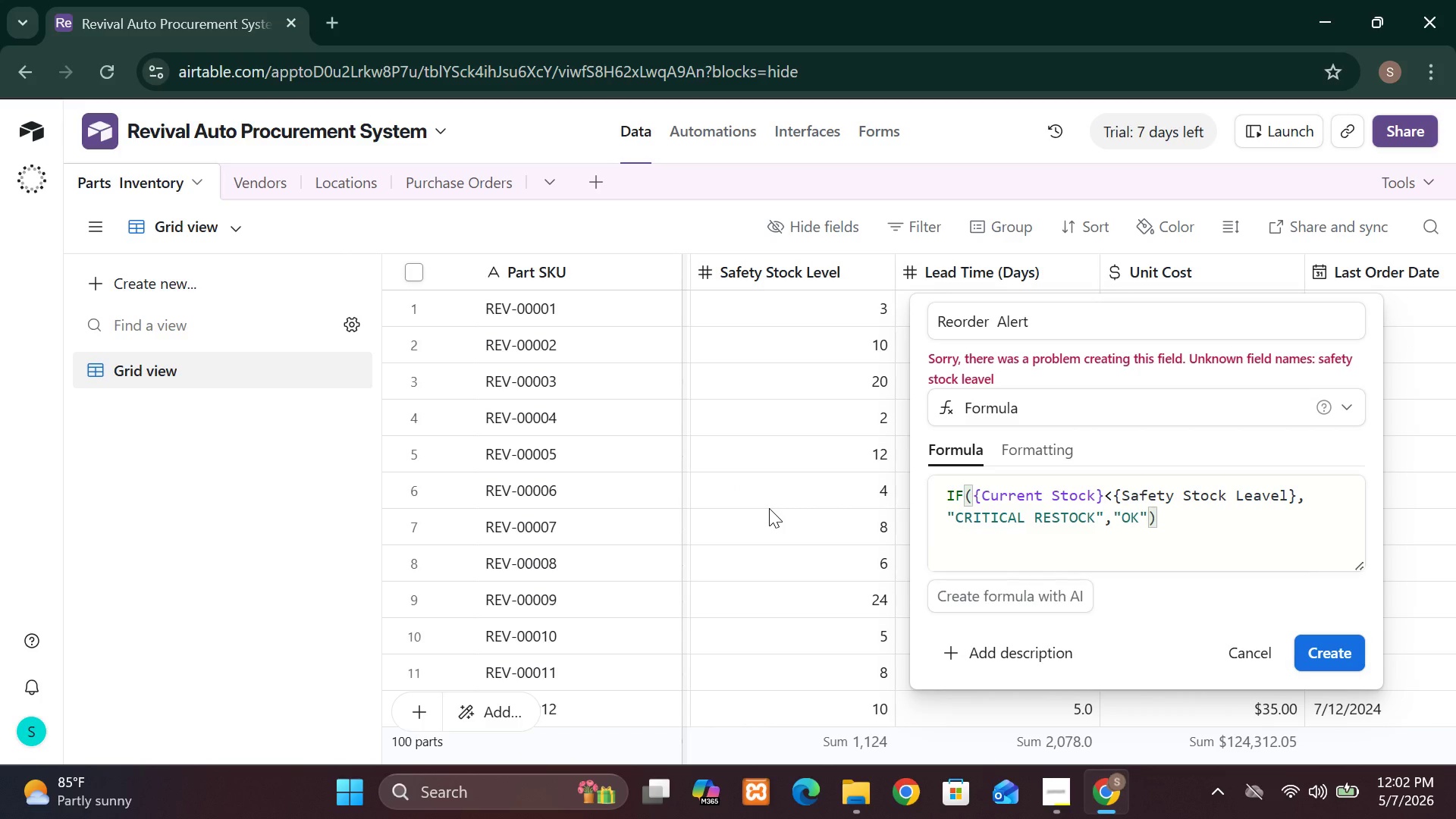 
wait(32.62)
 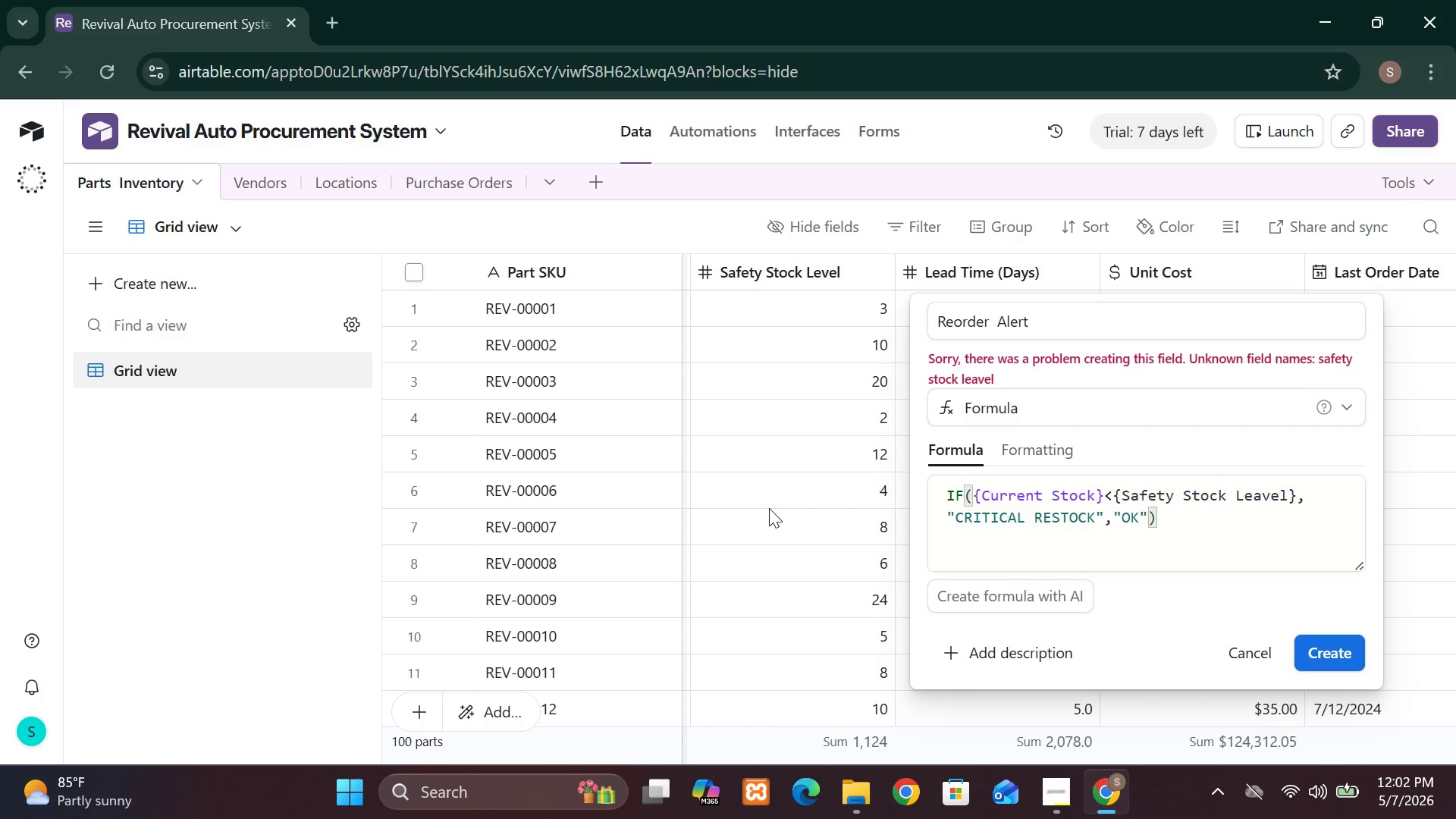 
left_click([1191, 494])
 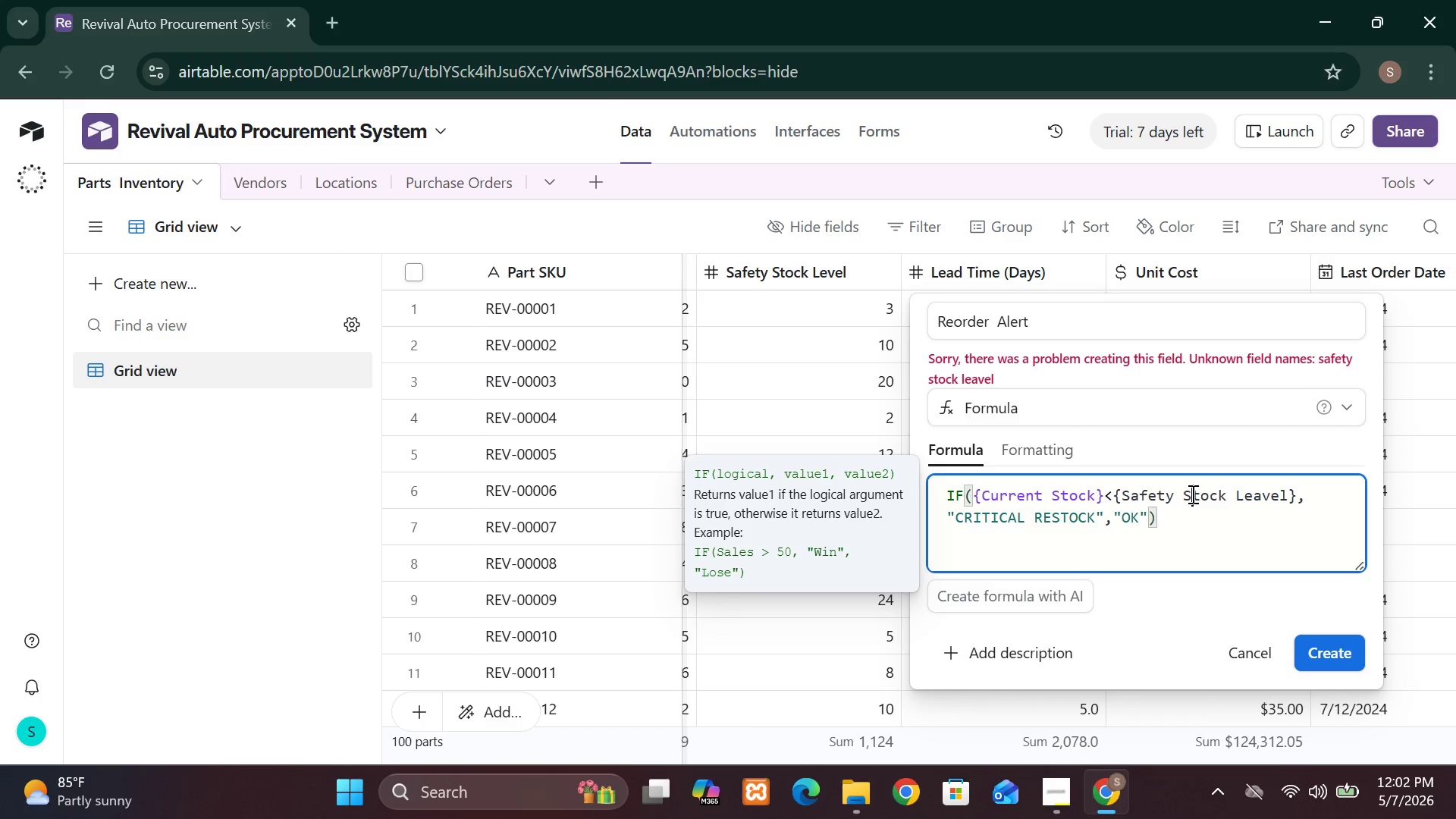 
key(Backspace)
 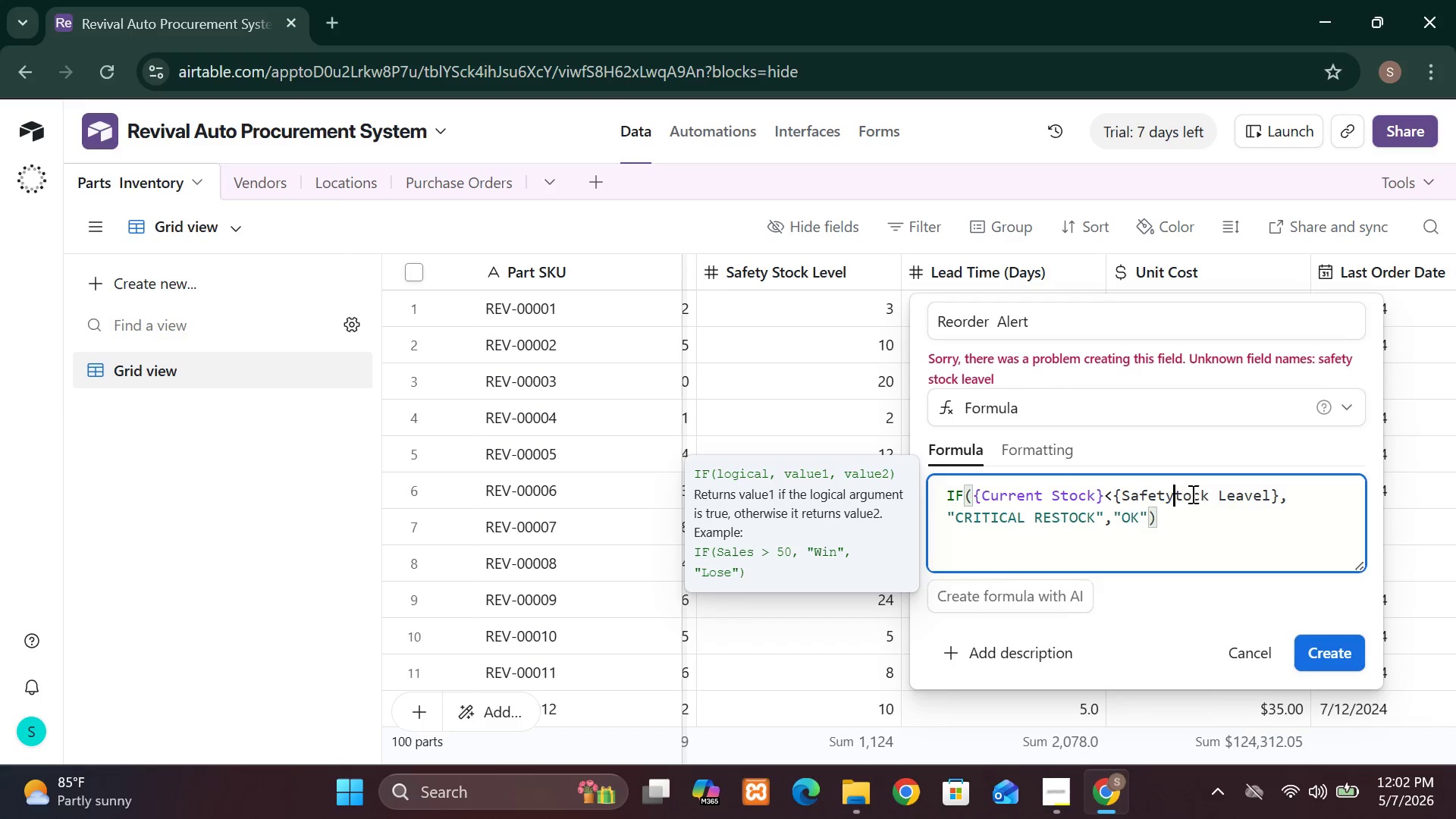 
key(Backspace)
 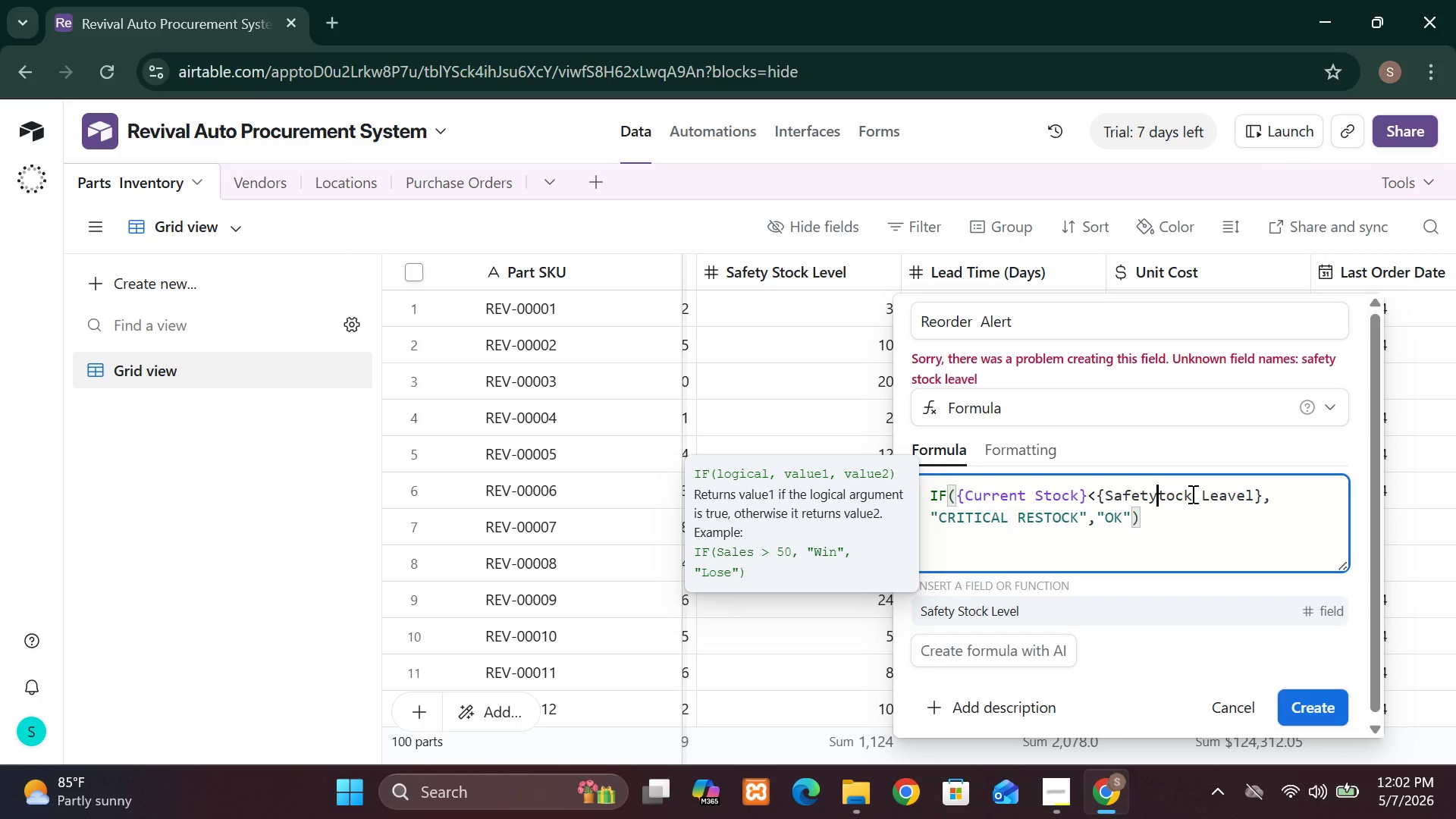 
key(S)
 